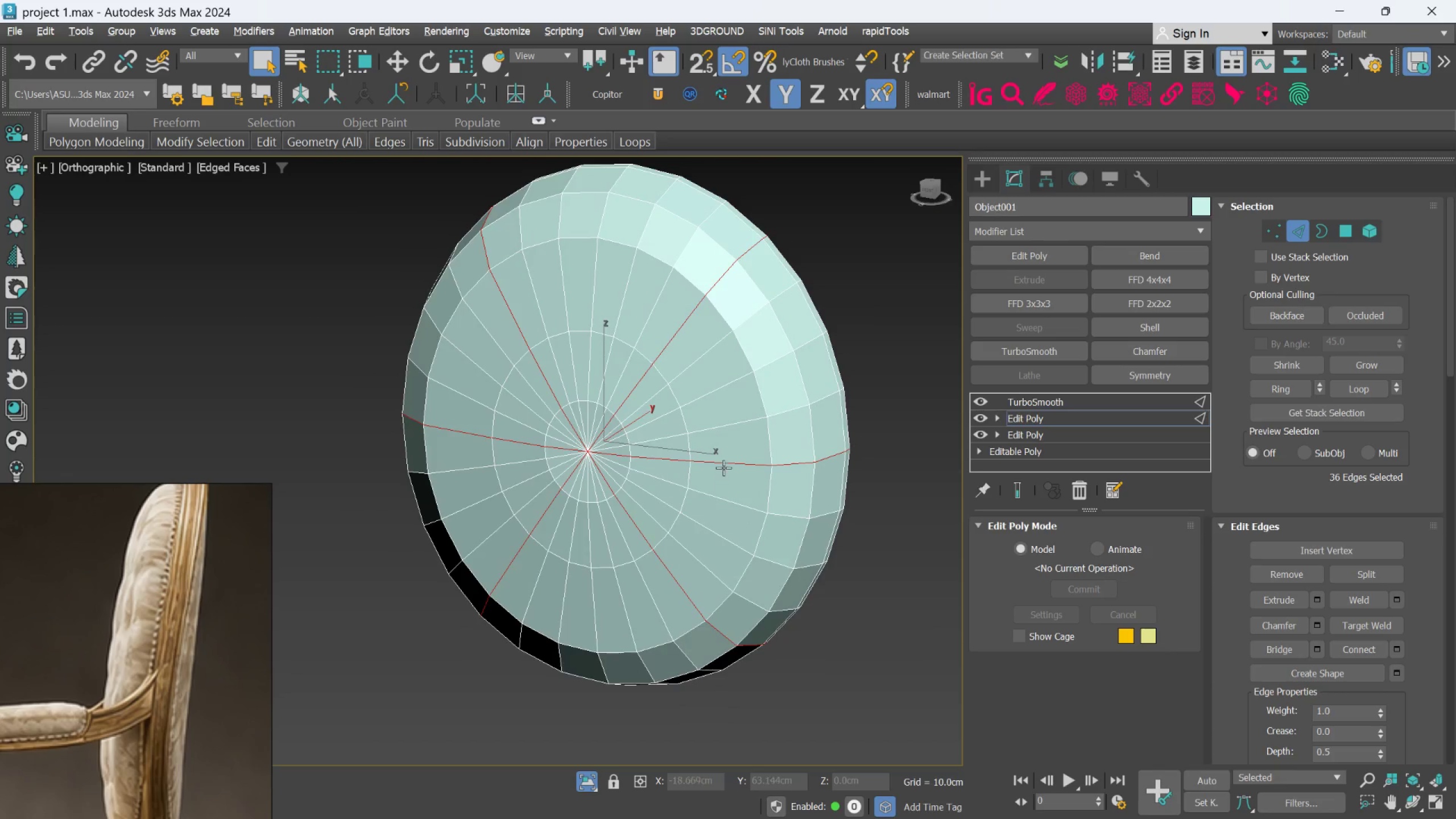 
scroll: coordinate [725, 465], scroll_direction: none, amount: 0.0
 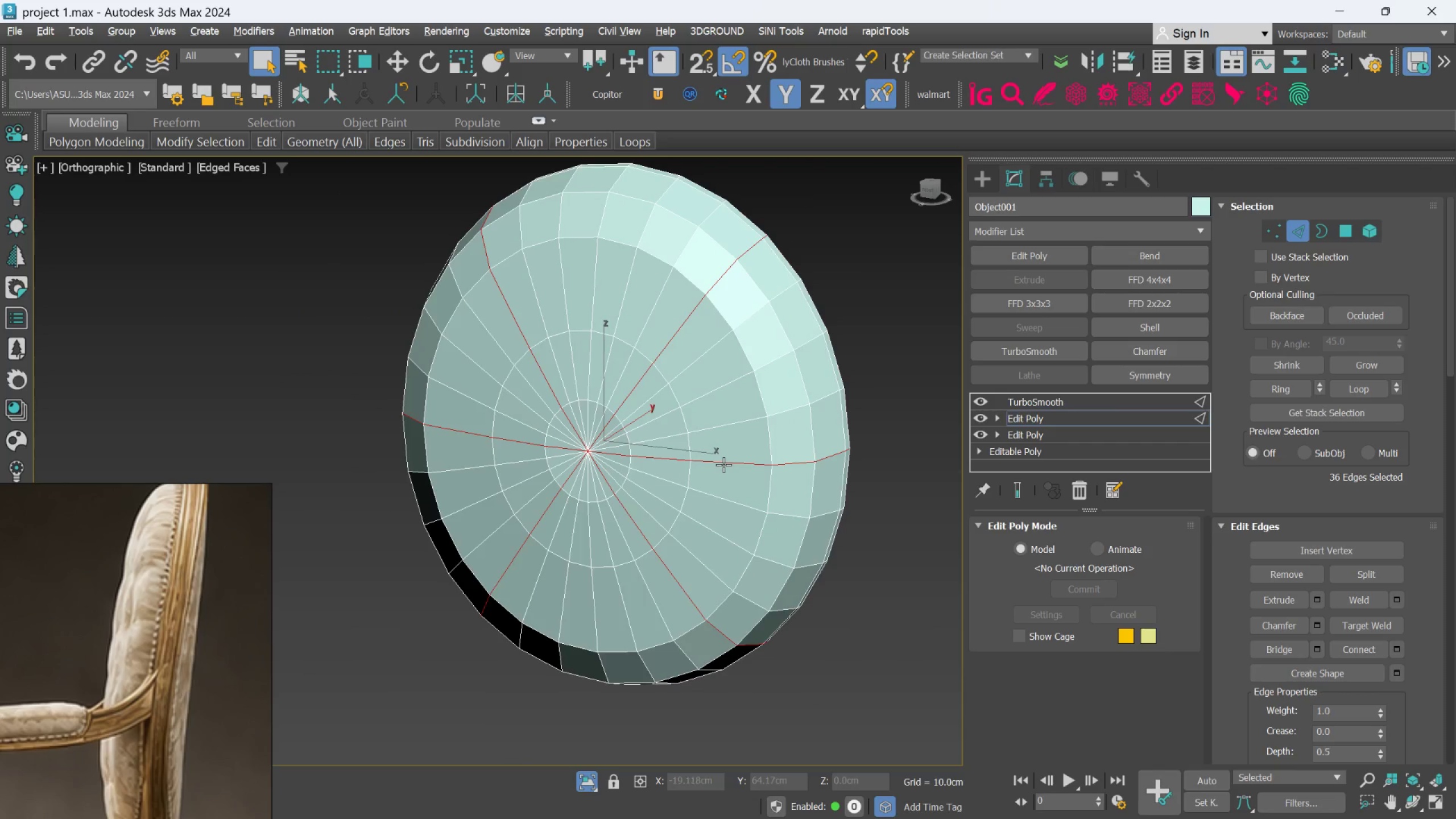 
hold_key(key=AltLeft, duration=0.59)
 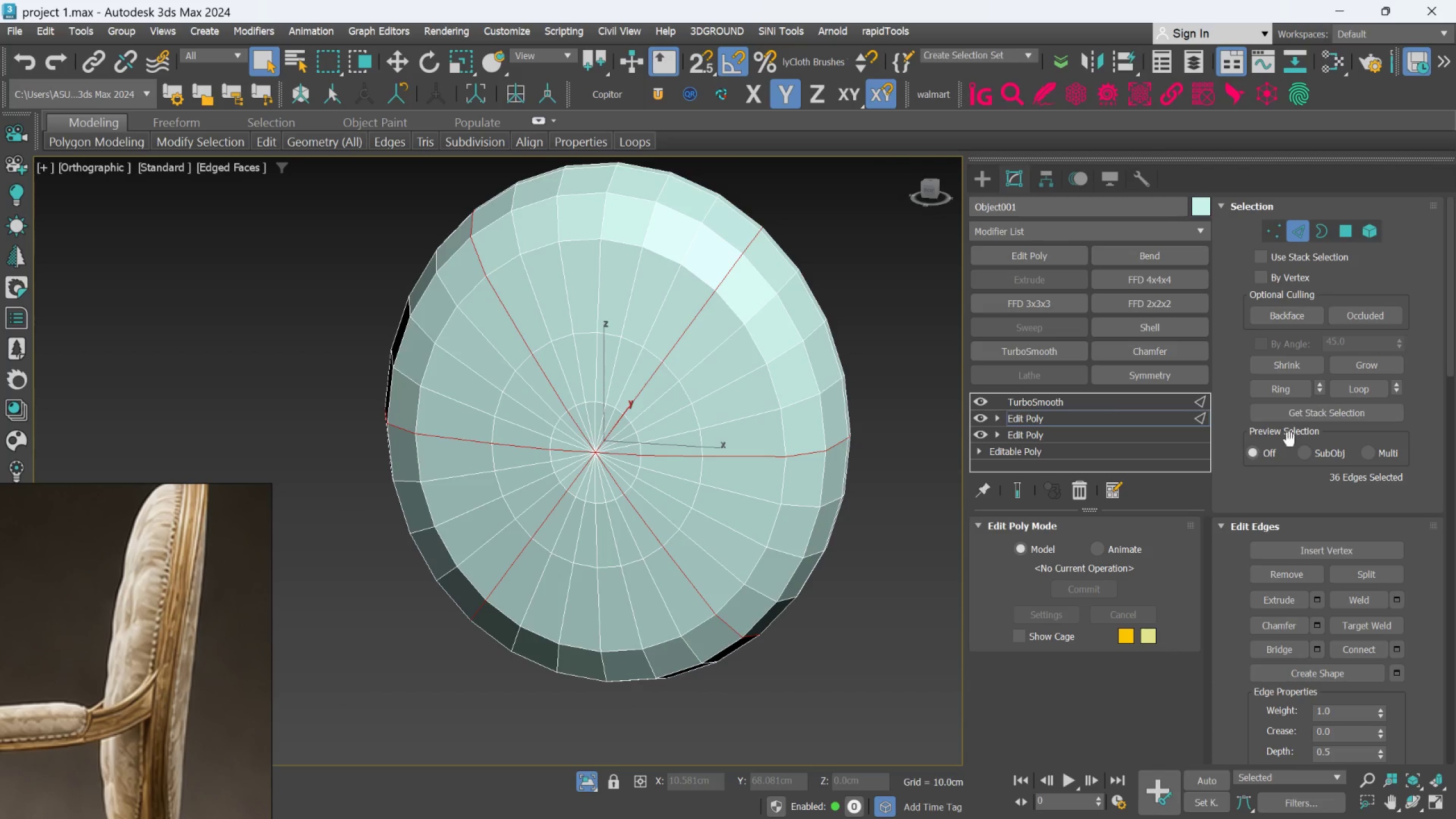 
mouse_move([1306, 599])
 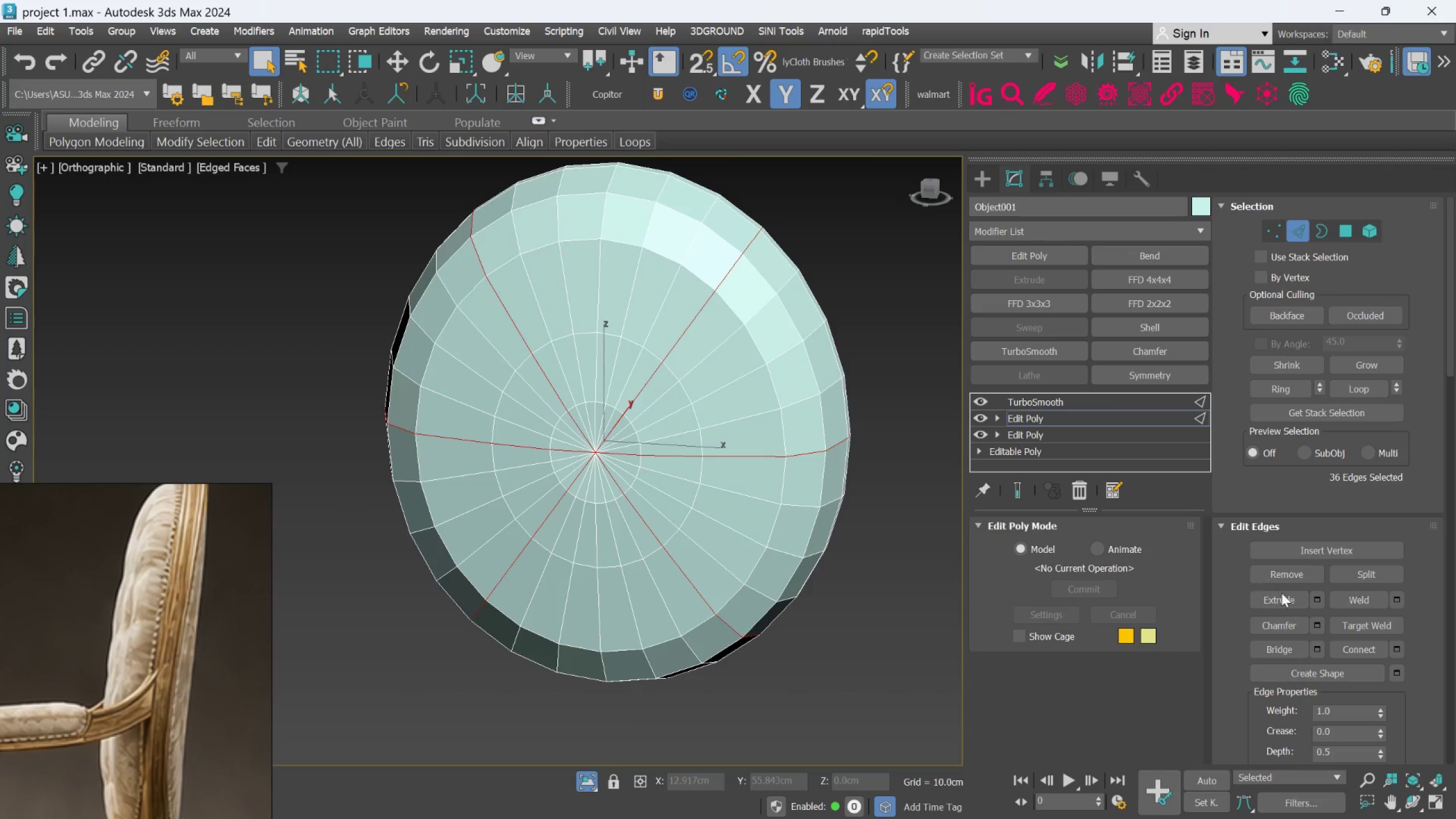 
left_click([1314, 596])
 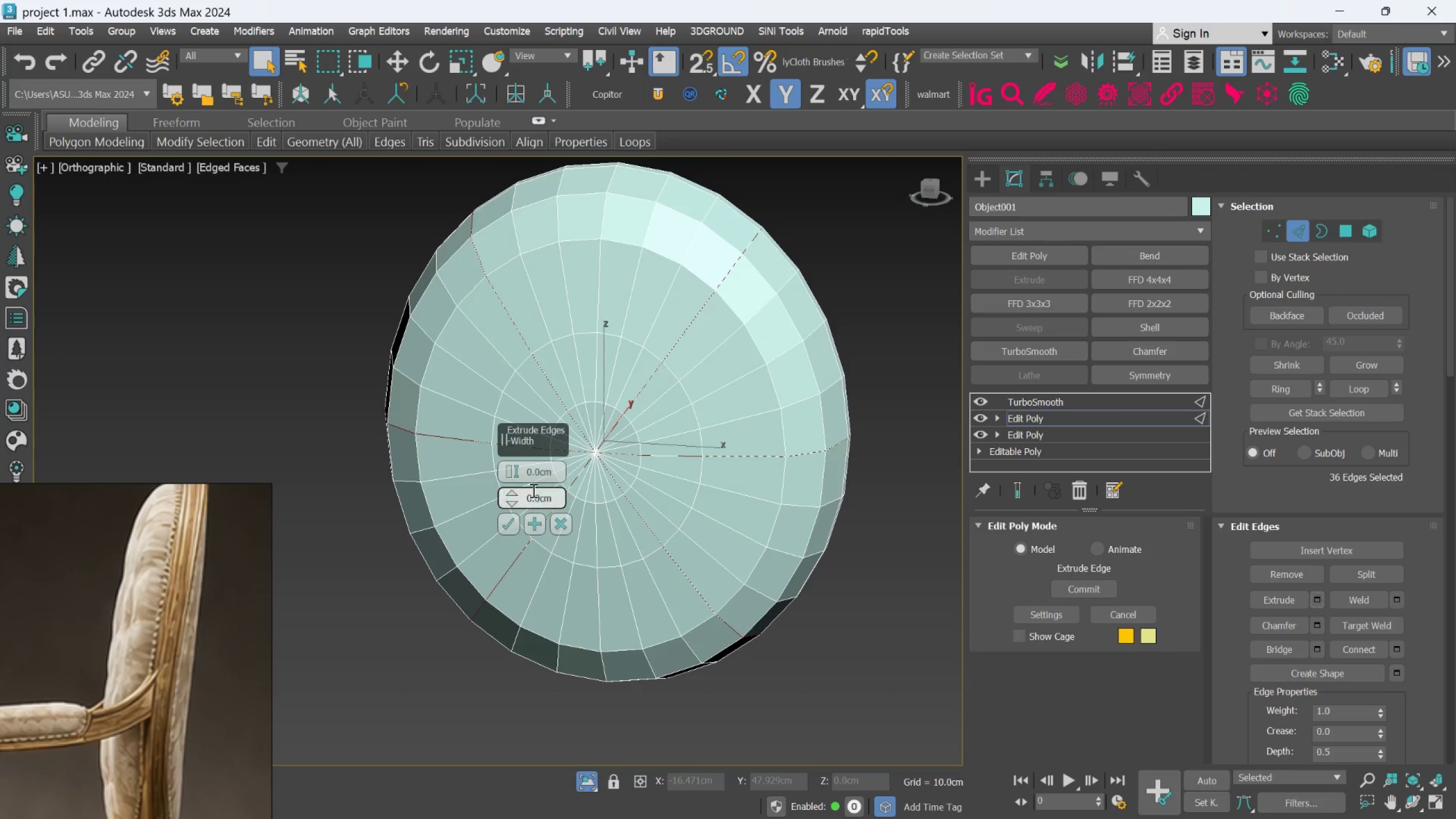 
left_click([526, 478])
 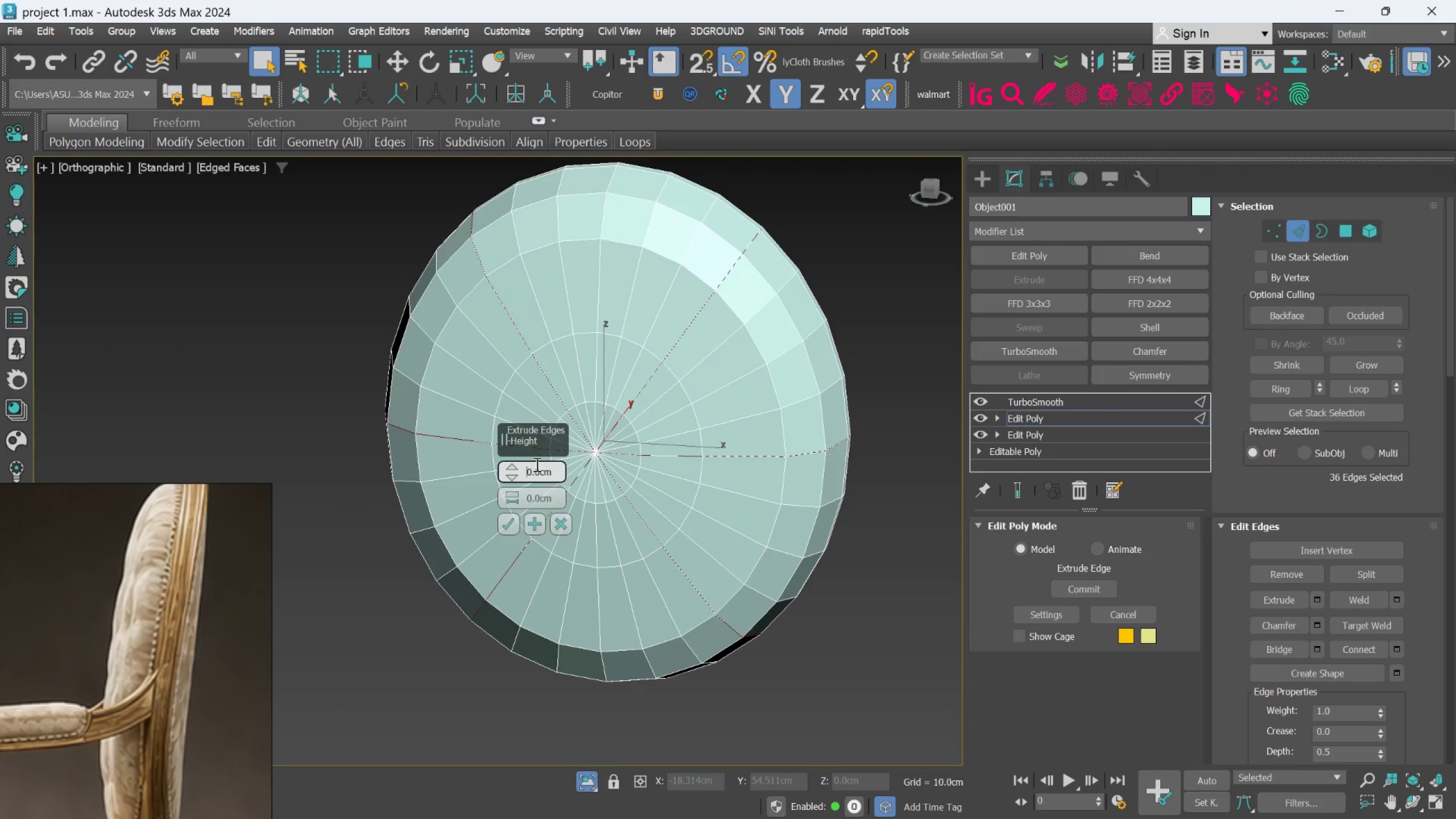 
key(1)
 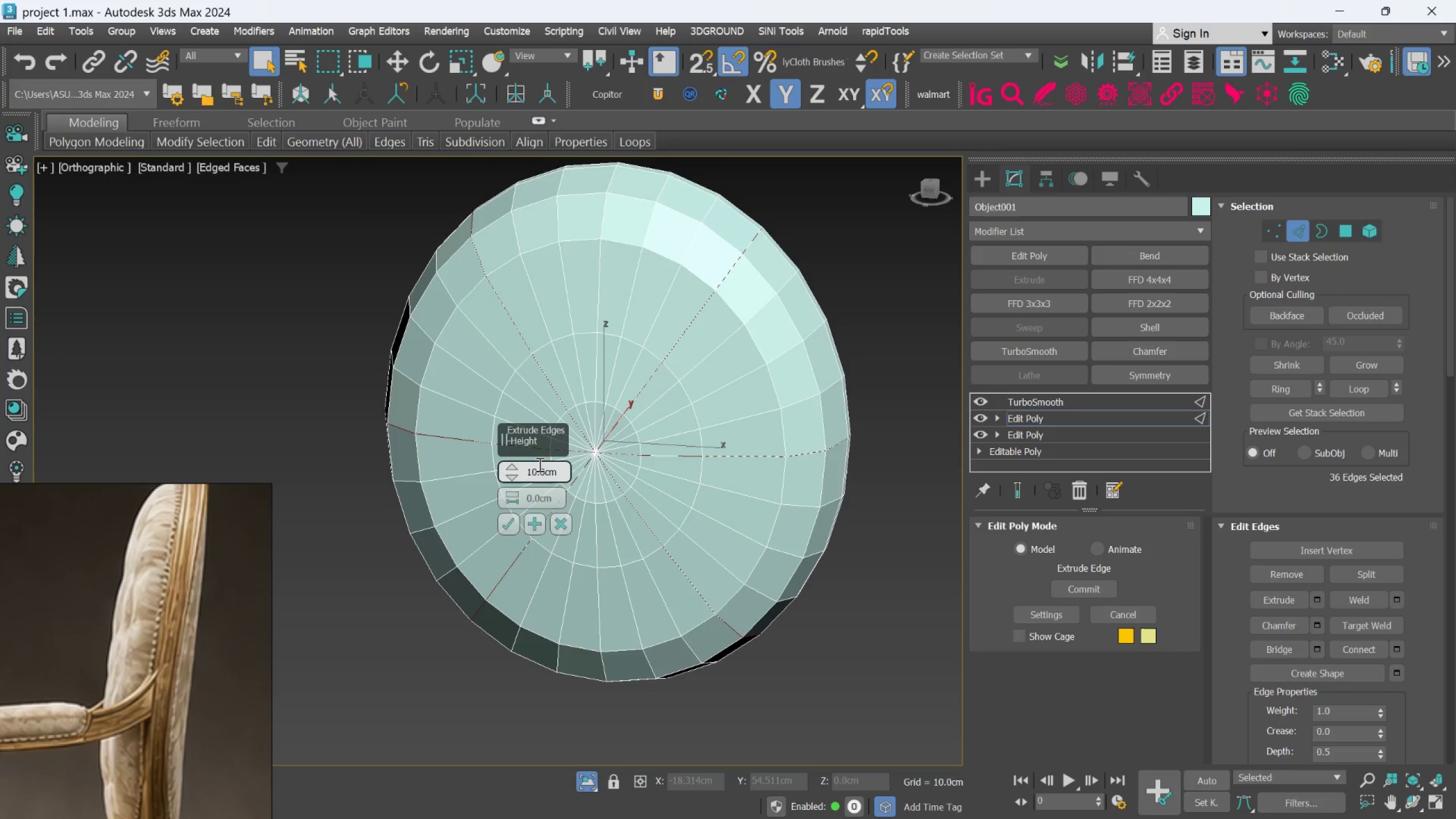 
left_click([531, 471])
 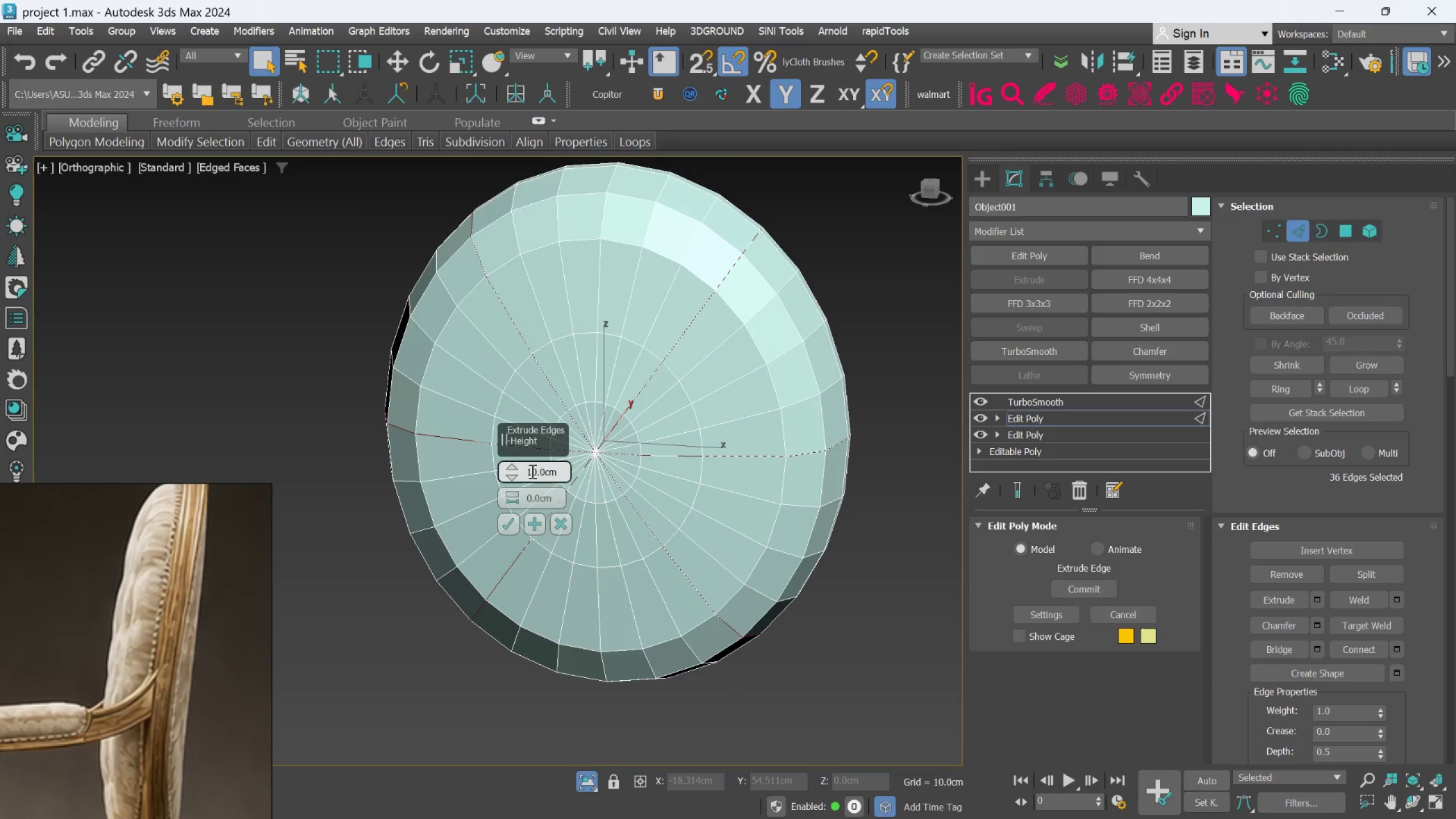 
key(Backspace)
 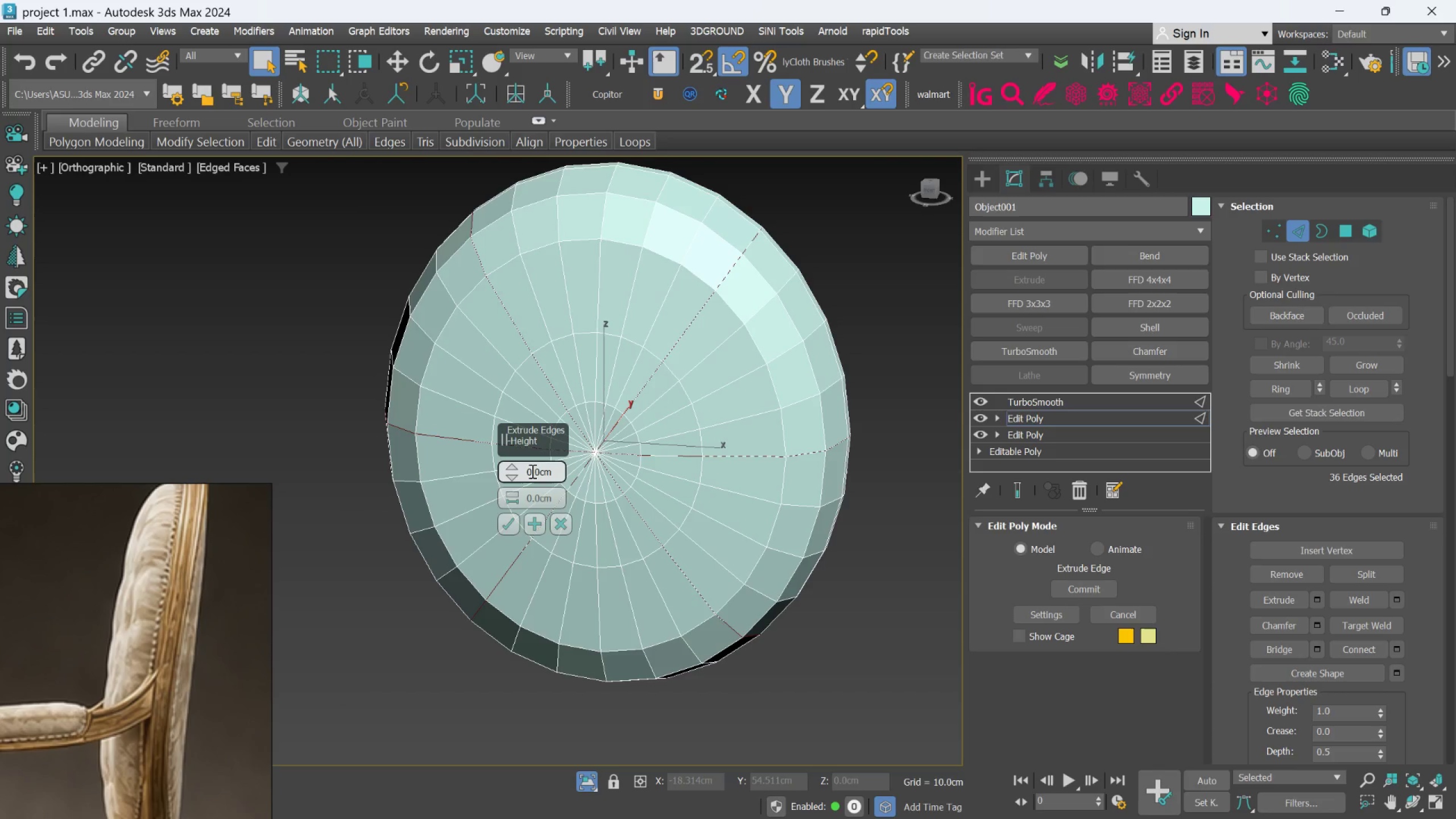 
key(Minus)
 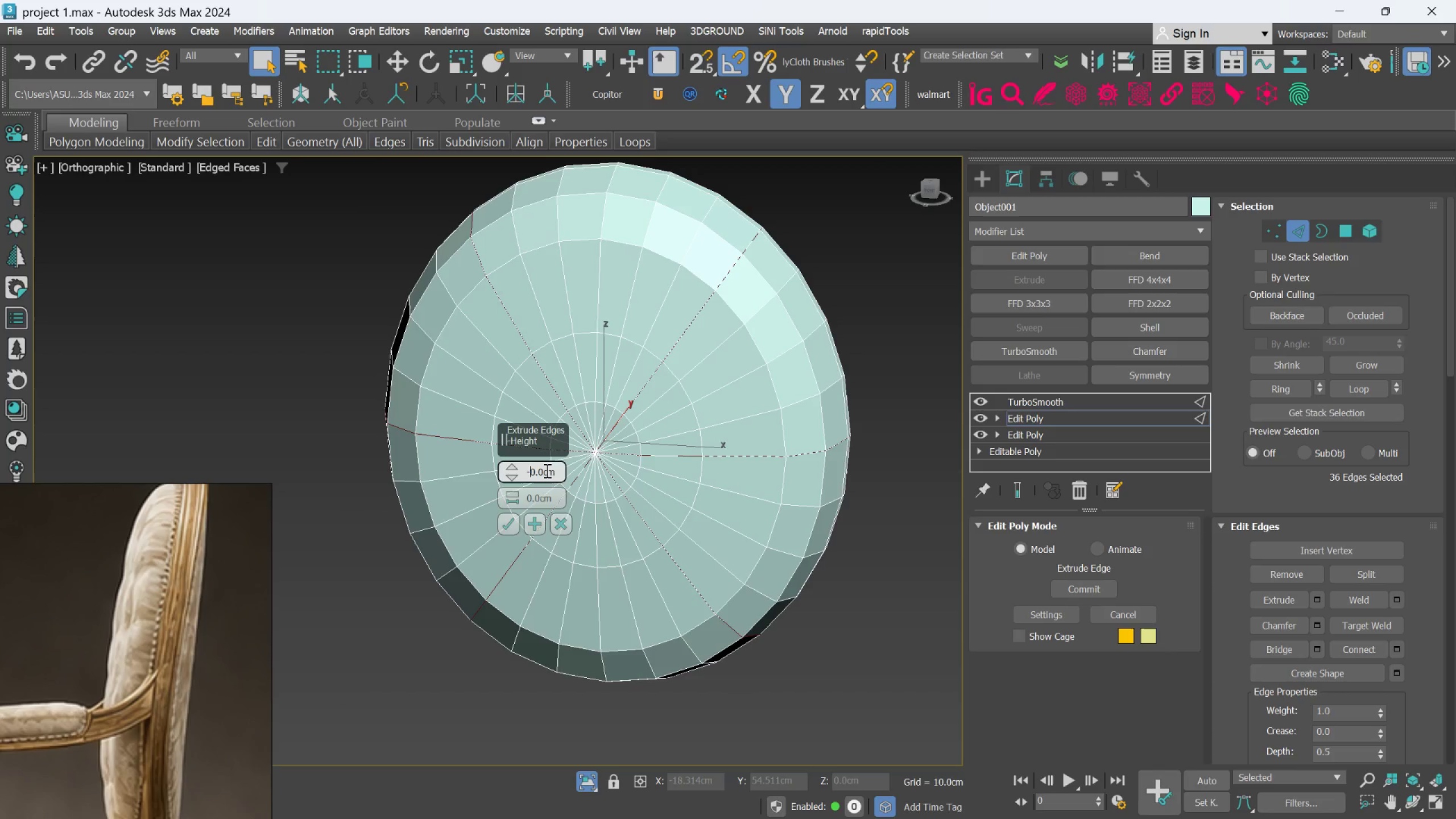 
left_click([544, 471])
 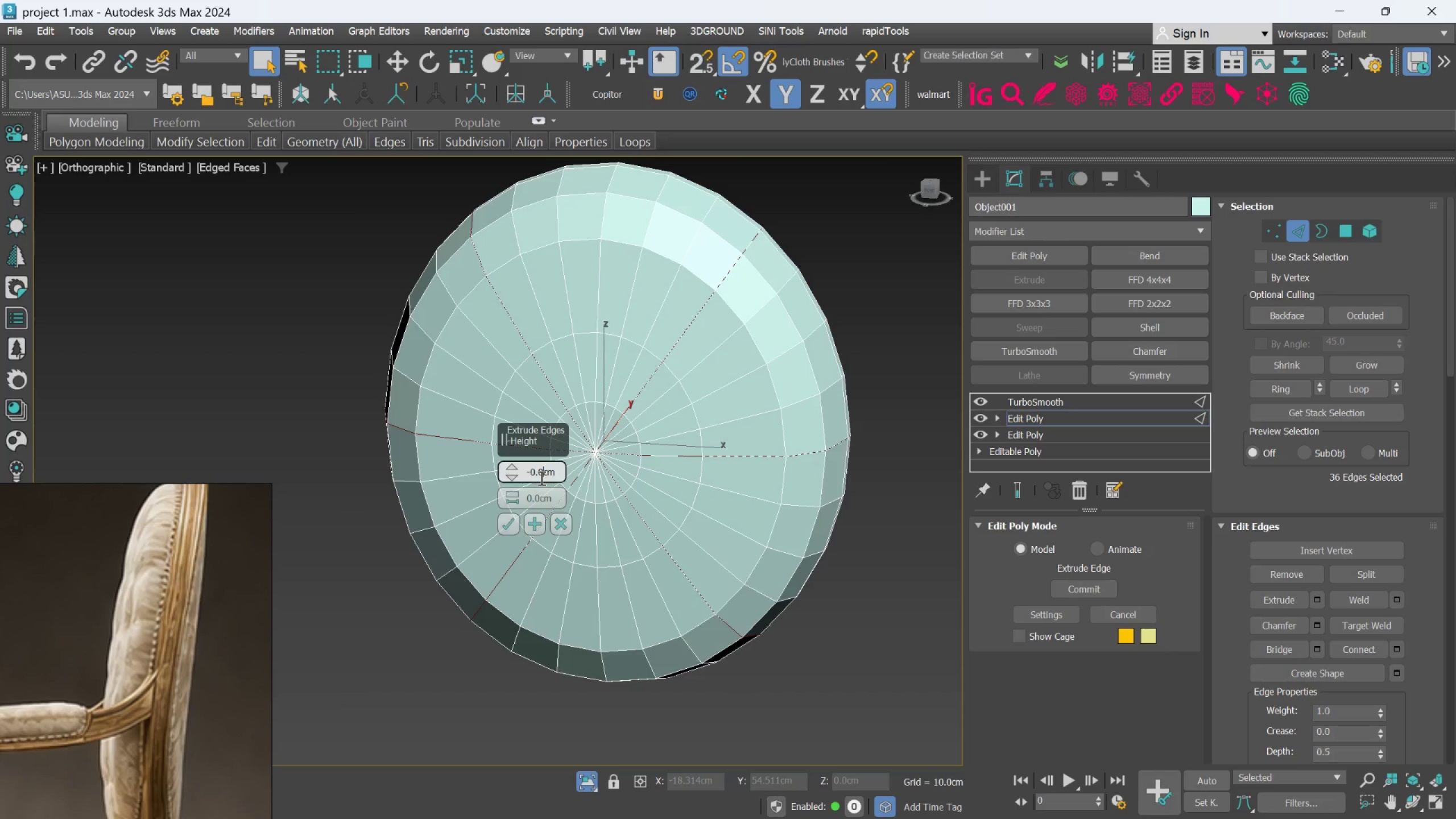 
key(5)
 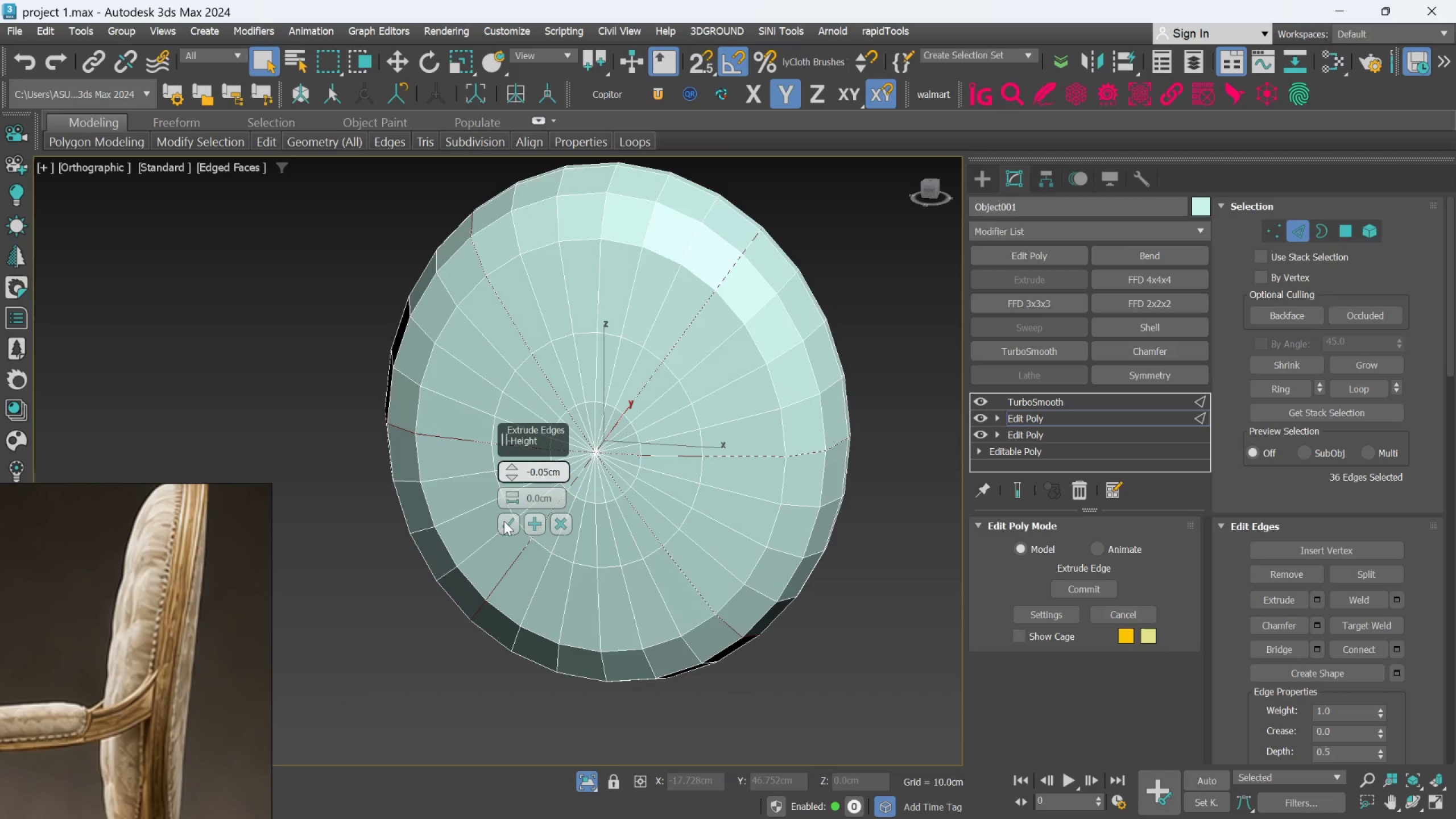 
left_click([503, 522])
 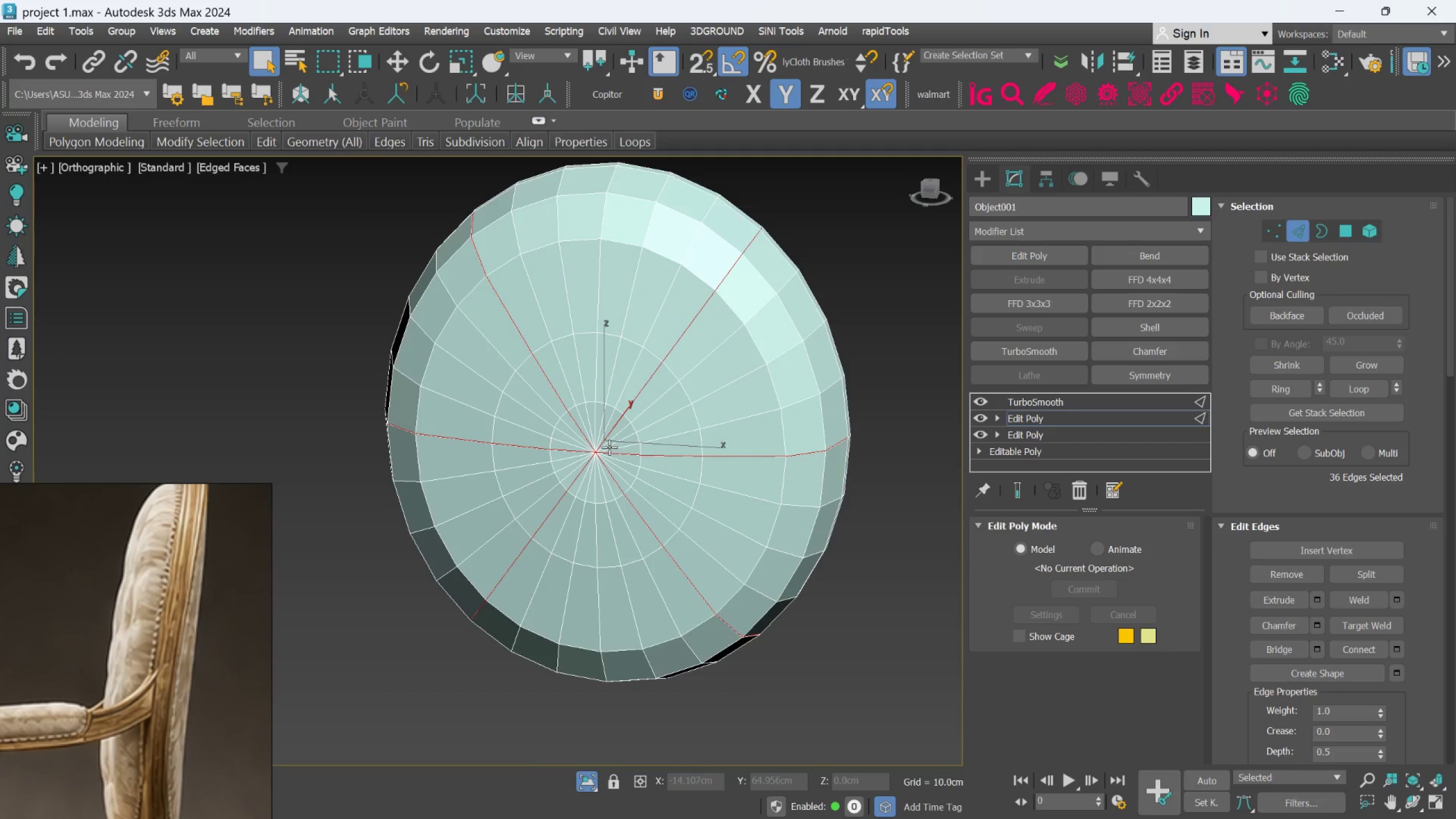 
scroll: coordinate [609, 446], scroll_direction: up, amount: 3.0
 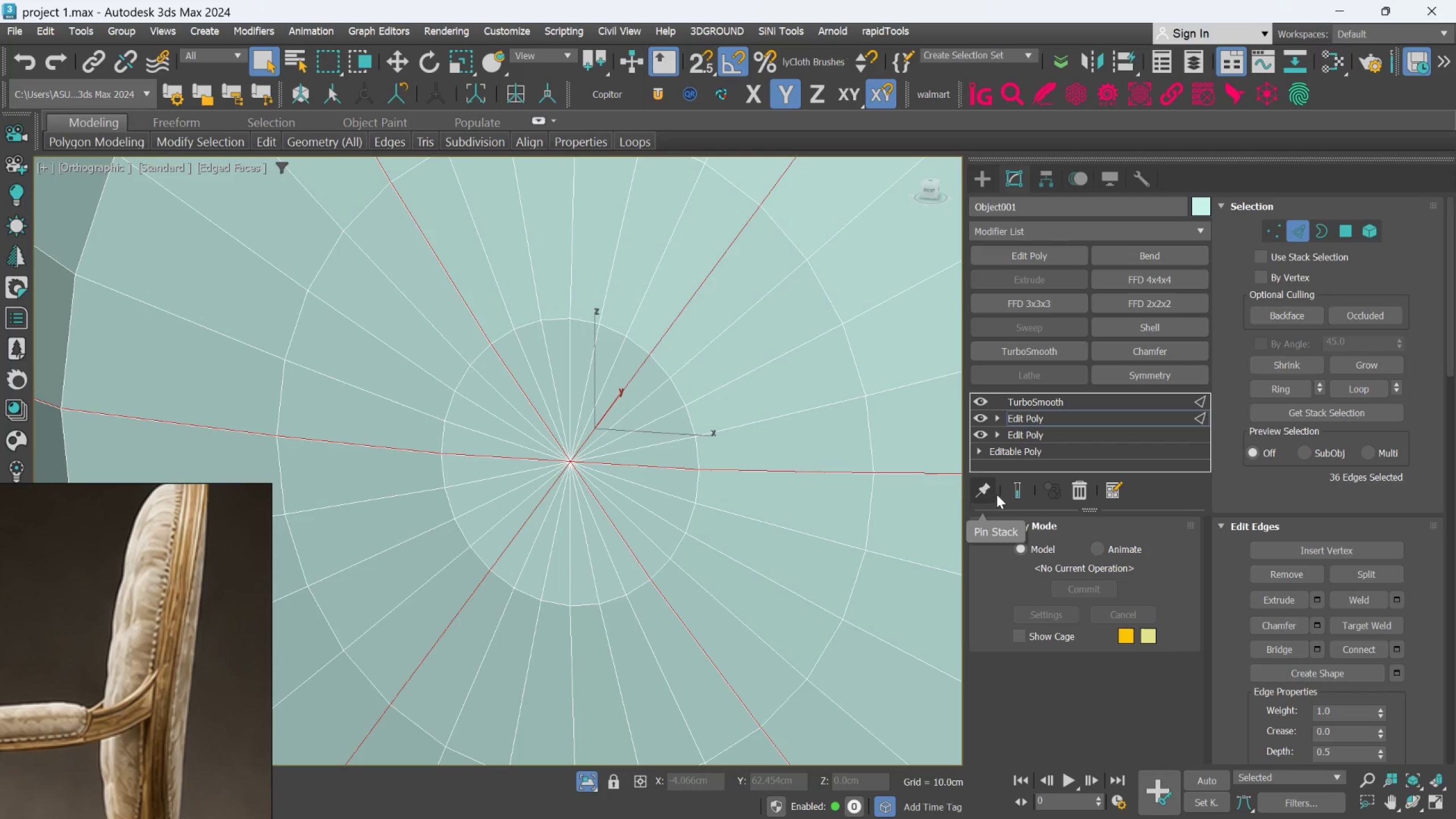 
left_click([1013, 487])
 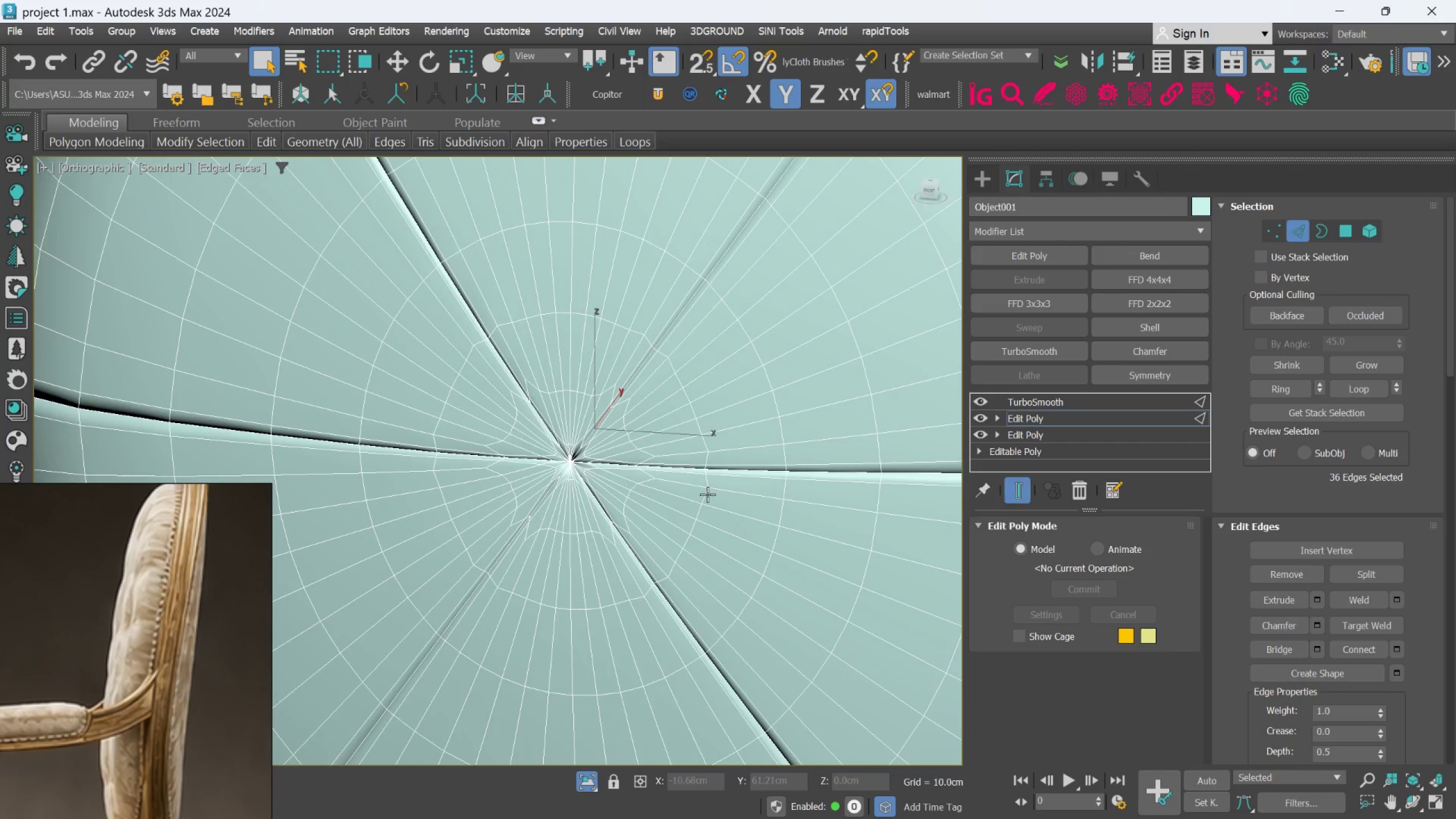 
scroll: coordinate [694, 495], scroll_direction: down, amount: 3.0
 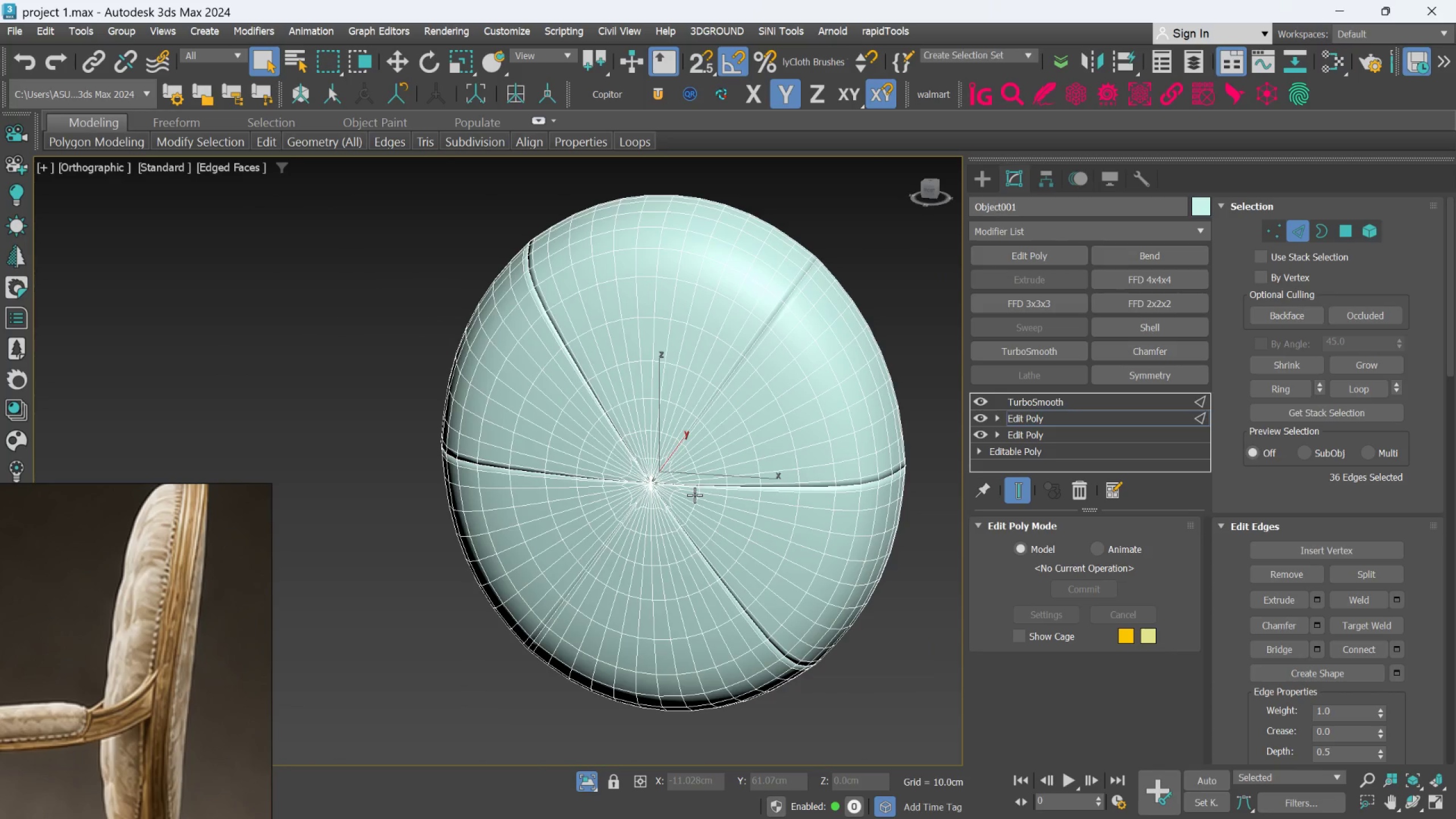 
hold_key(key=AltLeft, duration=0.97)
 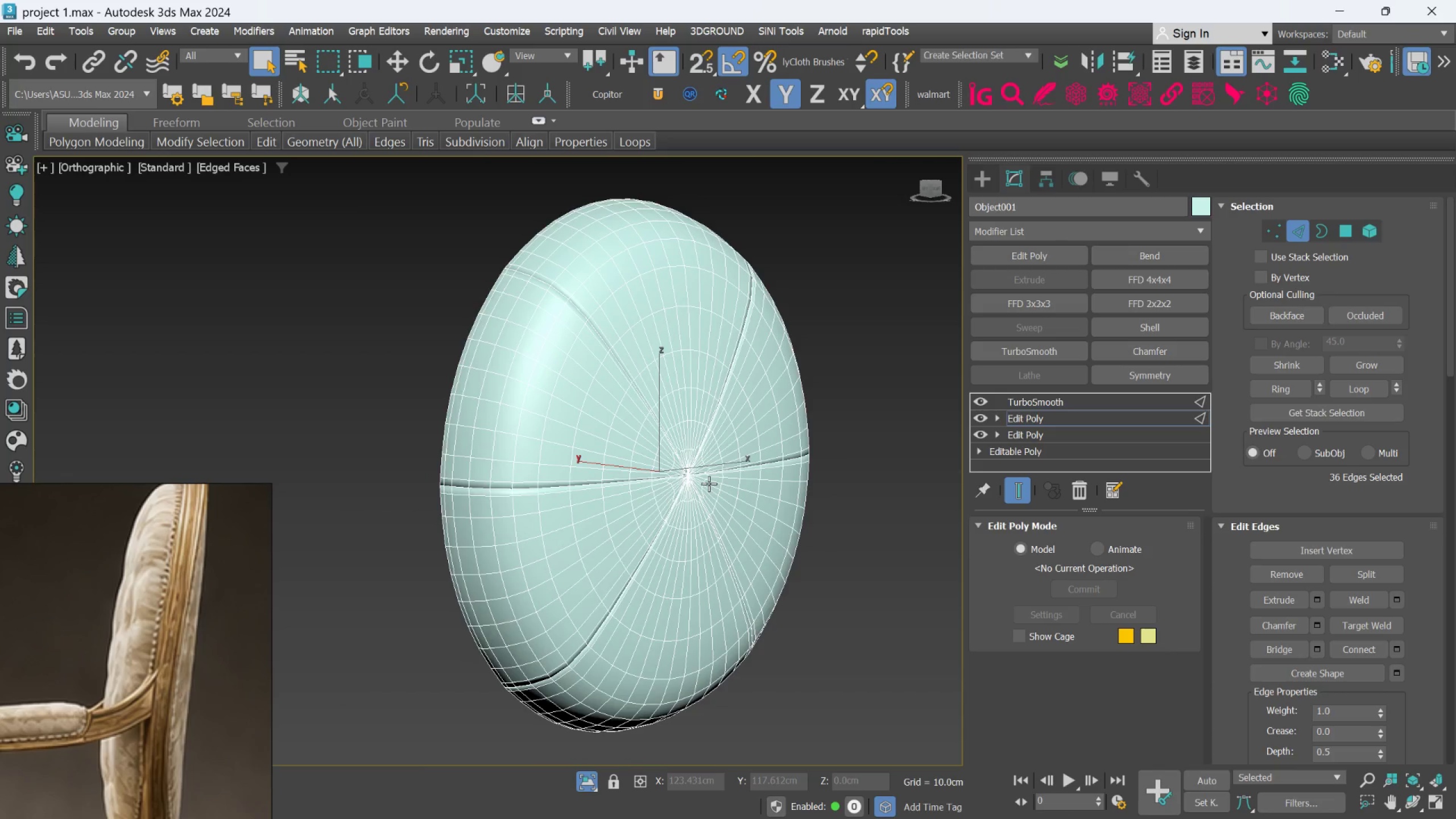 
scroll: coordinate [709, 483], scroll_direction: up, amount: 1.0
 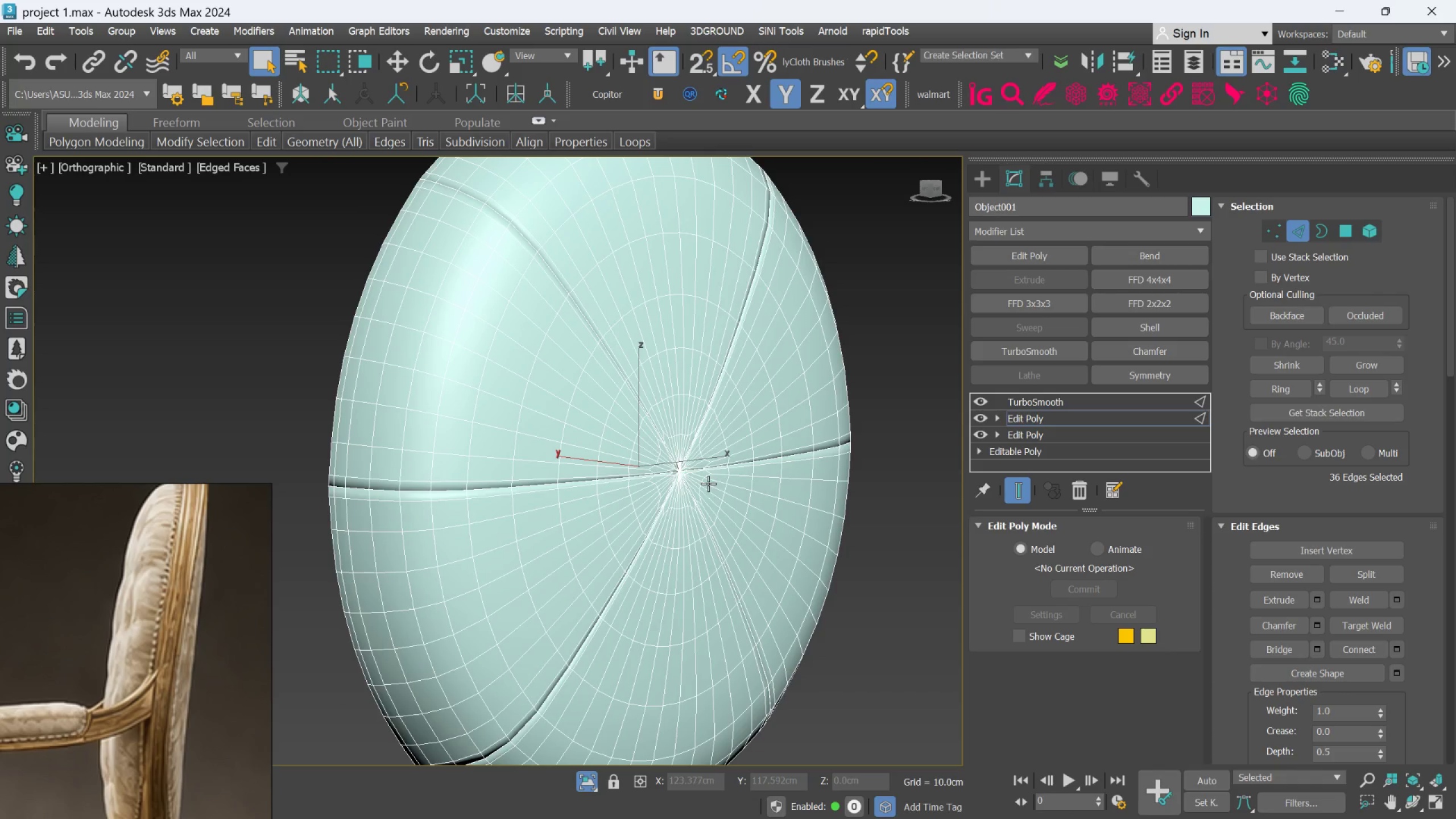 
hold_key(key=AltLeft, duration=0.34)
 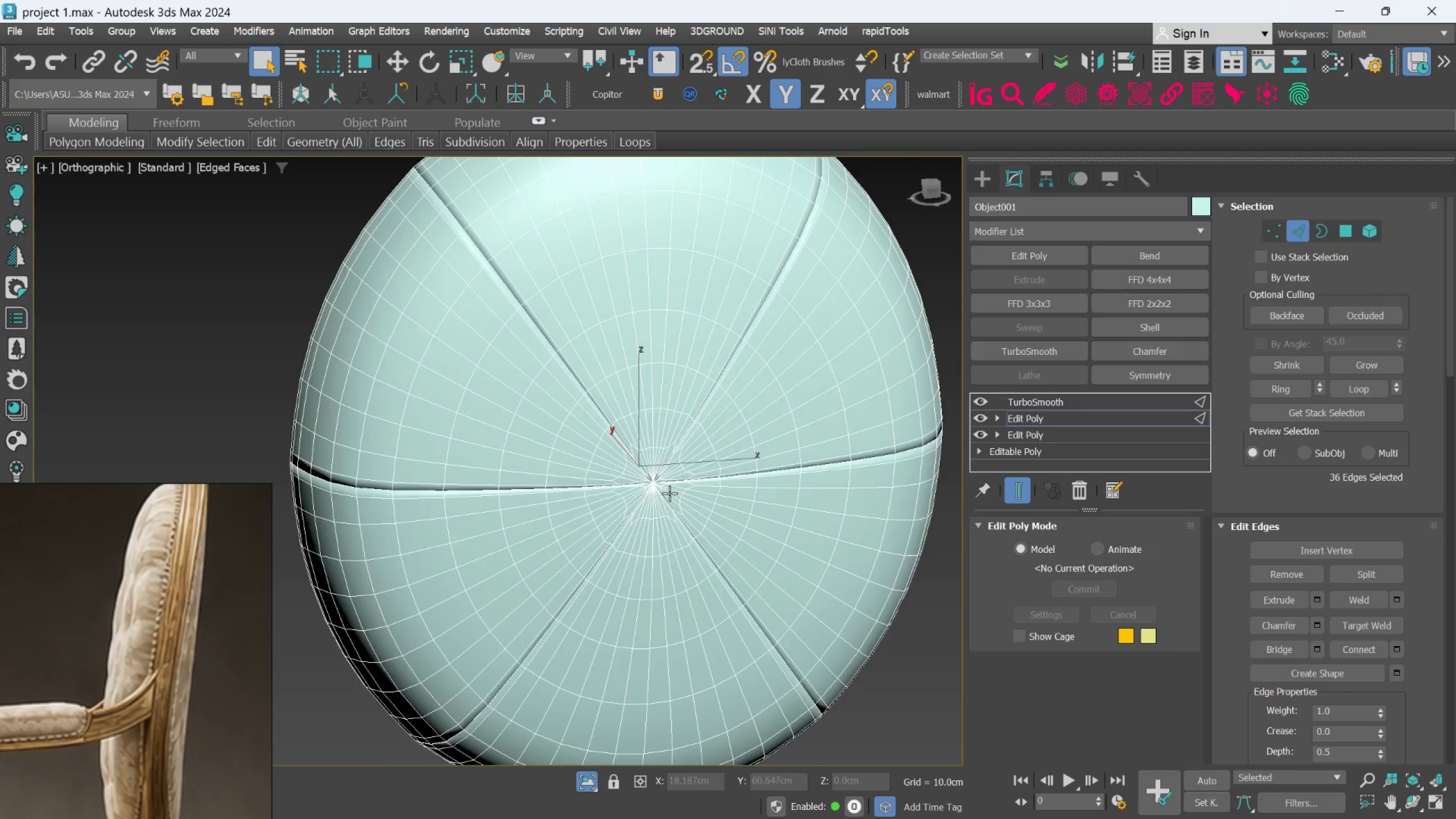 
scroll: coordinate [669, 493], scroll_direction: down, amount: 2.0
 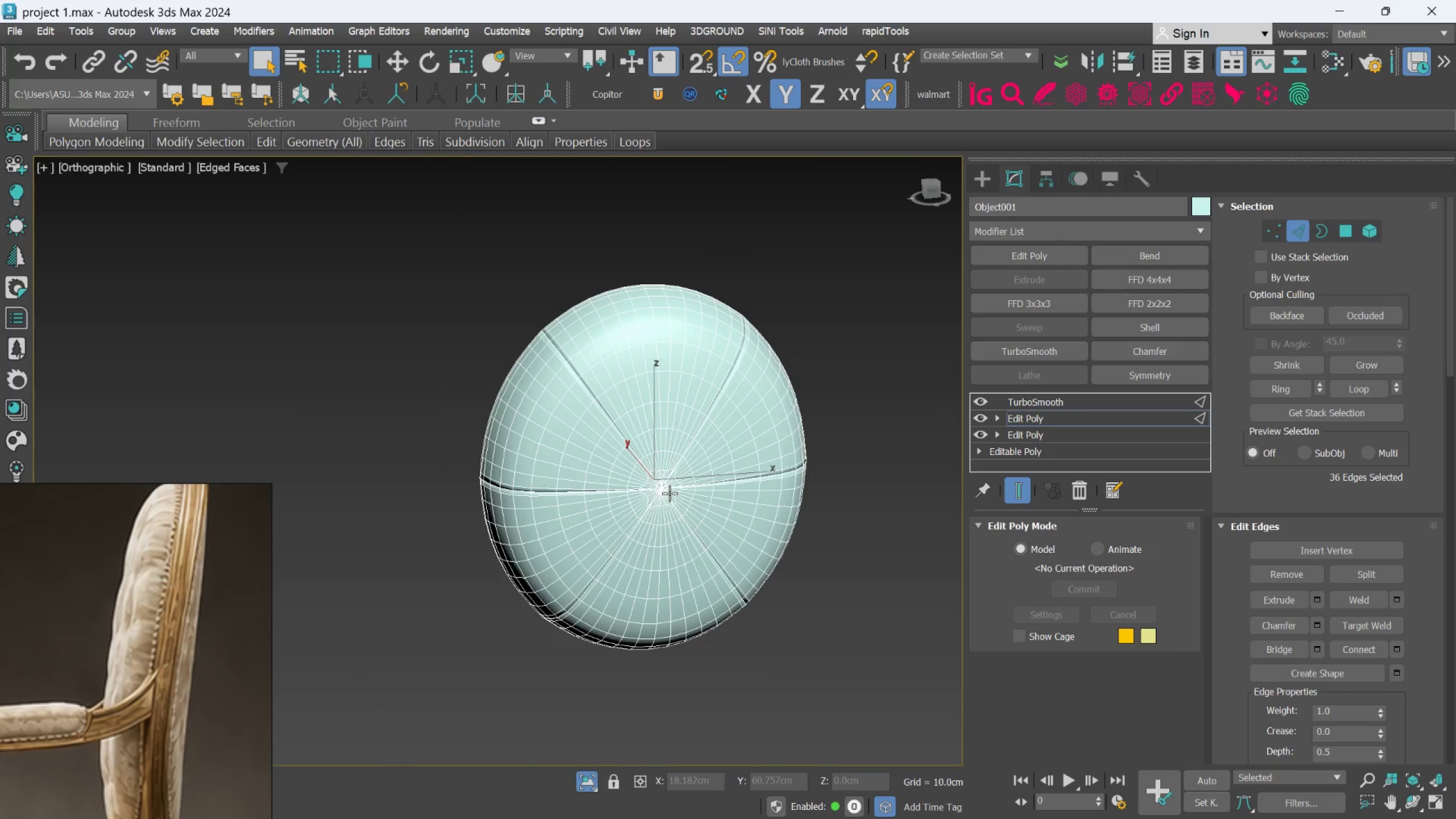 
hold_key(key=AltLeft, duration=1.22)
 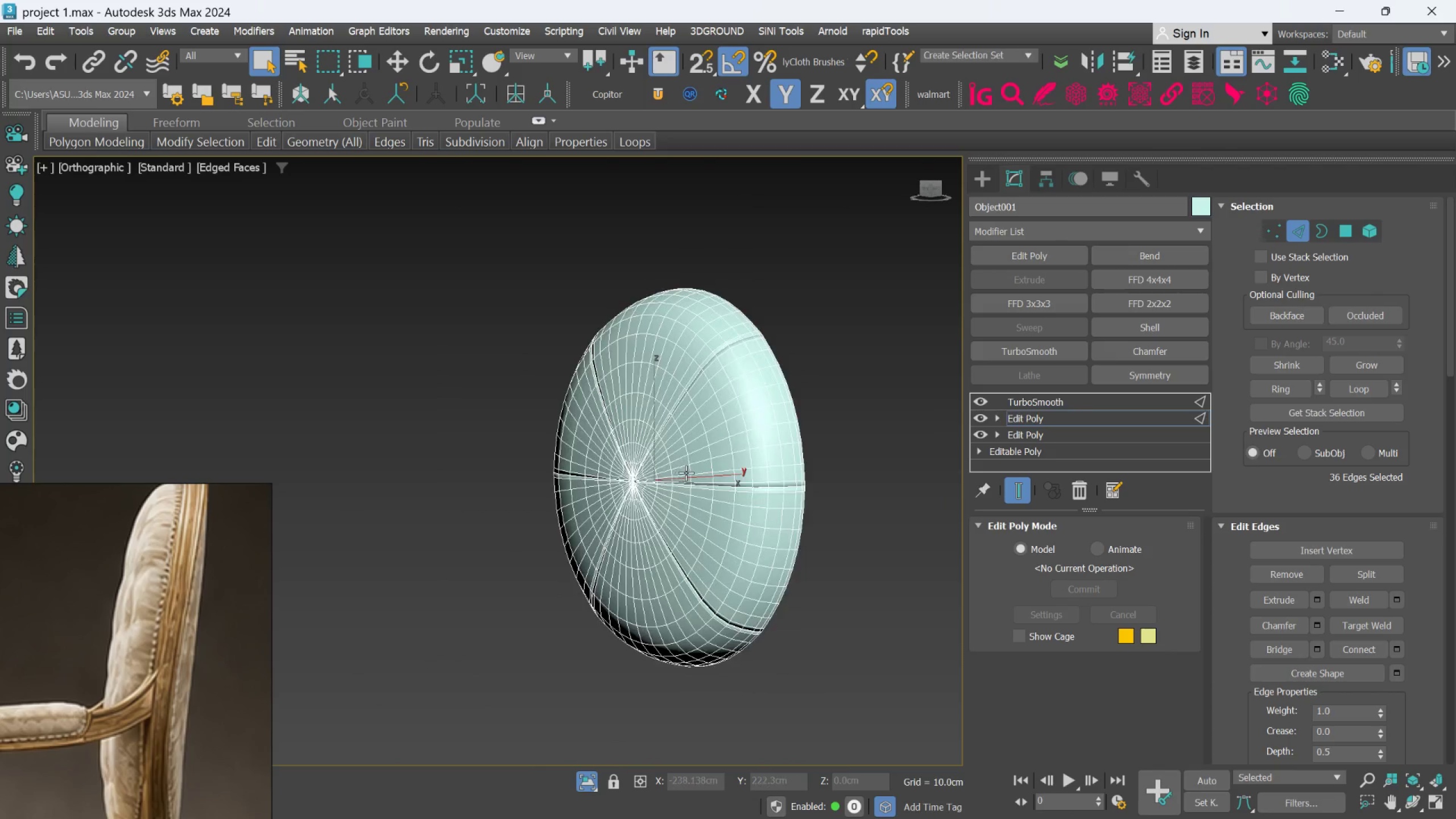 
scroll: coordinate [686, 473], scroll_direction: up, amount: 2.0
 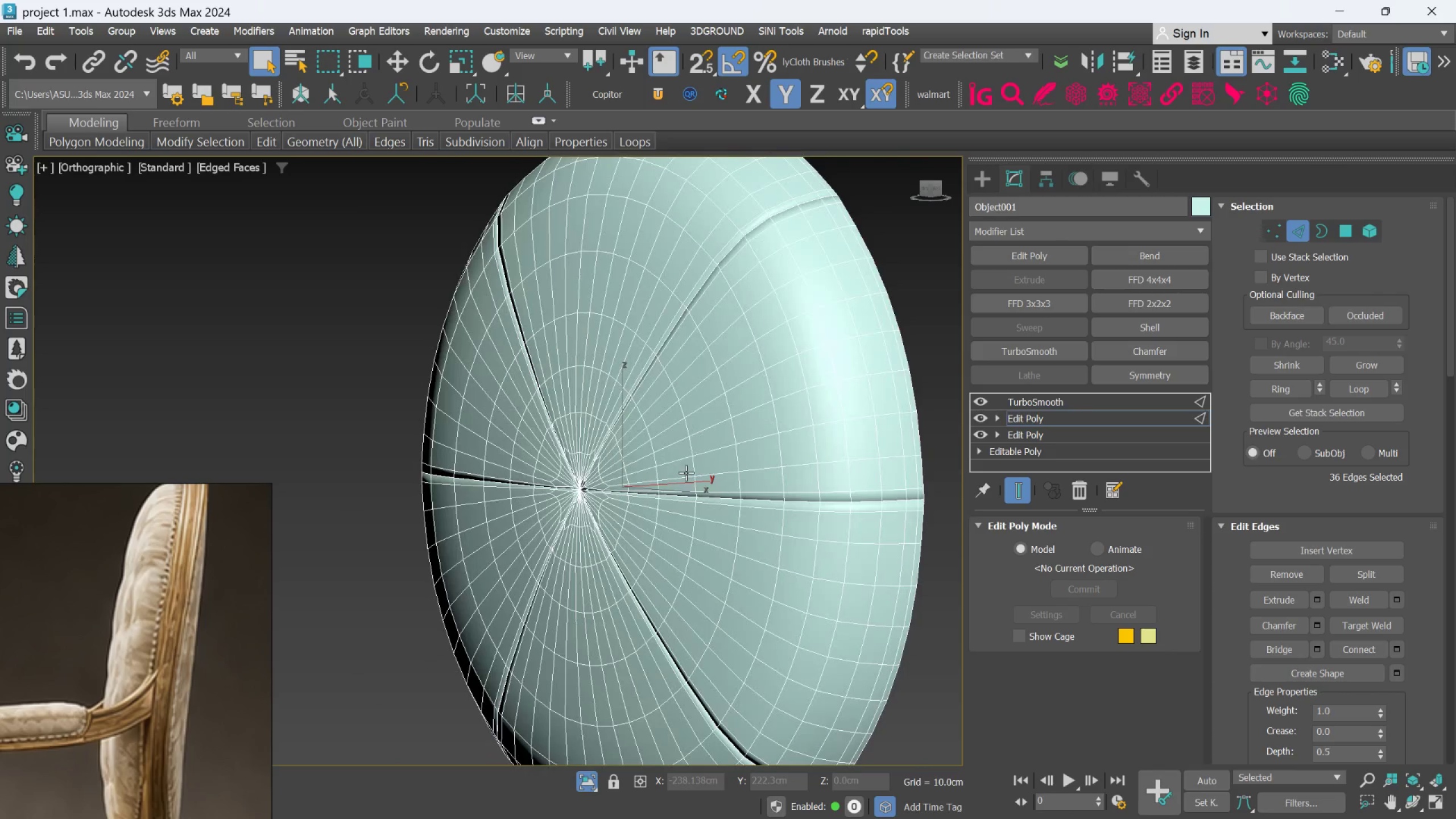 
hold_key(key=AltLeft, duration=0.59)
 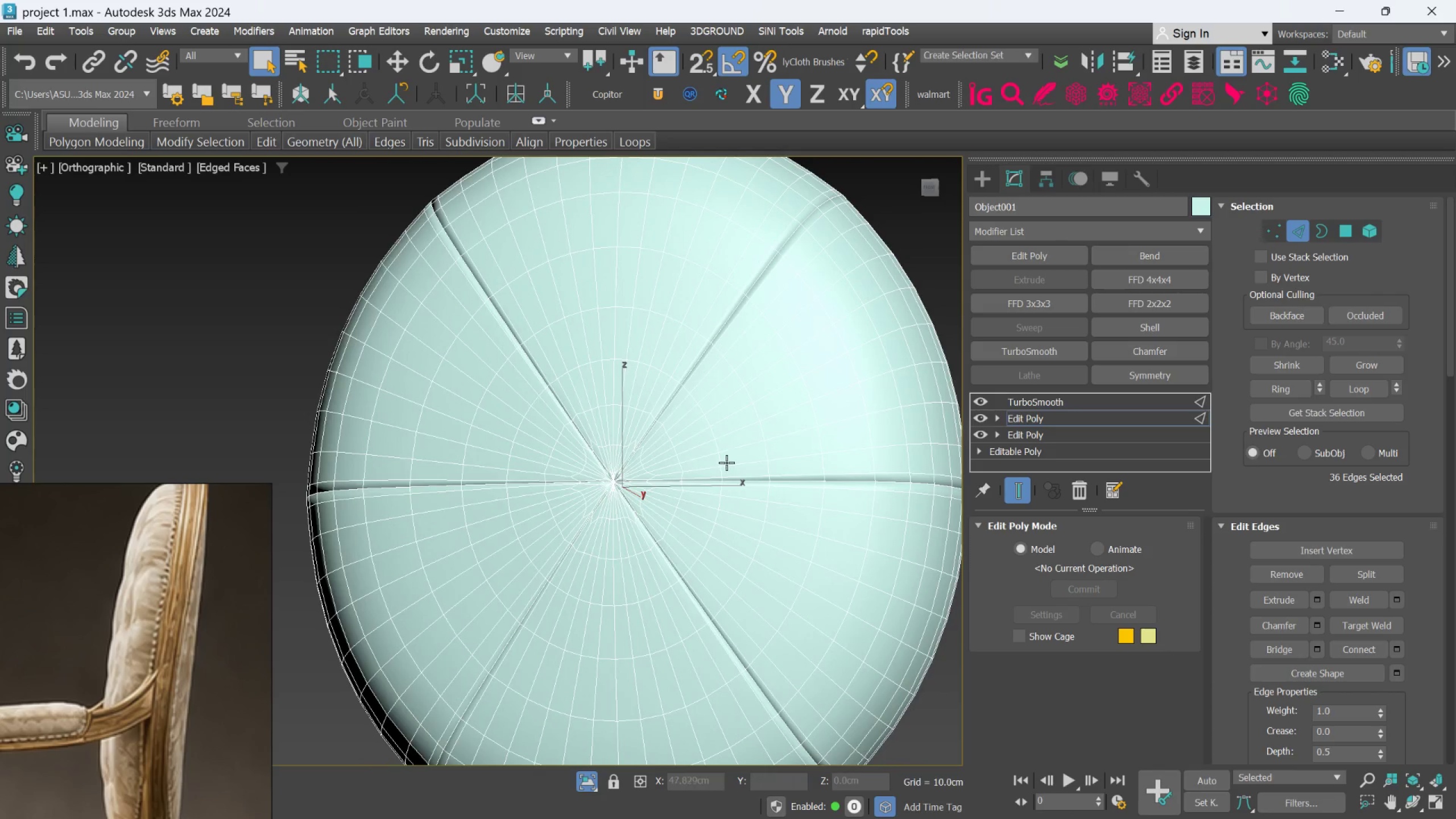 
key(F4)
 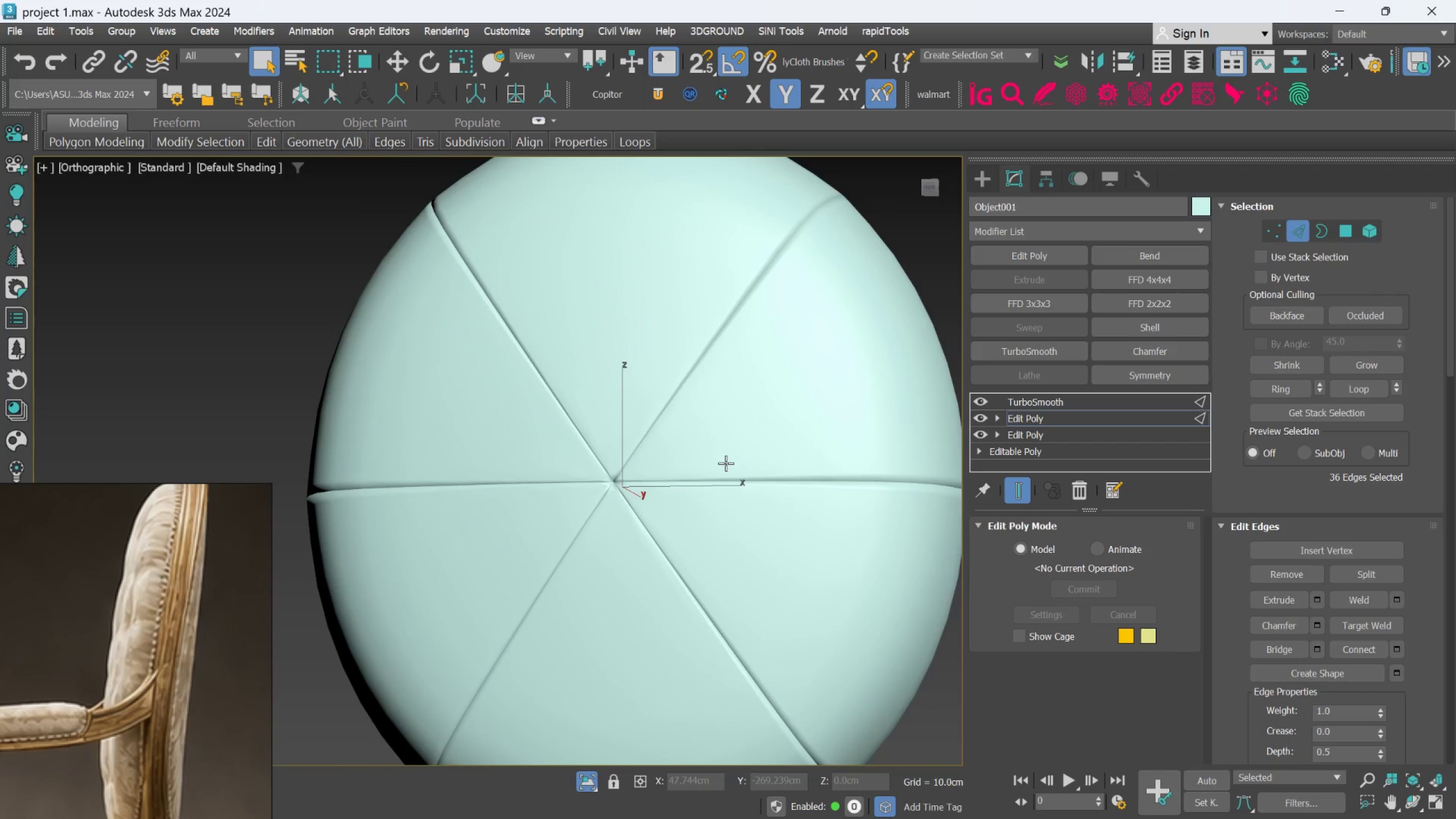 
scroll: coordinate [726, 463], scroll_direction: down, amount: 1.0
 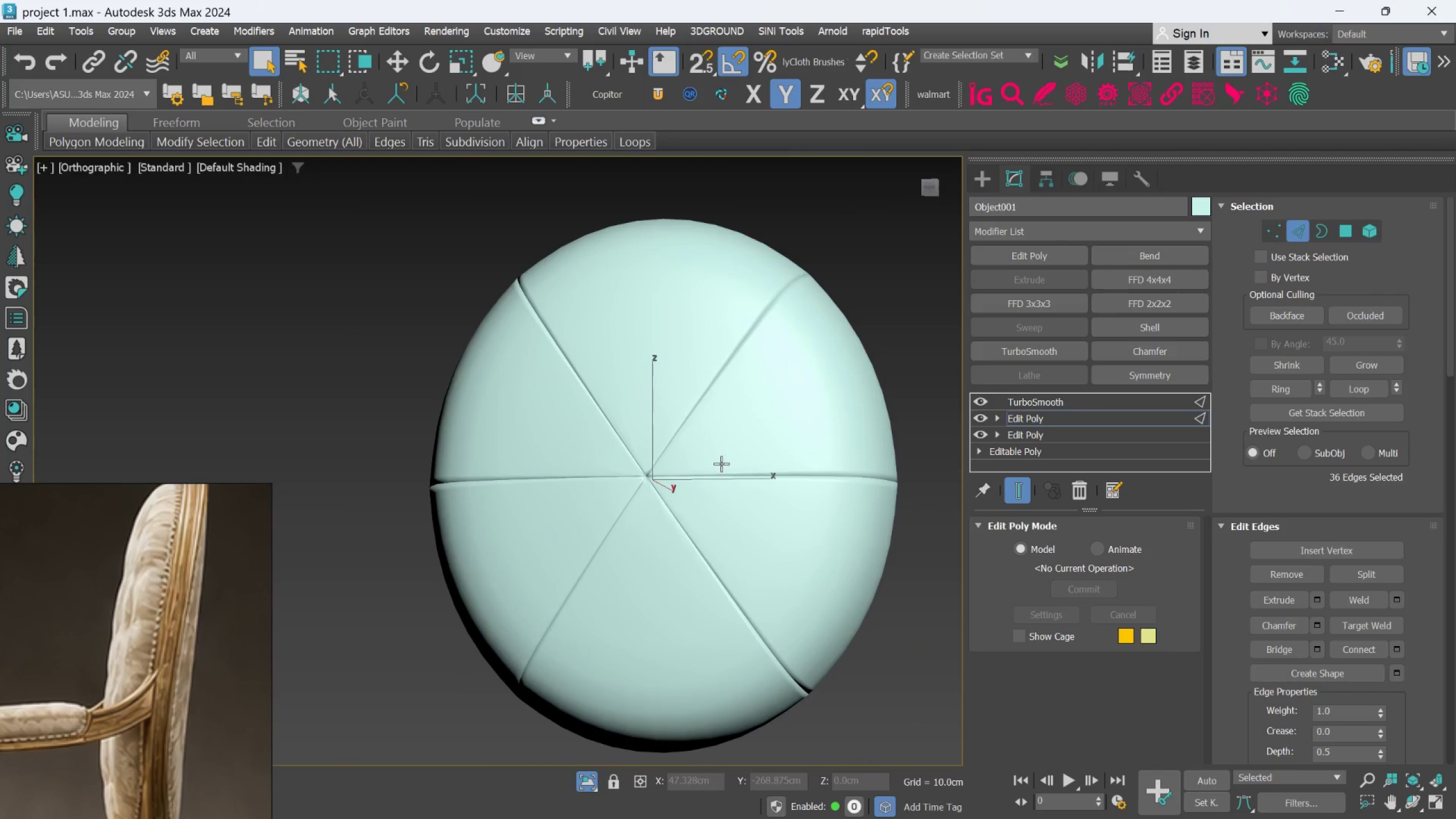 
hold_key(key=AltLeft, duration=1.22)
 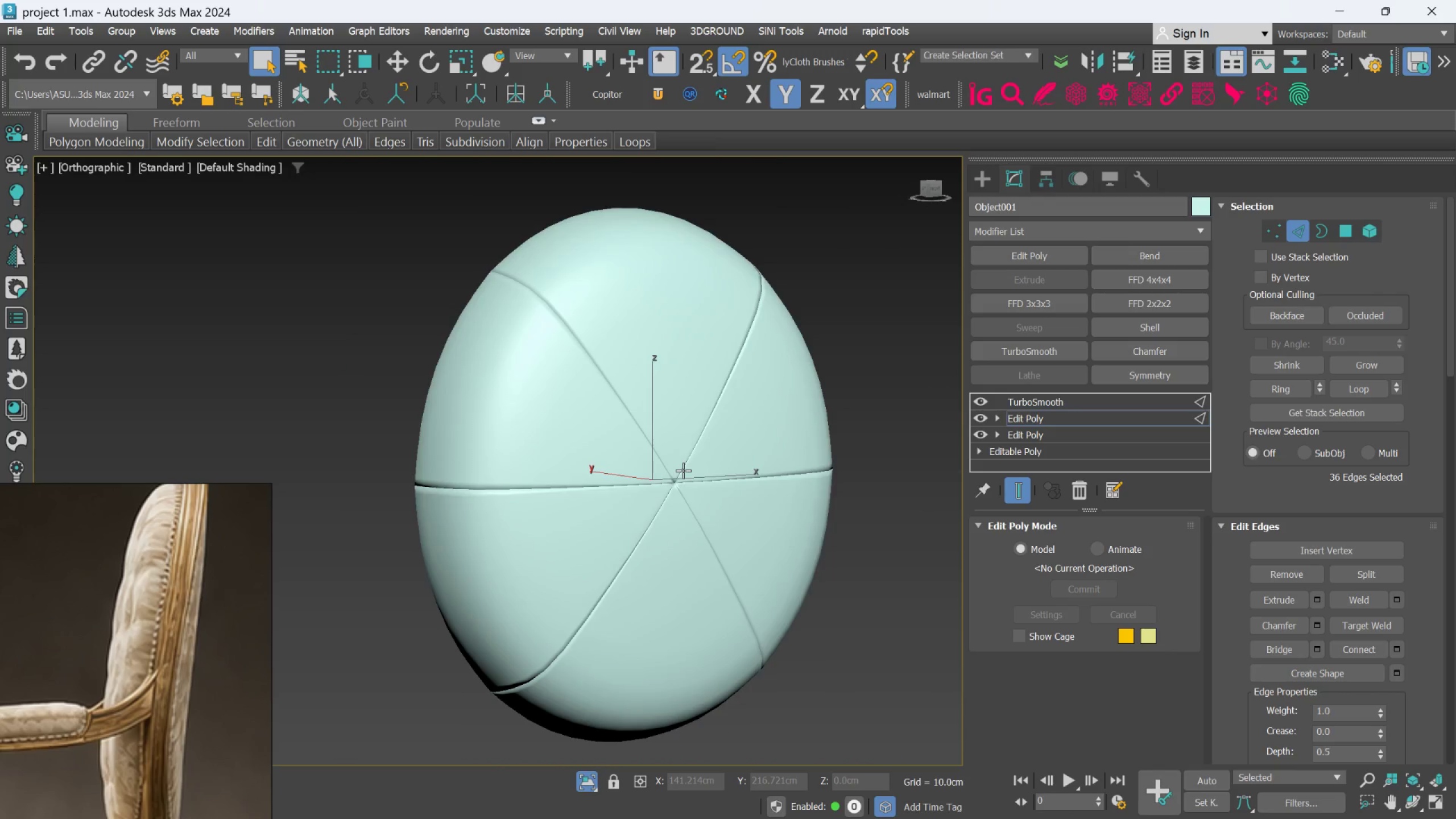 
scroll: coordinate [683, 470], scroll_direction: down, amount: 1.0
 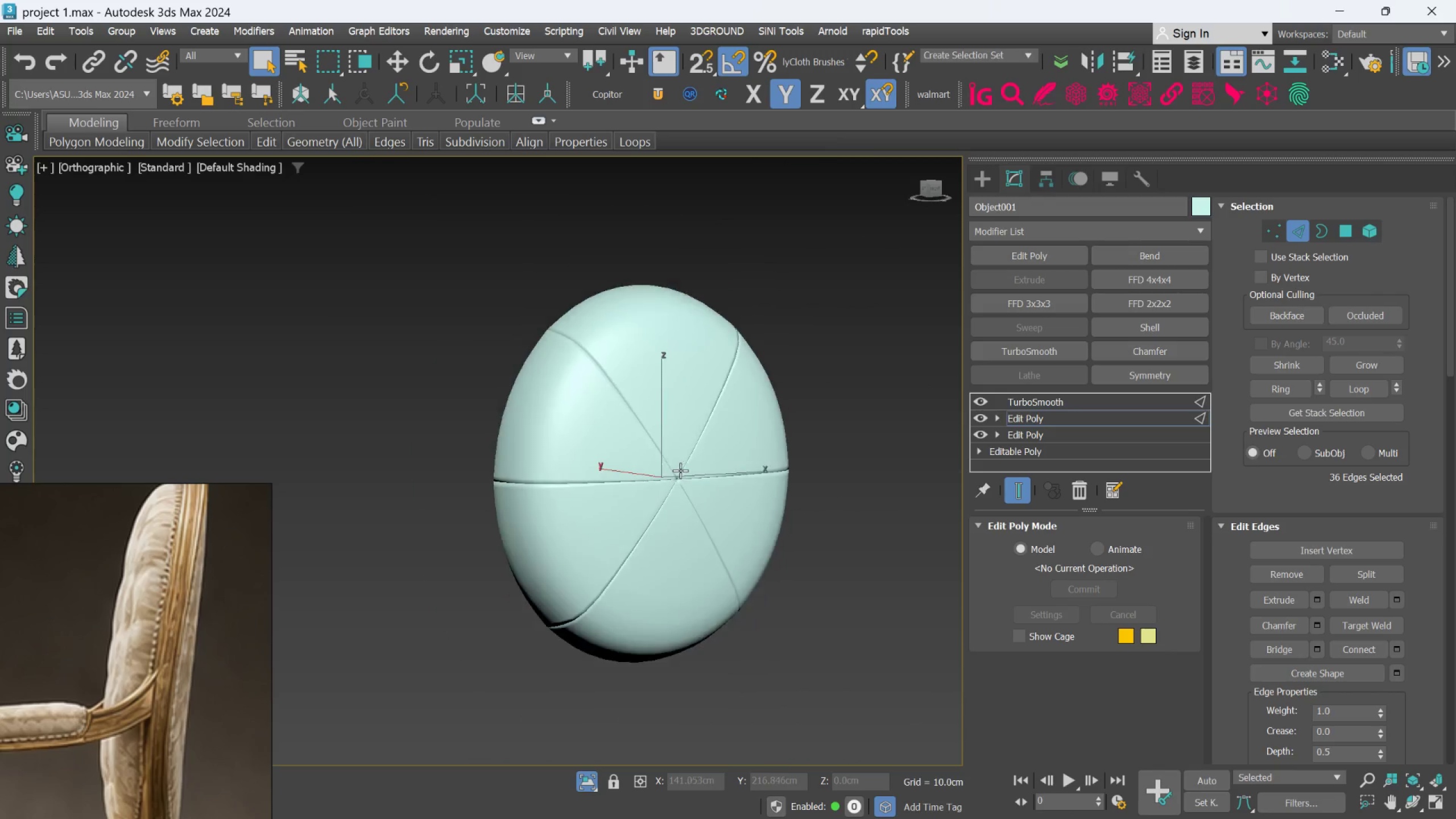 
hold_key(key=AltLeft, duration=0.62)
 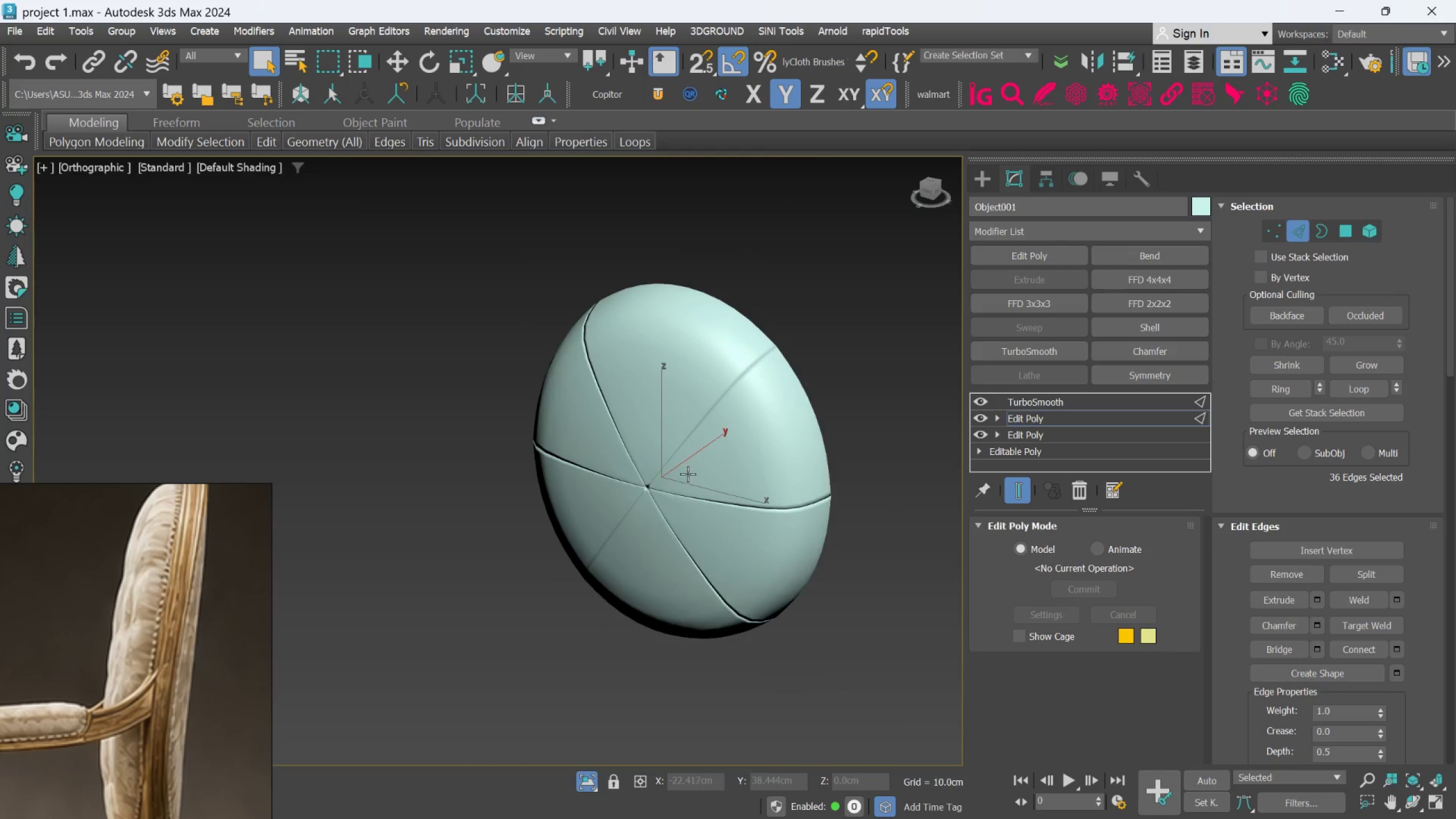 
scroll: coordinate [689, 473], scroll_direction: up, amount: 2.0
 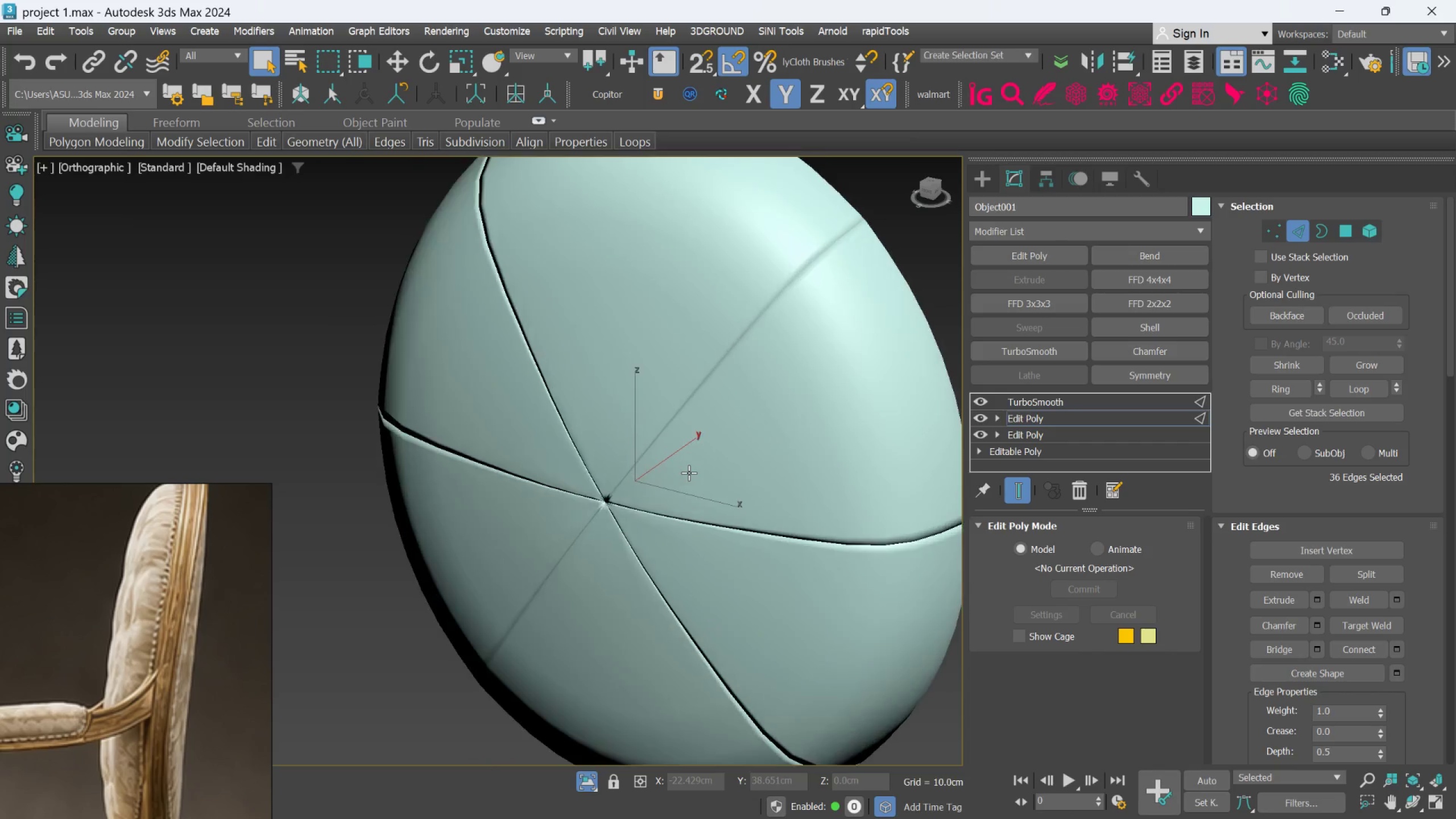 
key(Alt+AltLeft)
 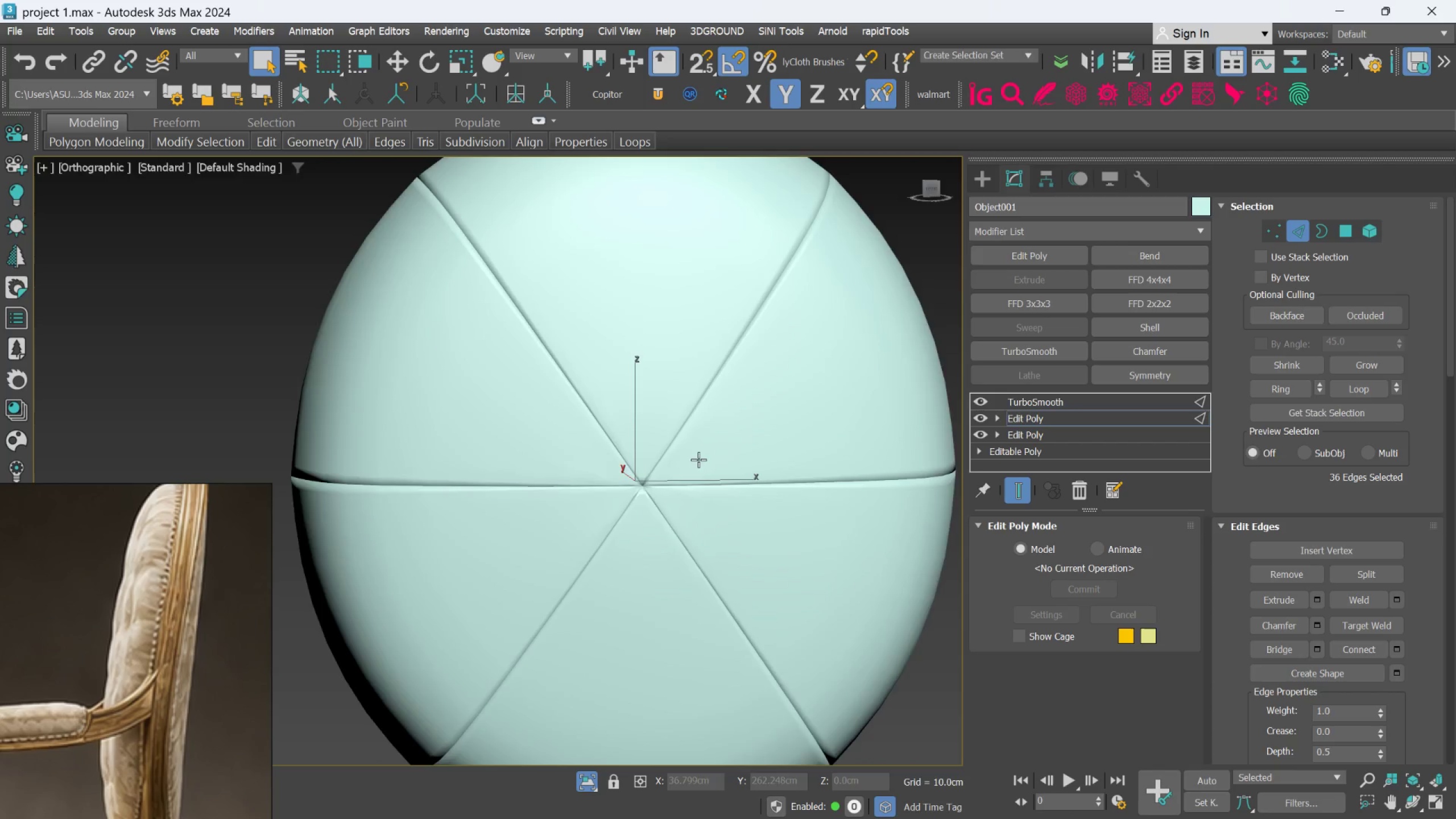 
scroll: coordinate [647, 472], scroll_direction: up, amount: 4.0
 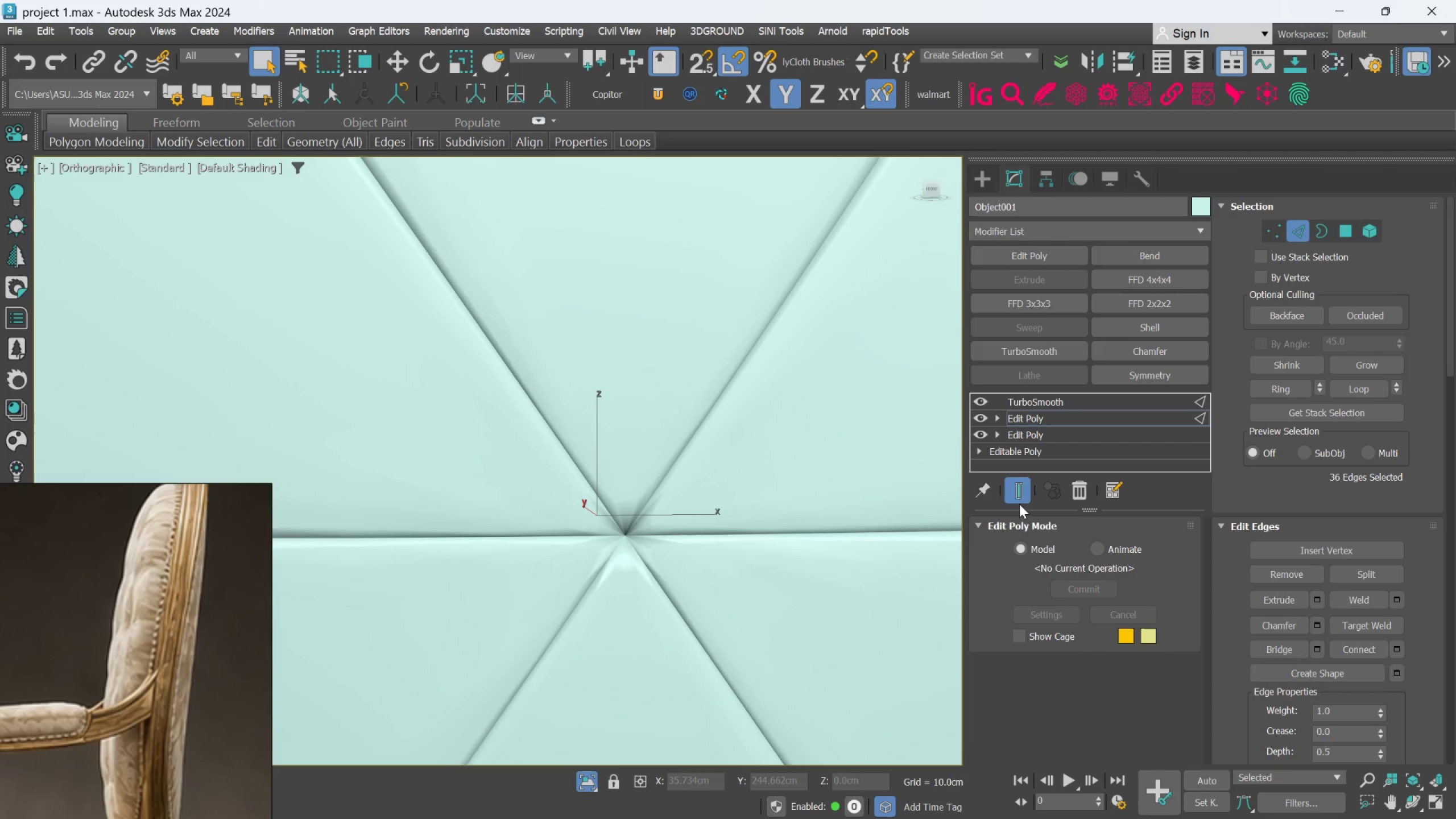 
left_click([1020, 498])
 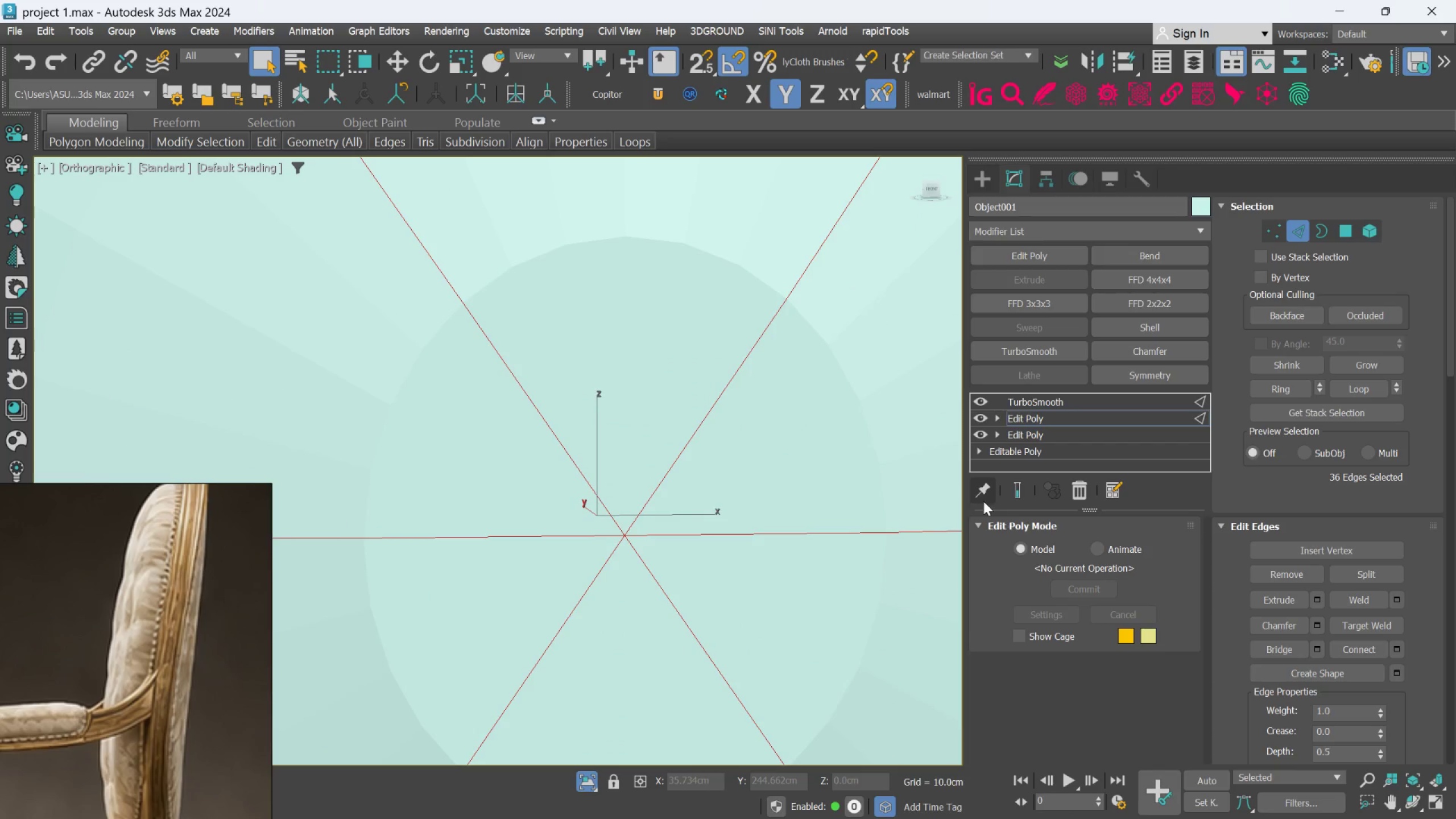 
key(F4)
 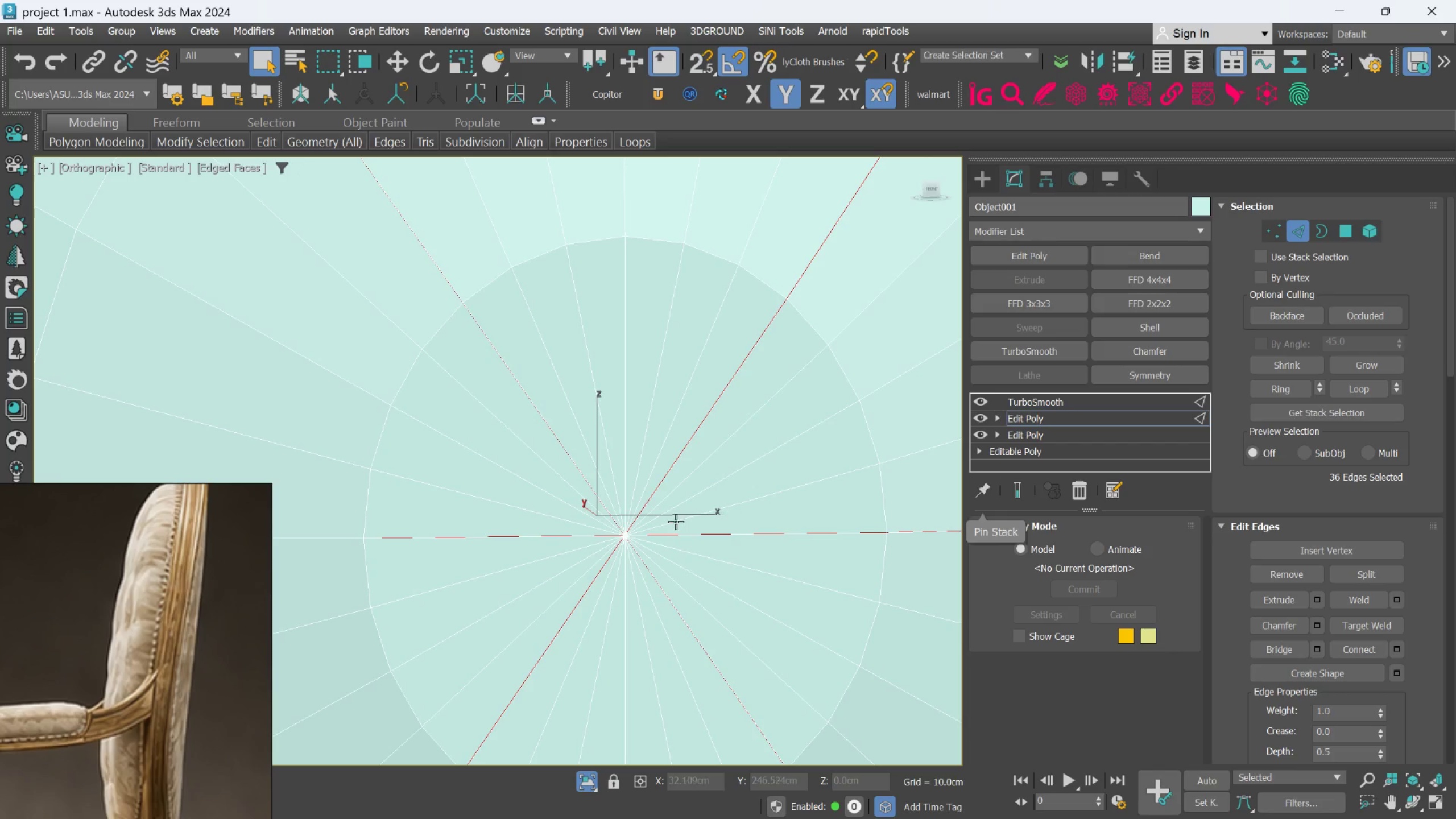 
scroll: coordinate [692, 534], scroll_direction: down, amount: 3.0
 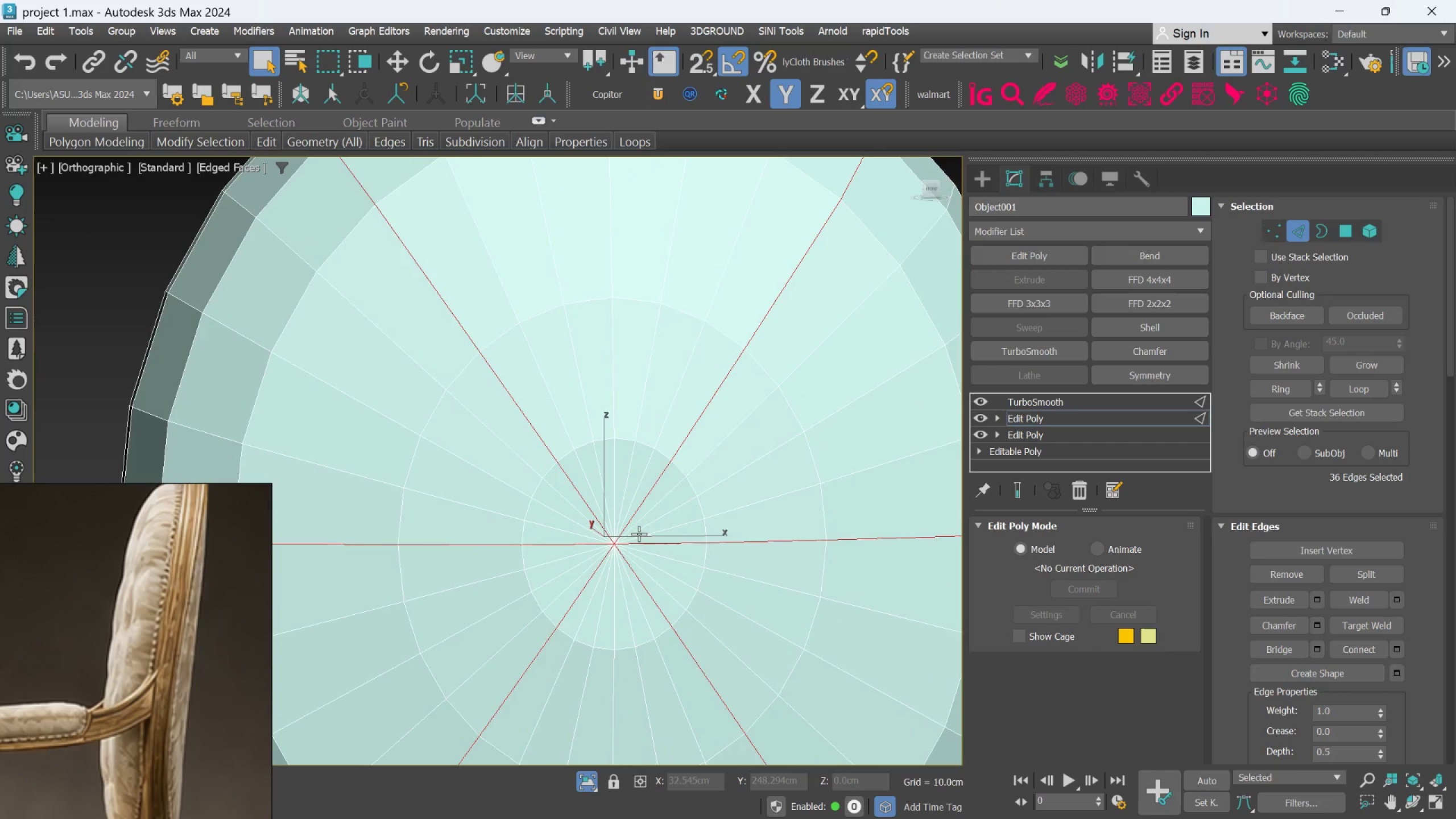 
scroll: coordinate [646, 527], scroll_direction: up, amount: 1.0
 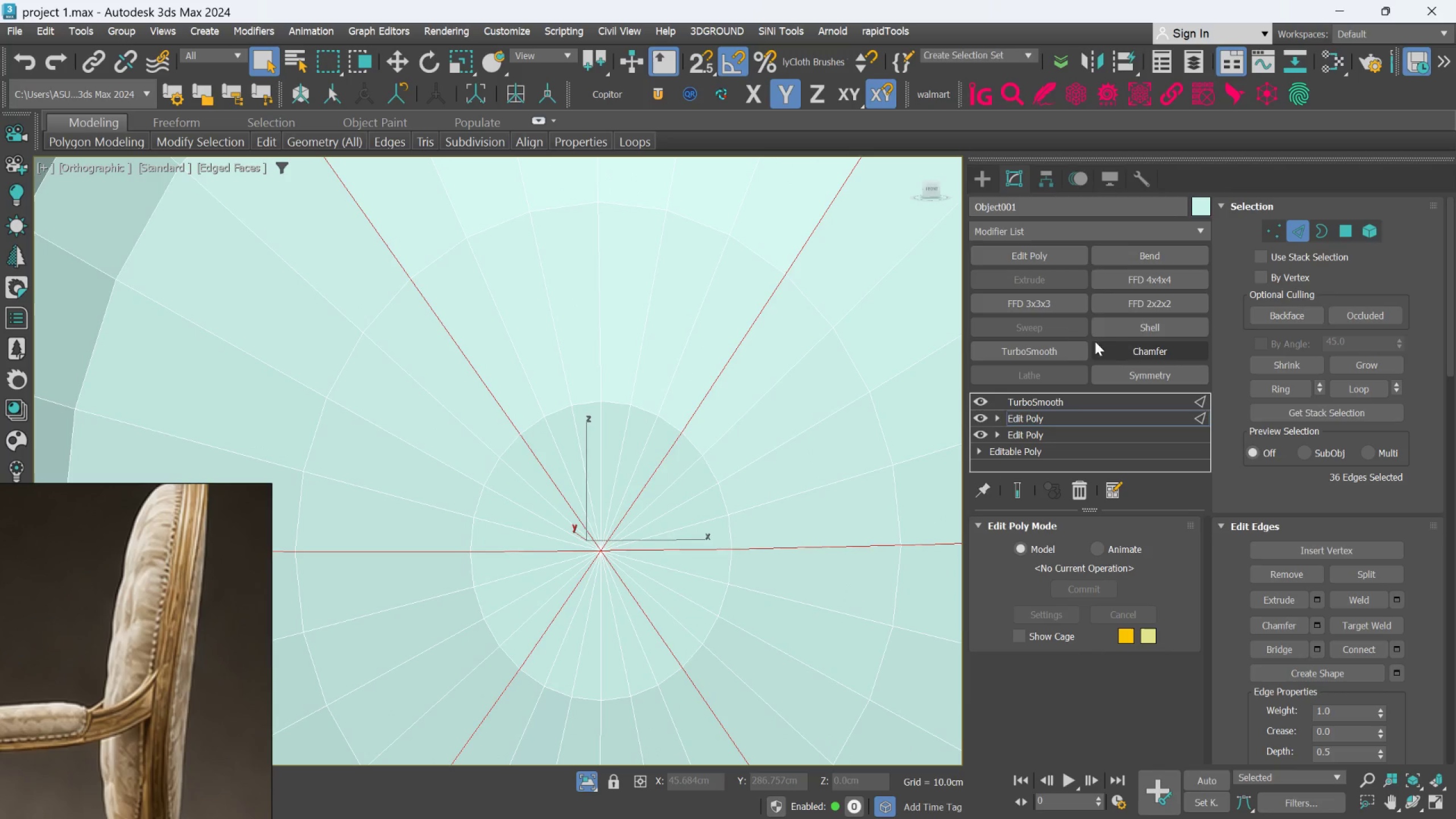 
scroll: coordinate [713, 490], scroll_direction: down, amount: 4.0
 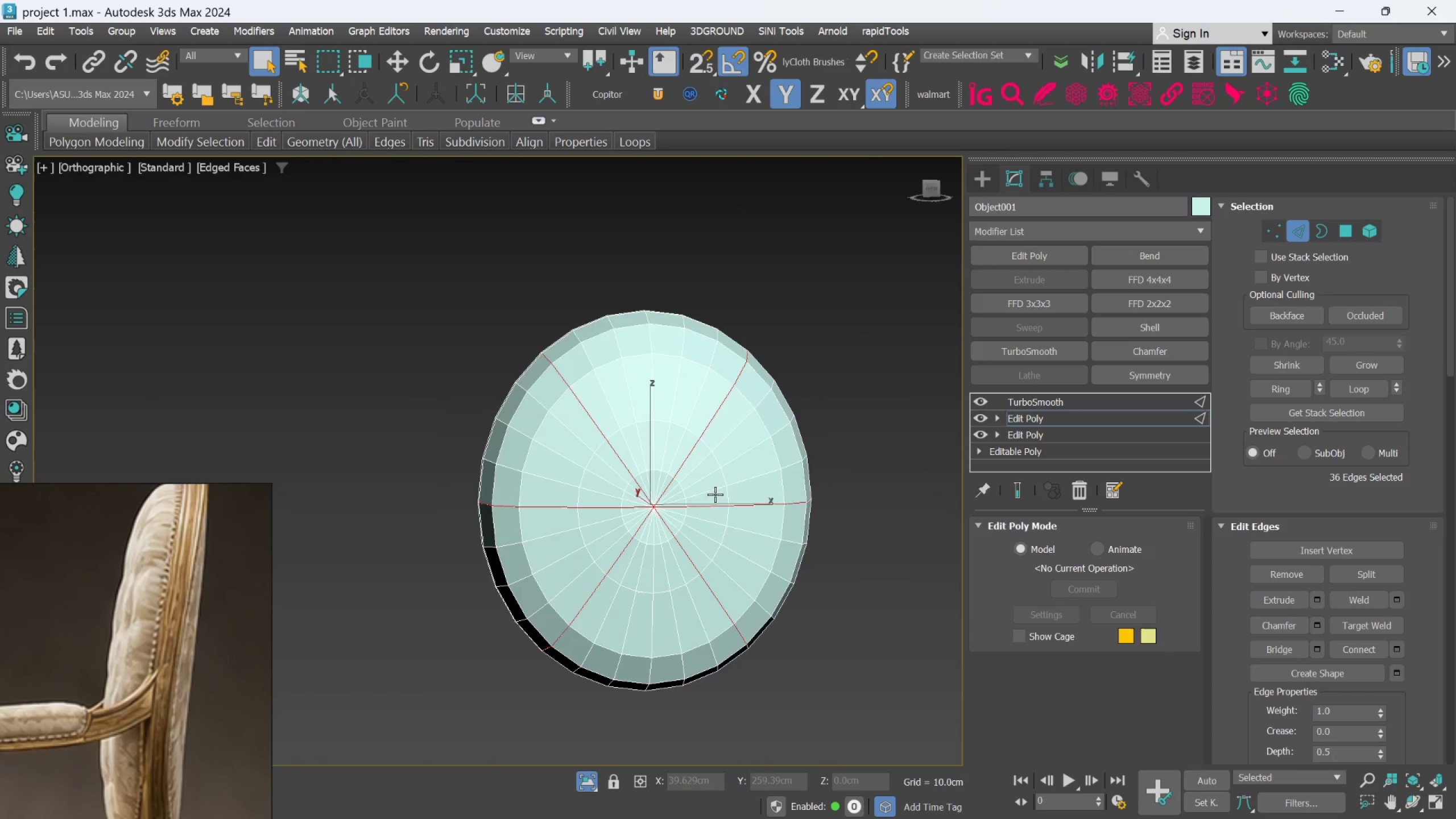 
hold_key(key=Space, duration=0.45)
 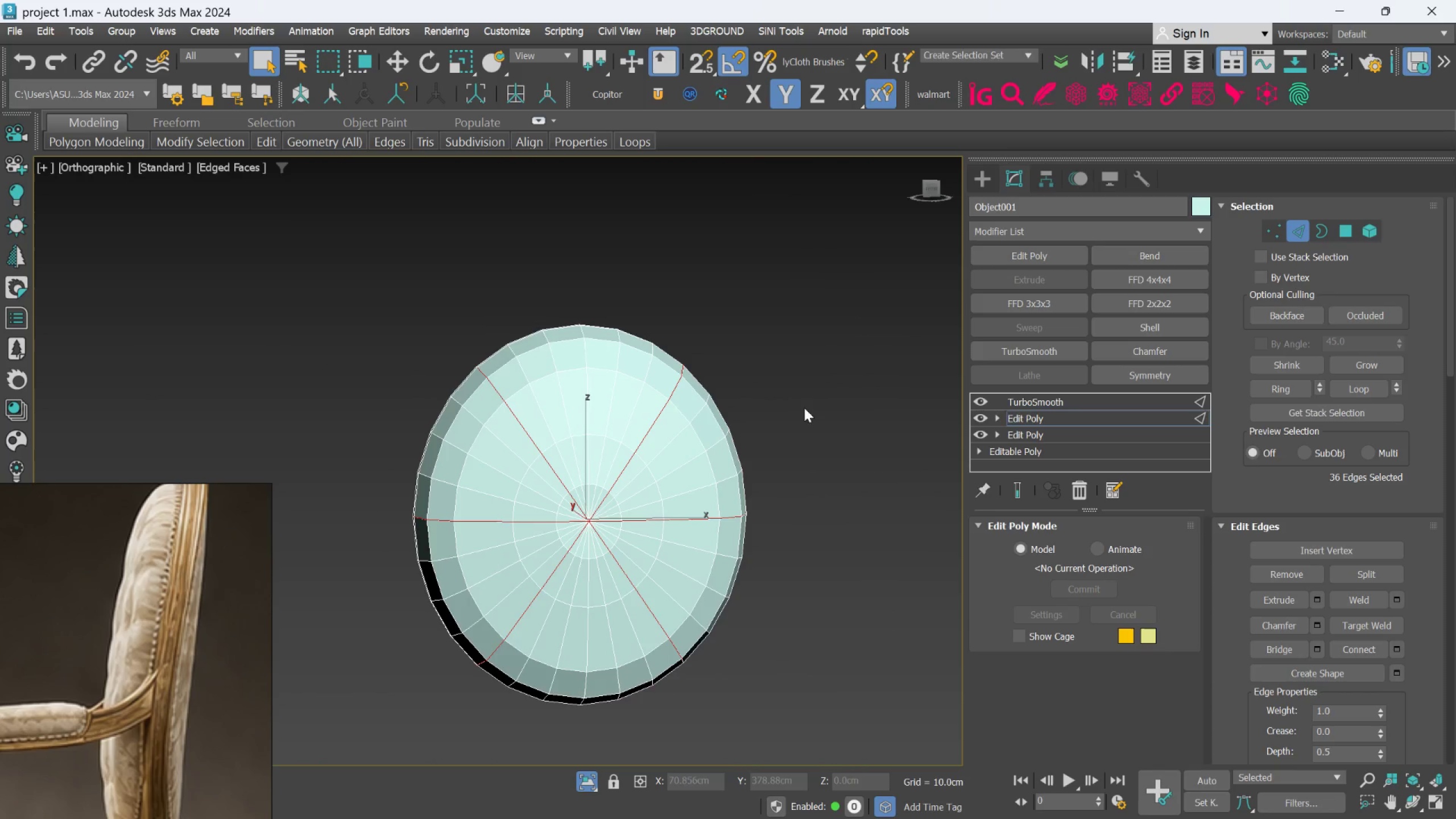 
left_click([806, 407])
 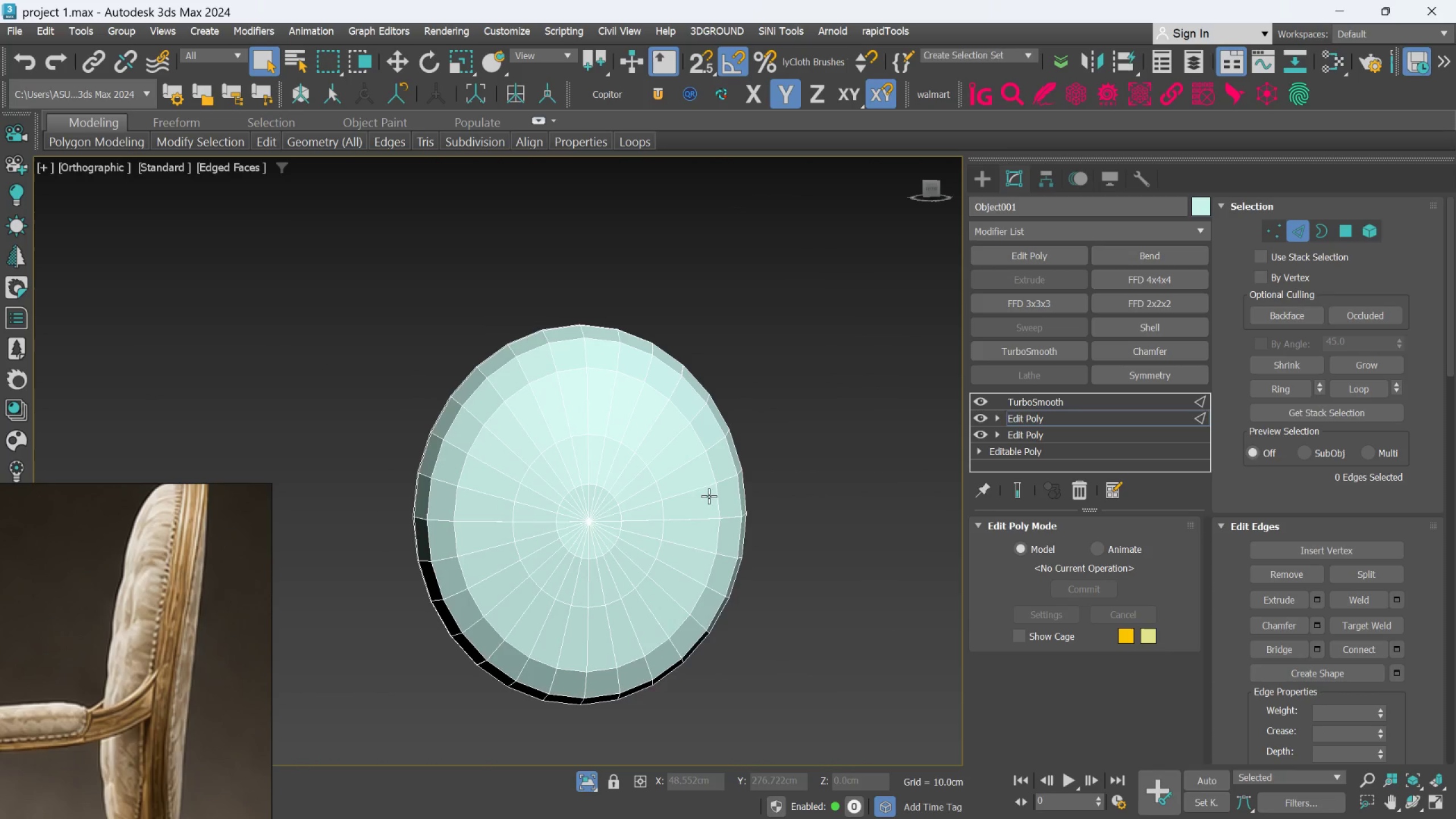 
hold_key(key=AltLeft, duration=1.34)
 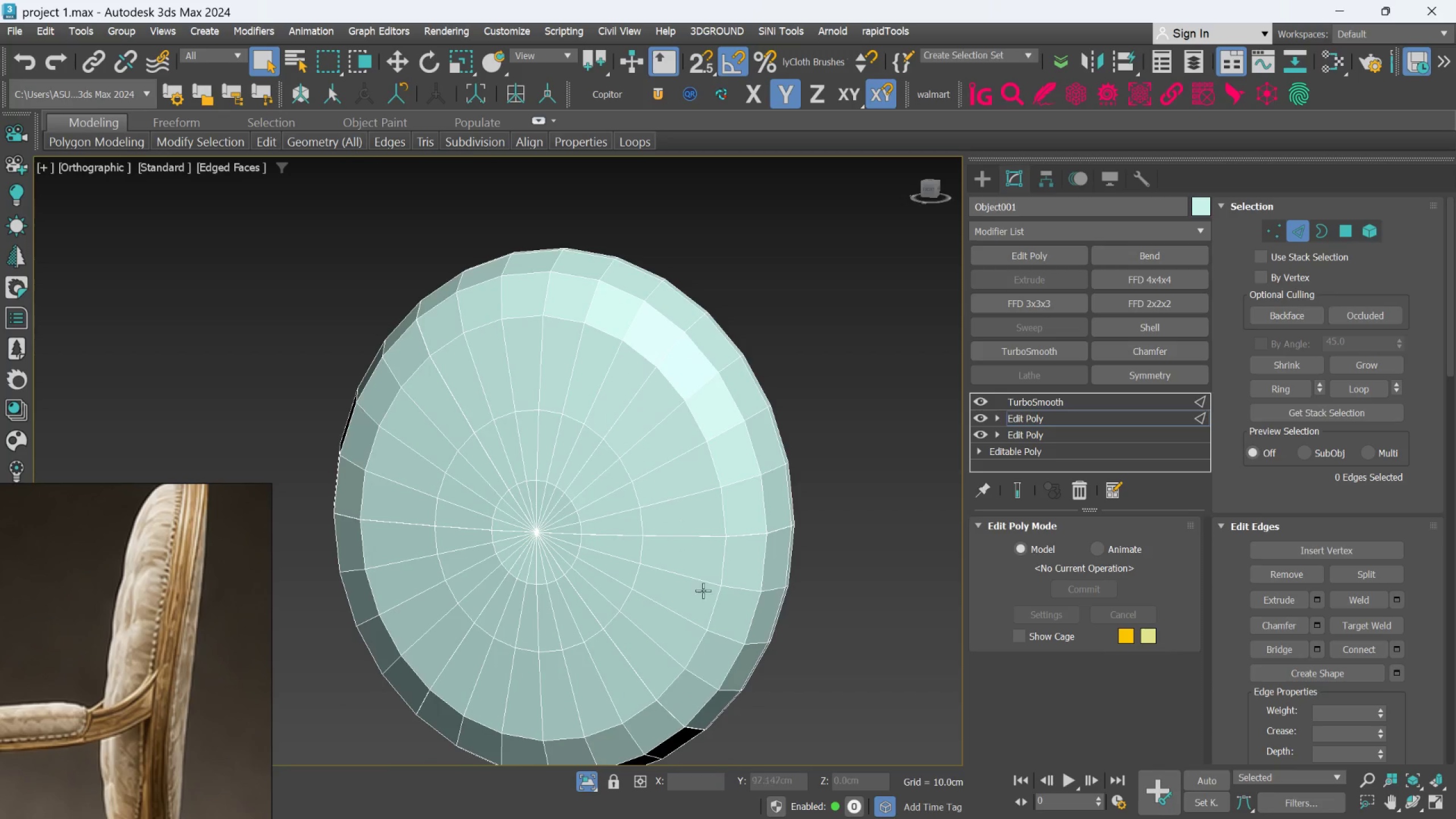 
scroll: coordinate [664, 506], scroll_direction: up, amount: 1.0
 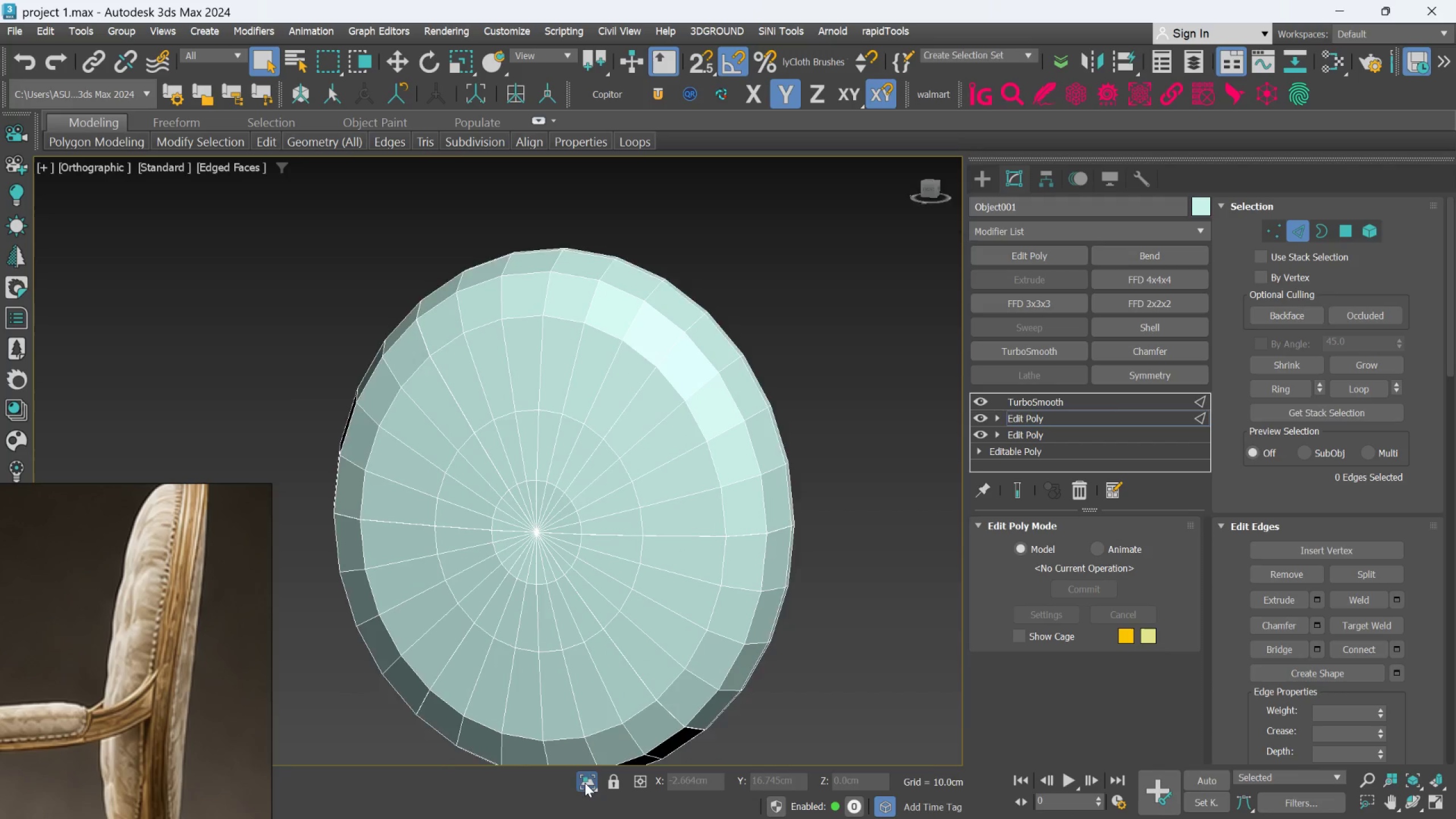 
hold_key(key=AltLeft, duration=1.92)
scroll: coordinate [630, 603], scroll_direction: down, amount: 2.0
 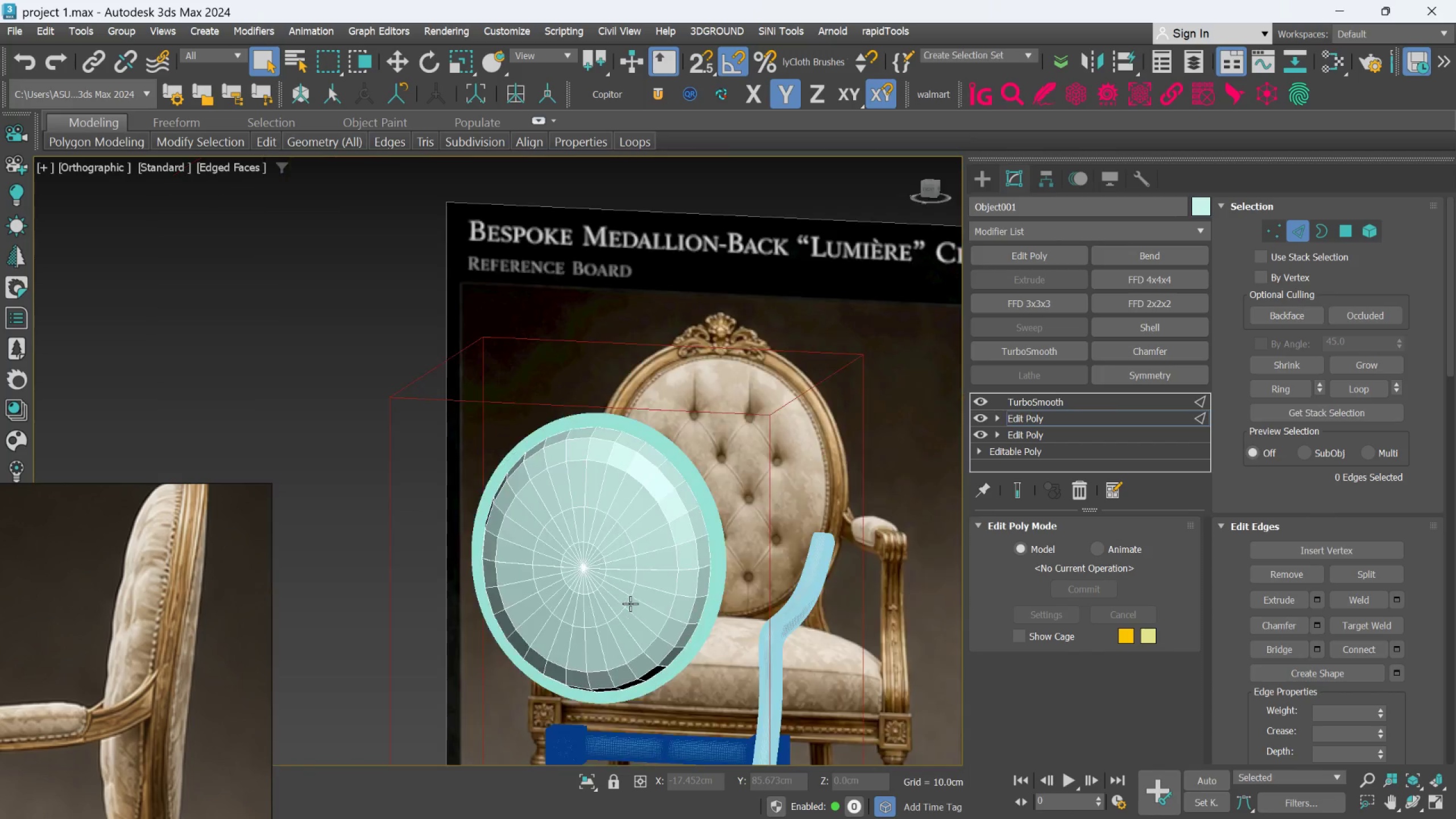 
hold_key(key=AltLeft, duration=0.44)
 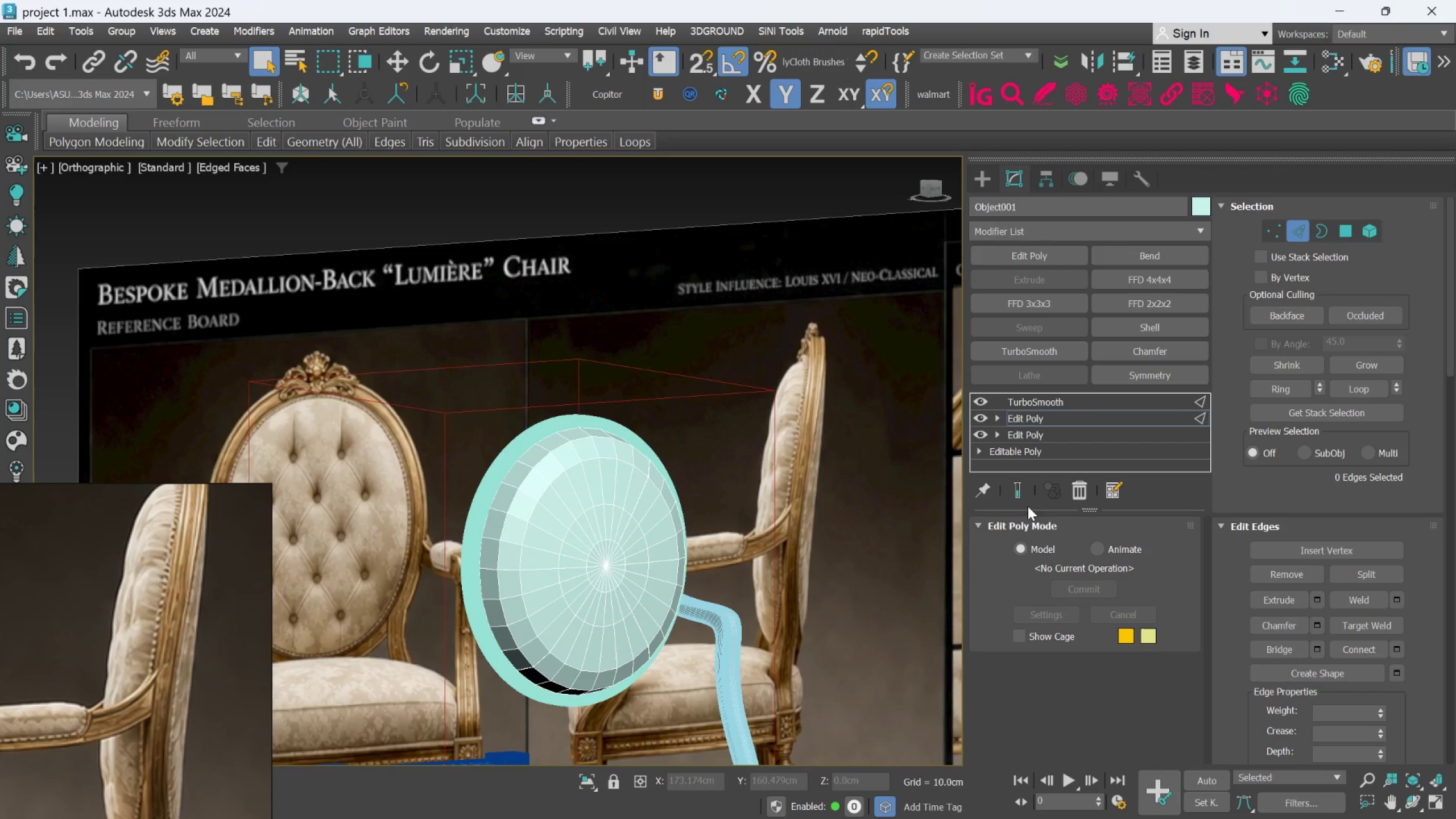 
left_click([1024, 498])
 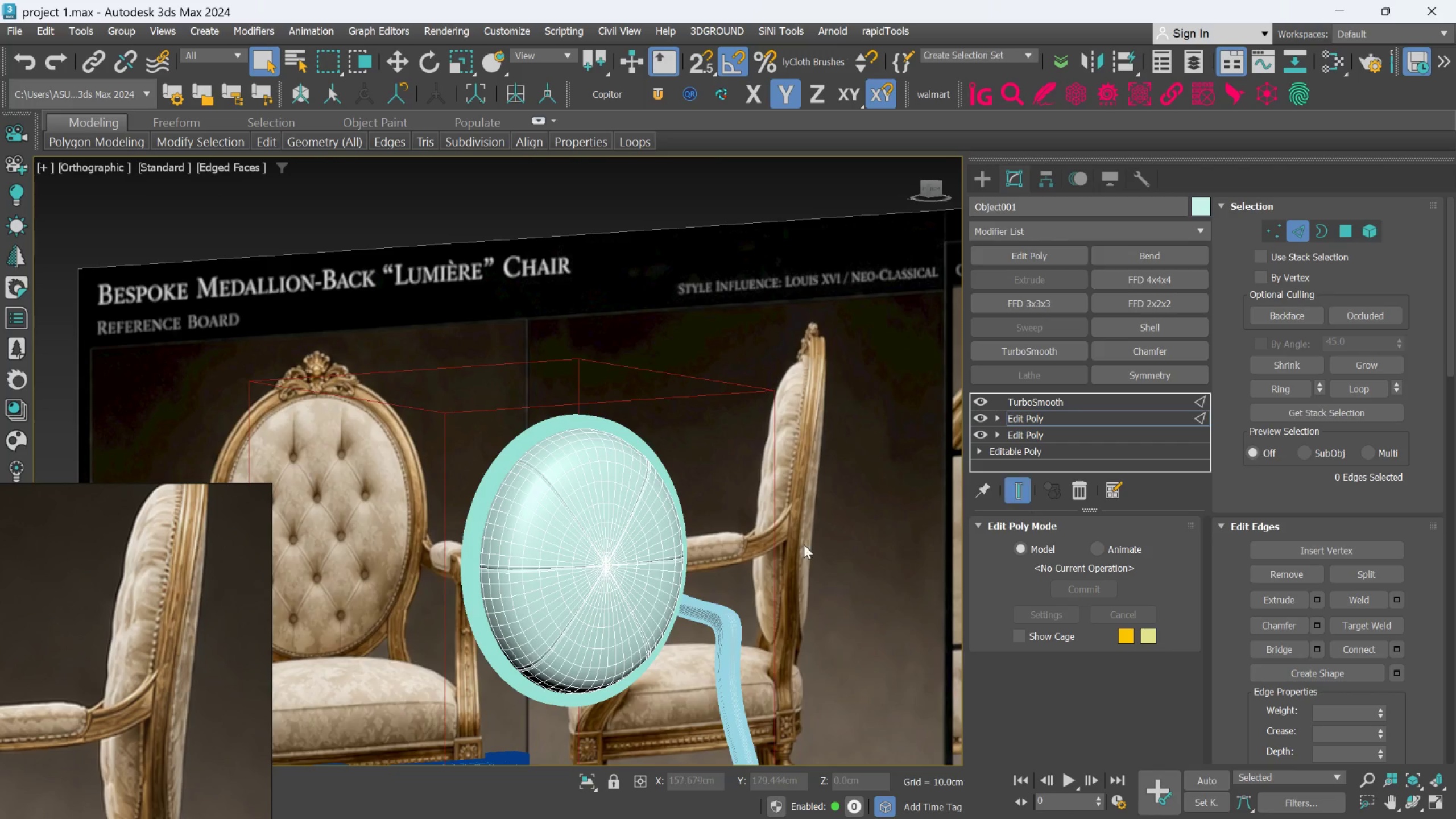 
hold_key(key=AltLeft, duration=0.88)
 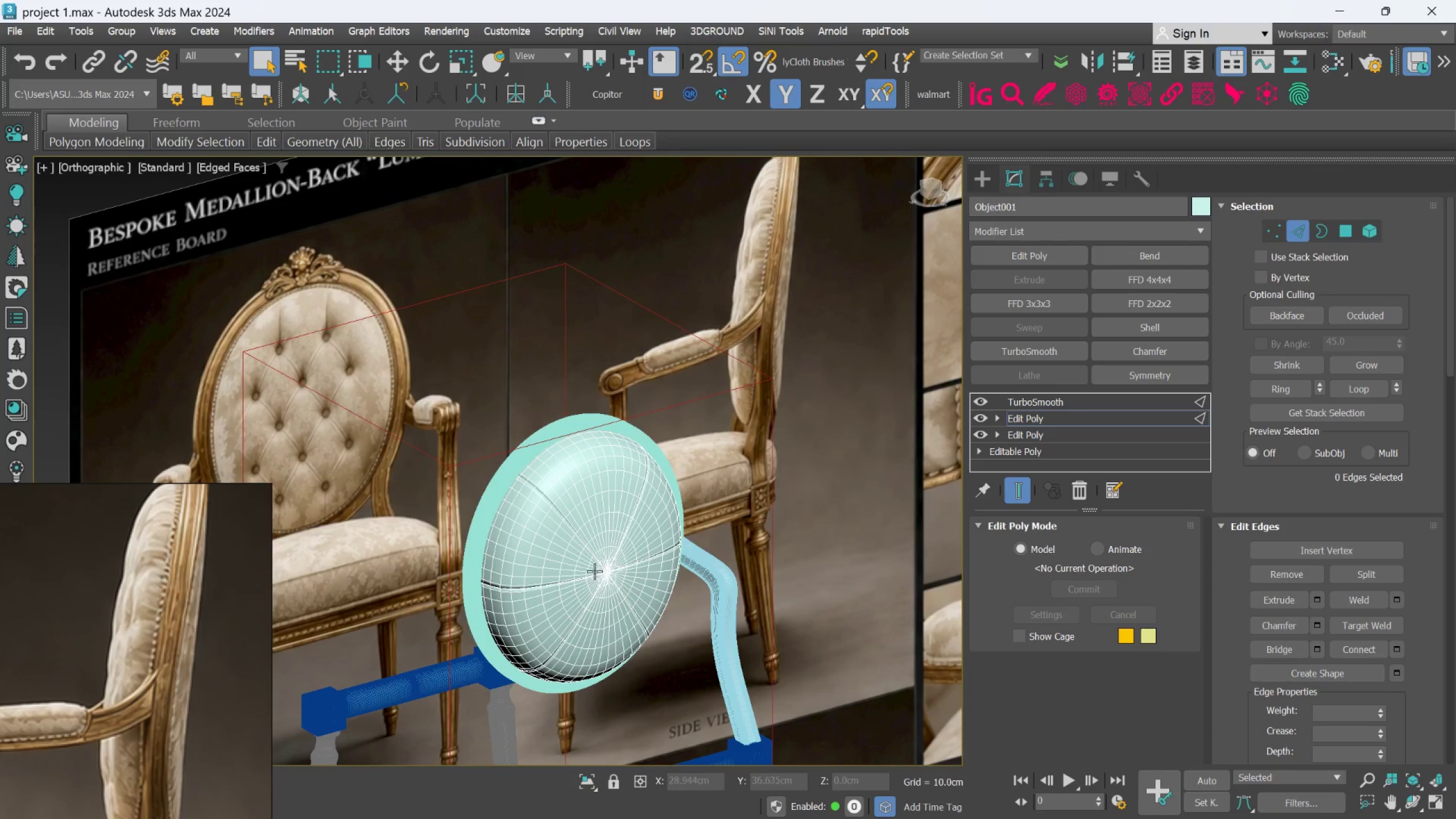 
scroll: coordinate [600, 568], scroll_direction: none, amount: 0.0
 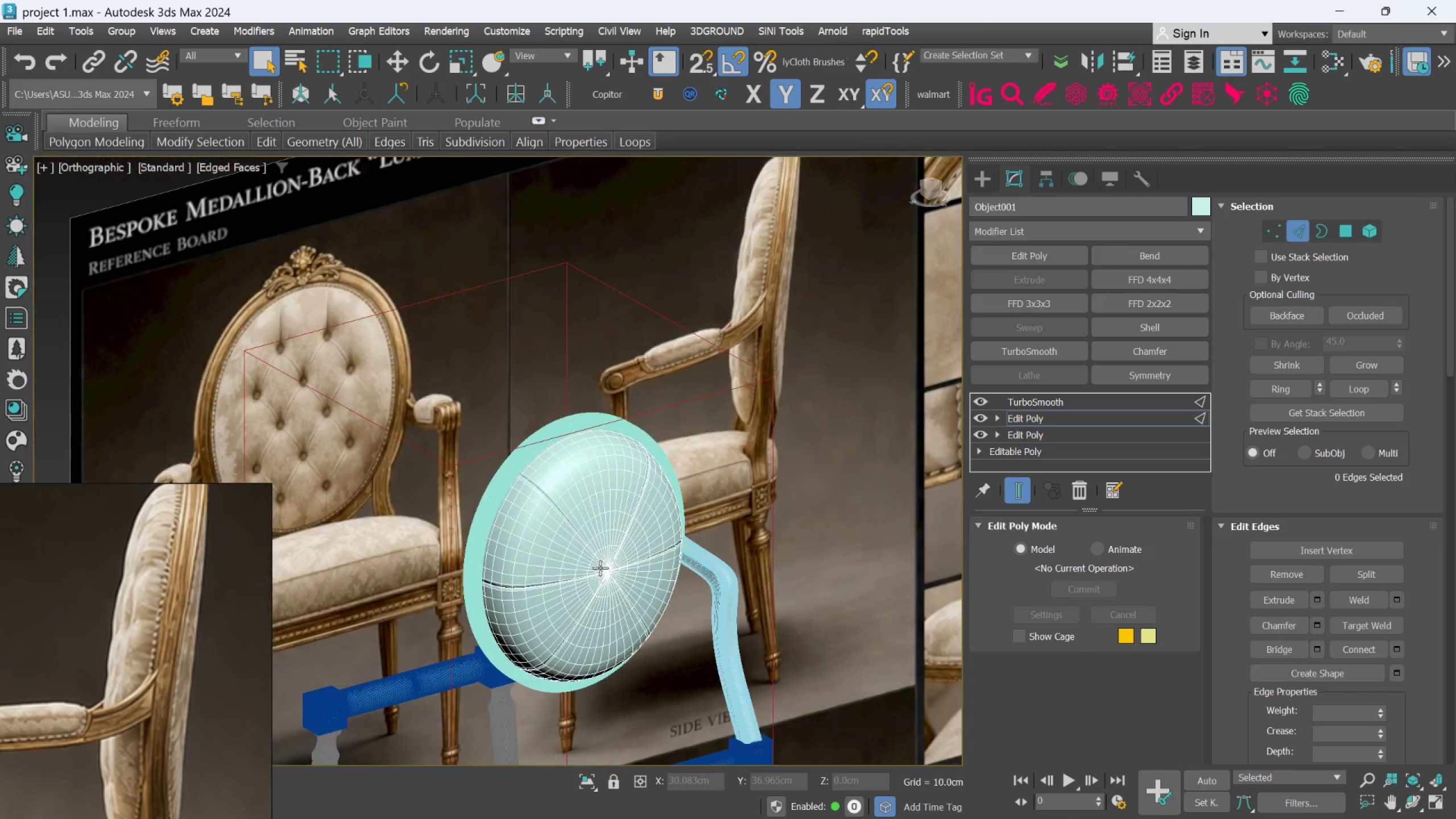 
hold_key(key=AltLeft, duration=0.55)
 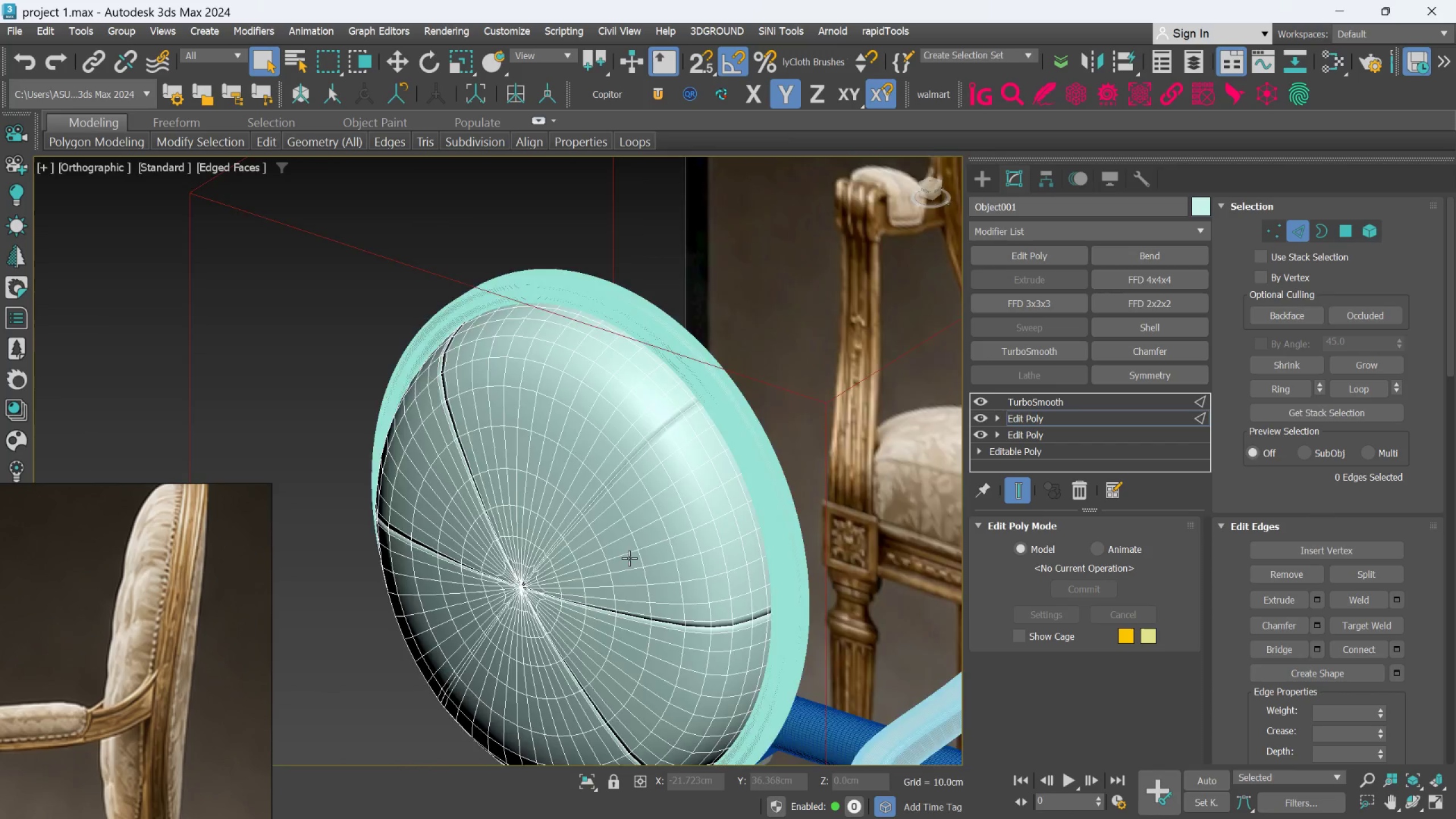 
hold_key(key=AltLeft, duration=1.52)
scroll: coordinate [629, 558], scroll_direction: none, amount: 0.0
 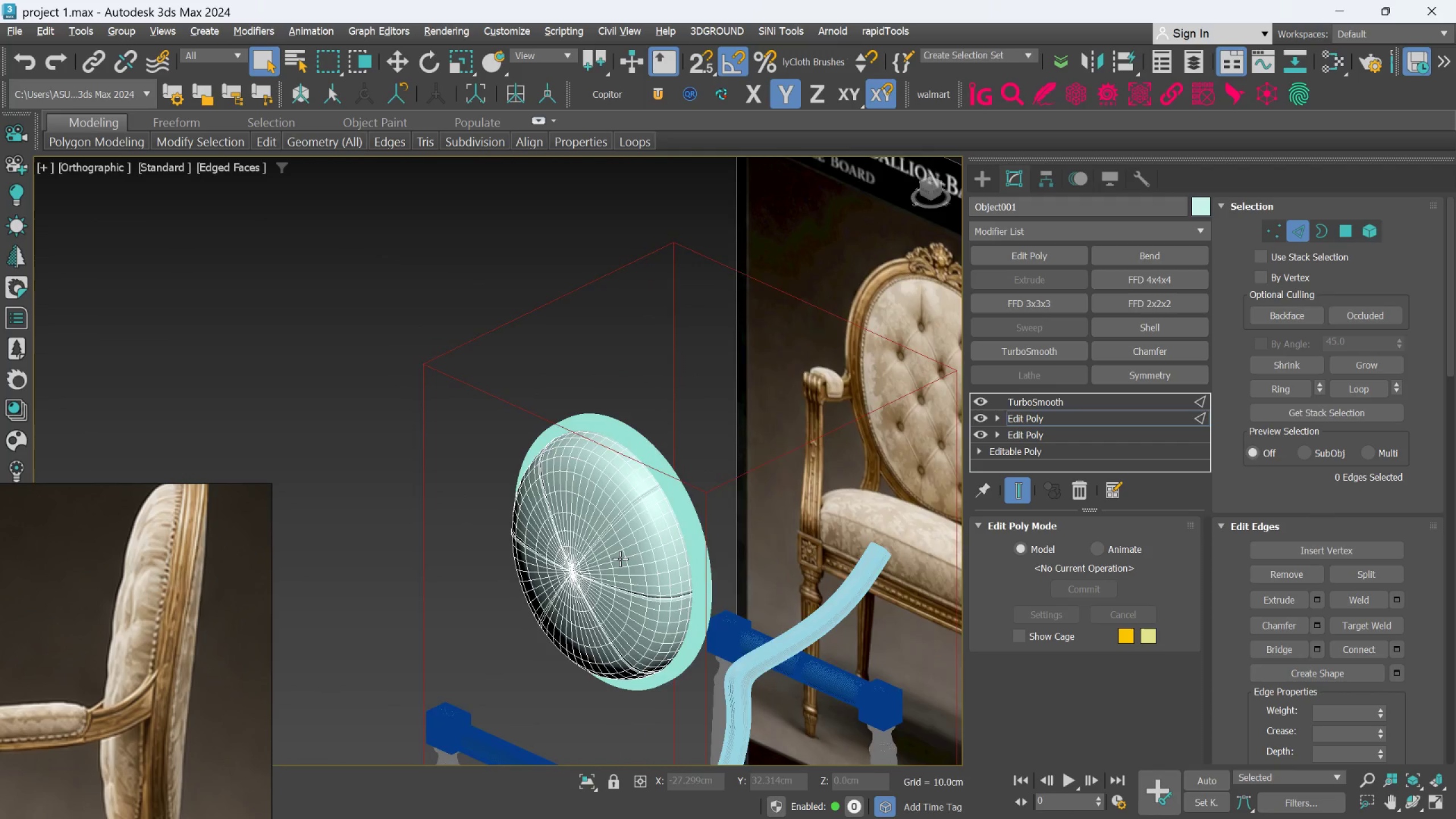 
key(Alt+AltLeft)
 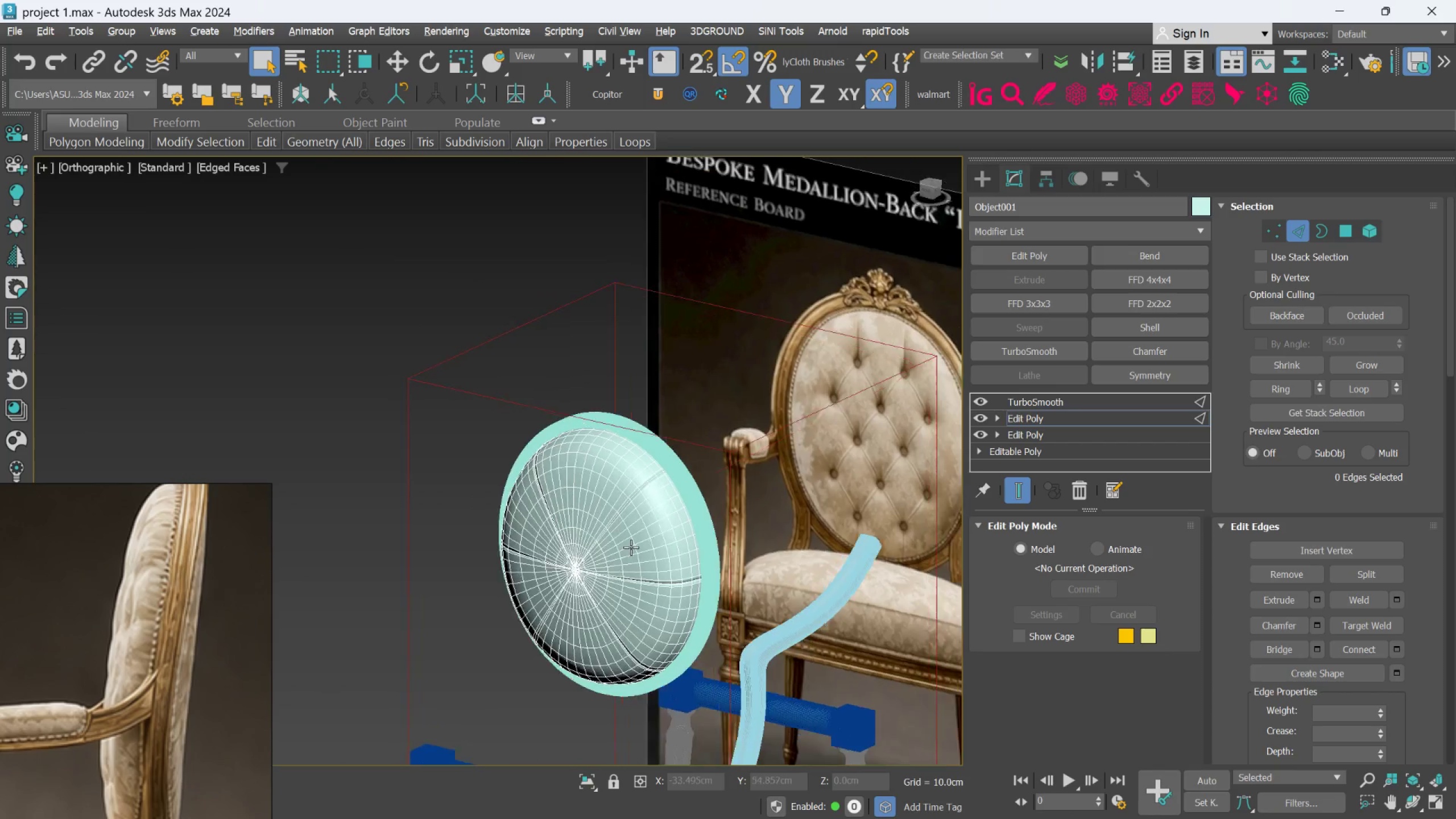 
key(Alt+AltLeft)
 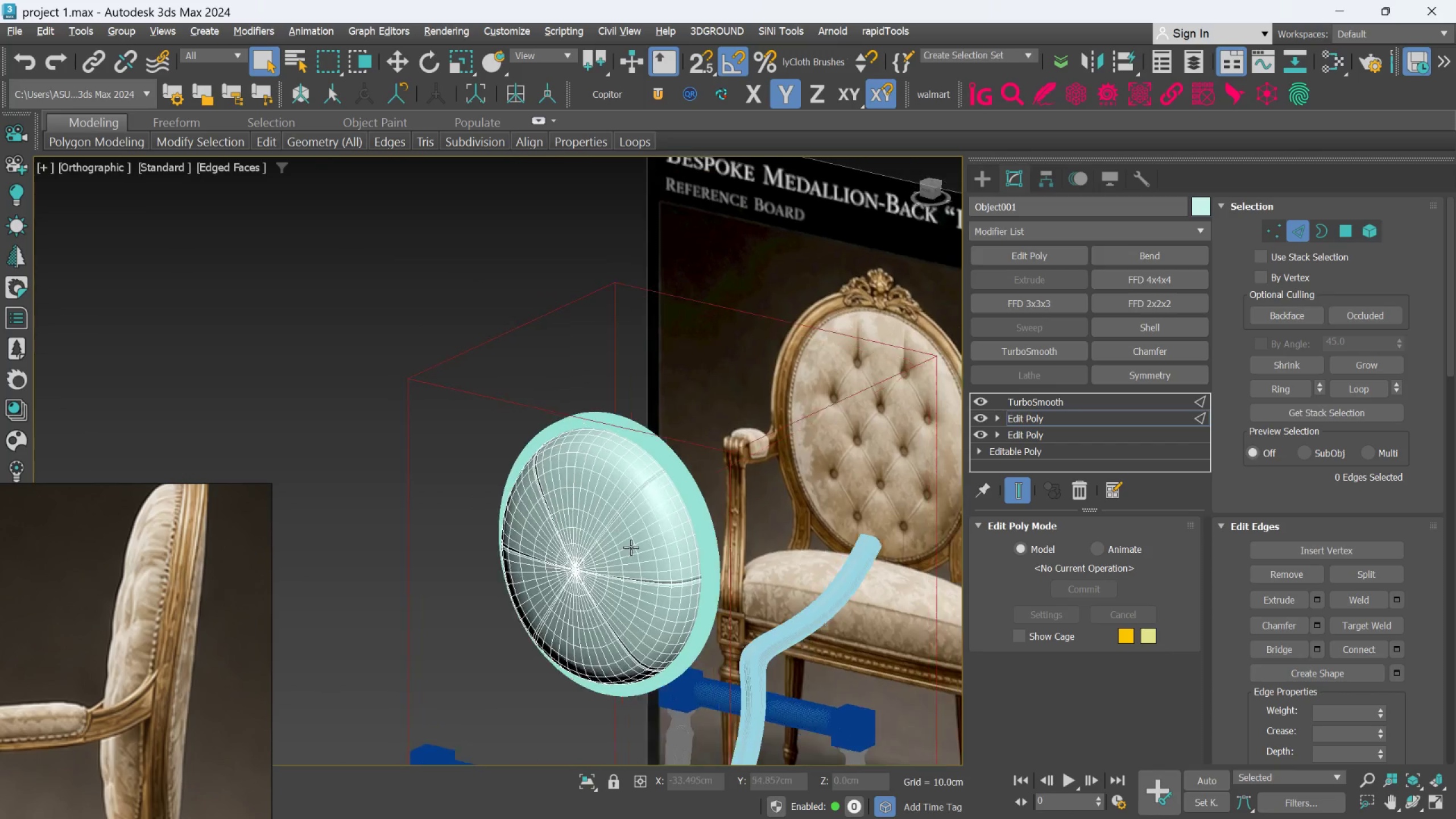 
key(Alt+AltLeft)
 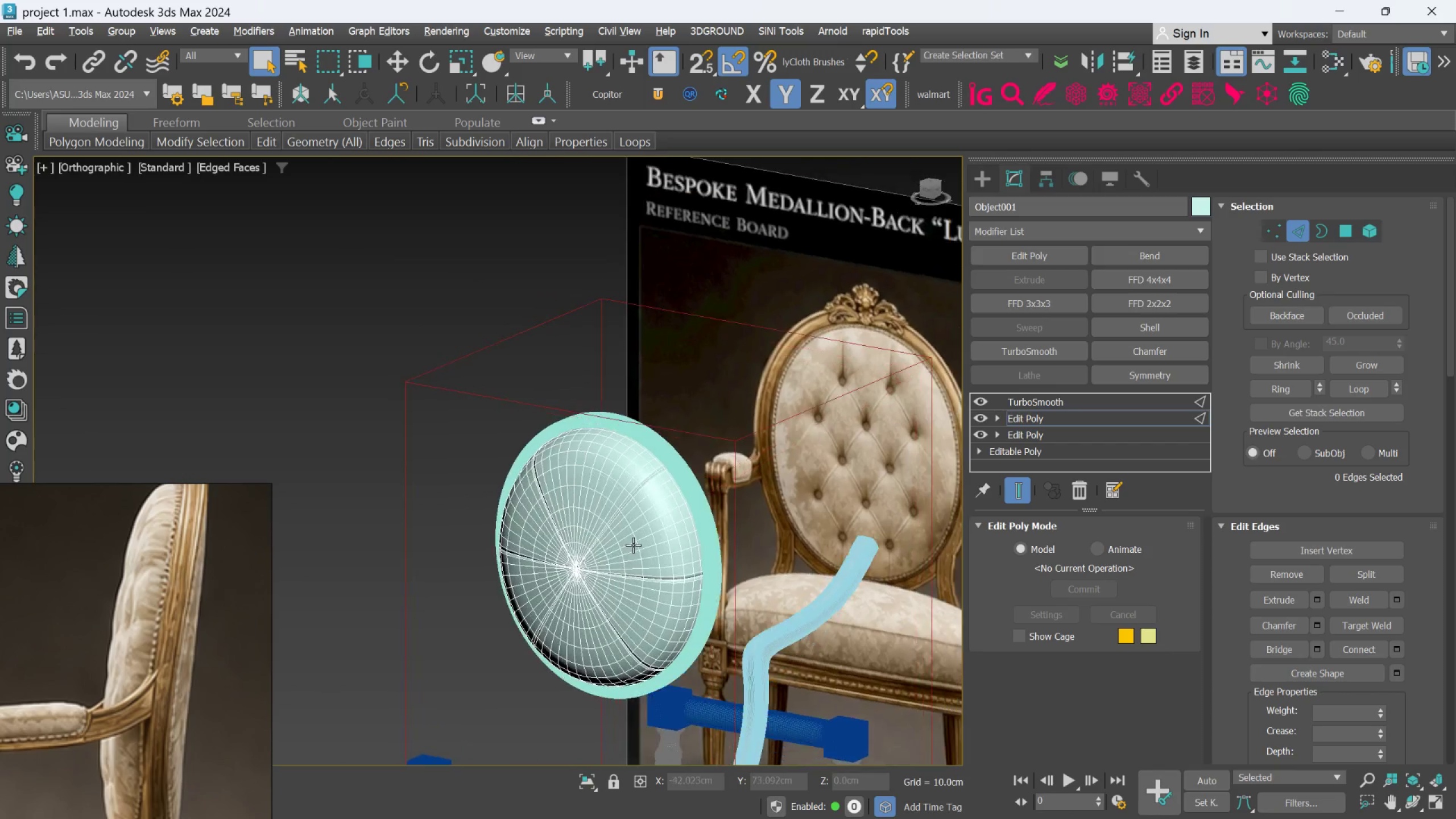 
key(Alt+AltLeft)
 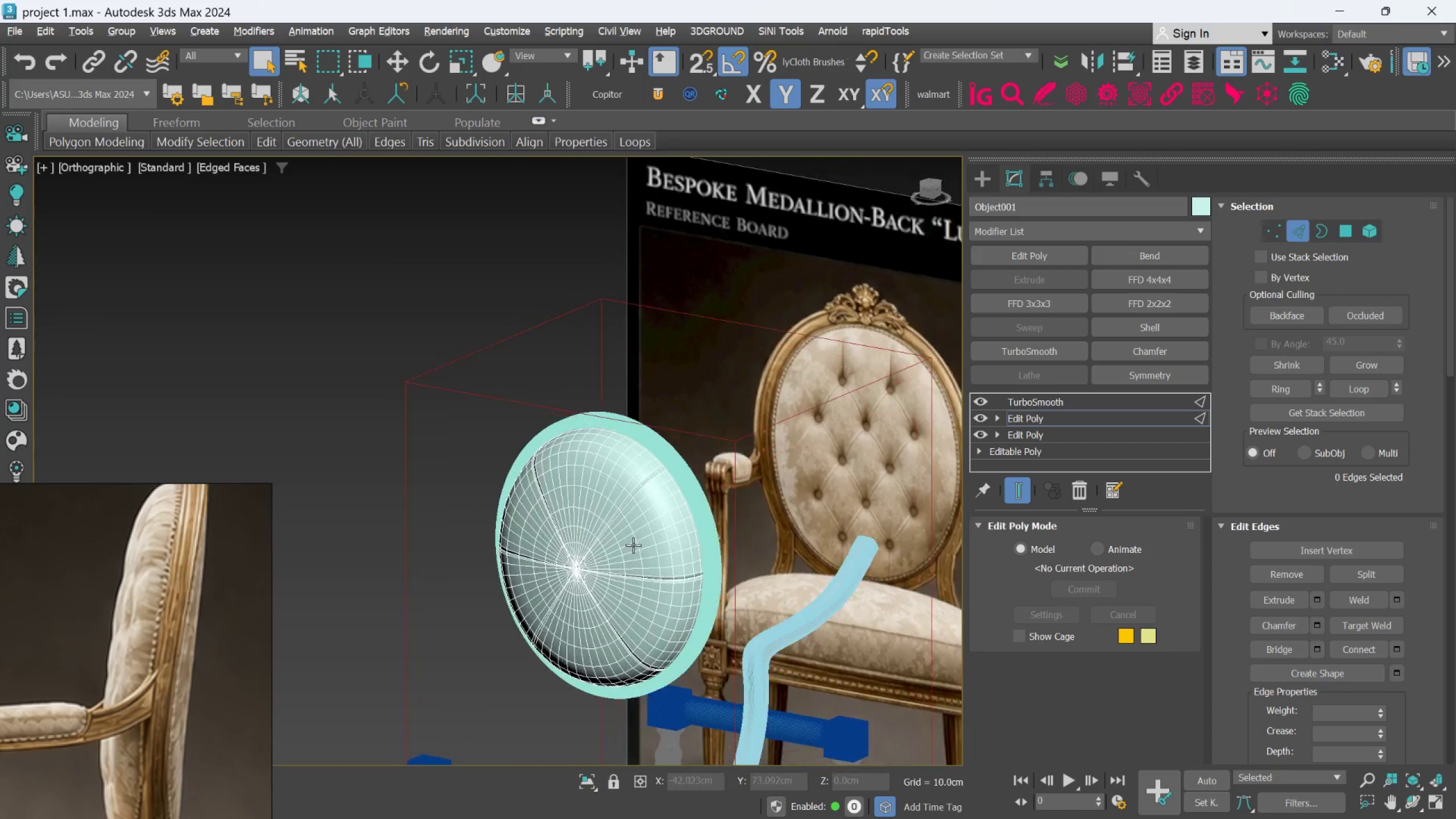 
key(Alt+AltLeft)
 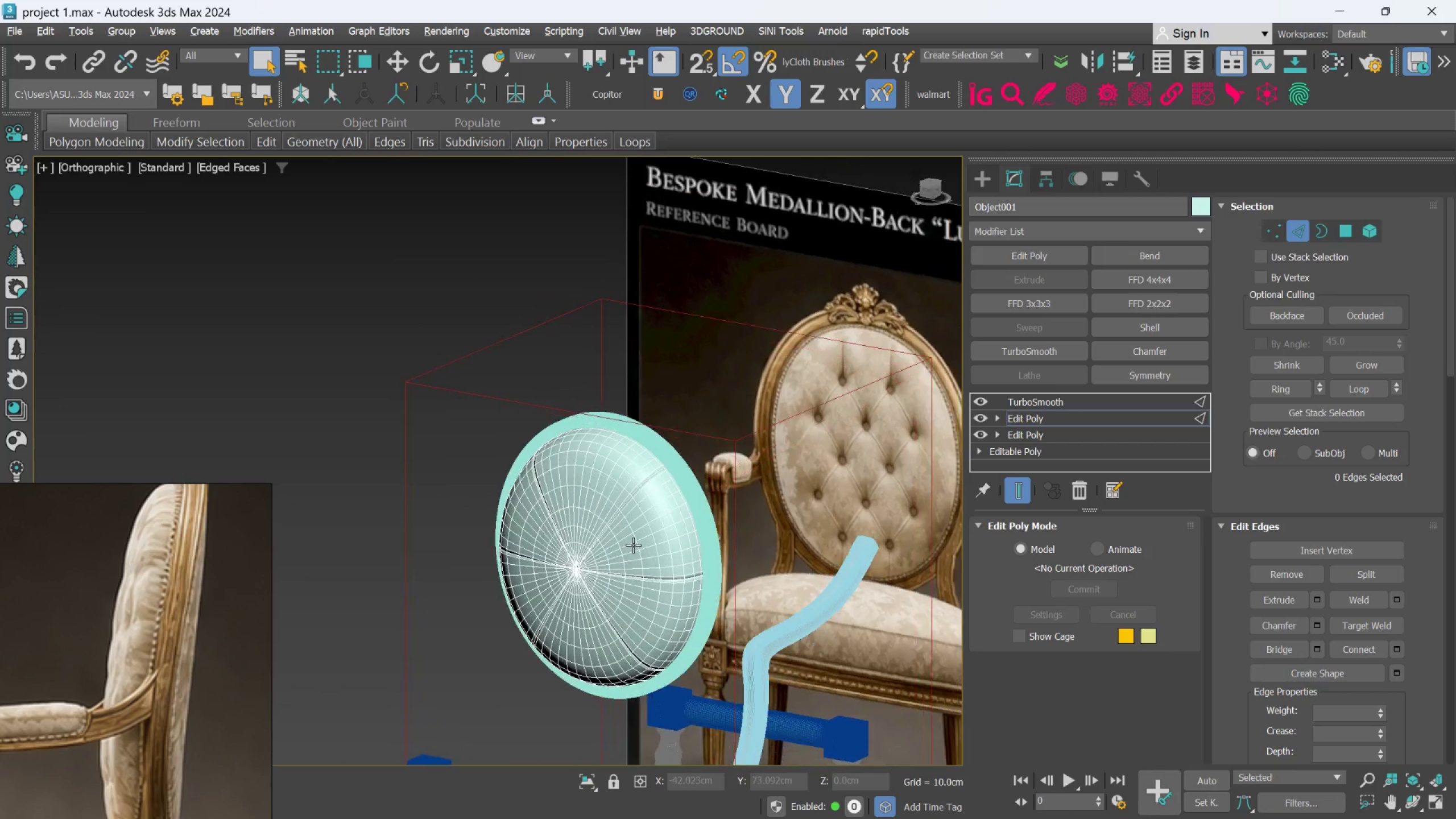 
key(Alt+AltLeft)
 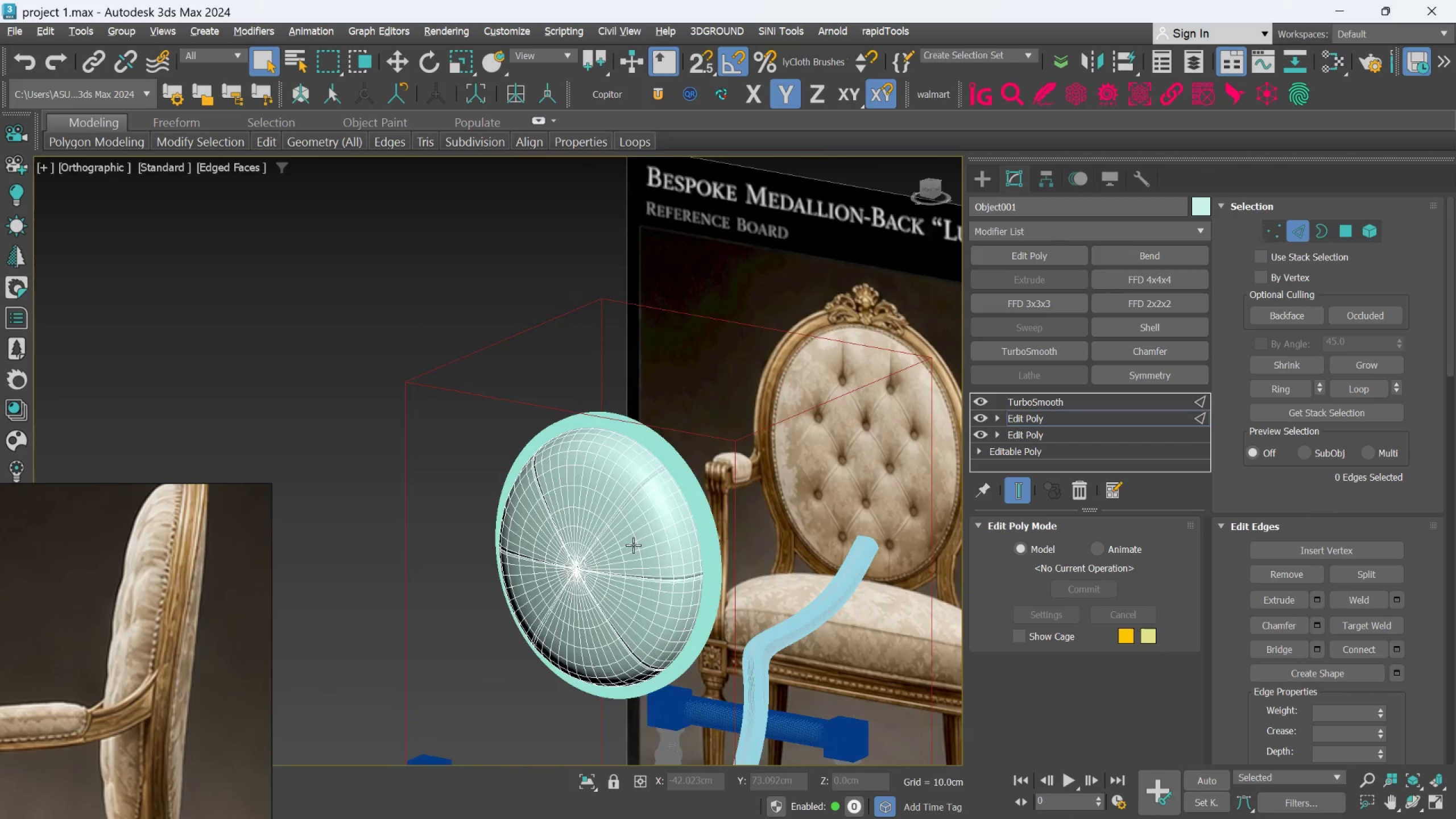 
key(Alt+AltLeft)
 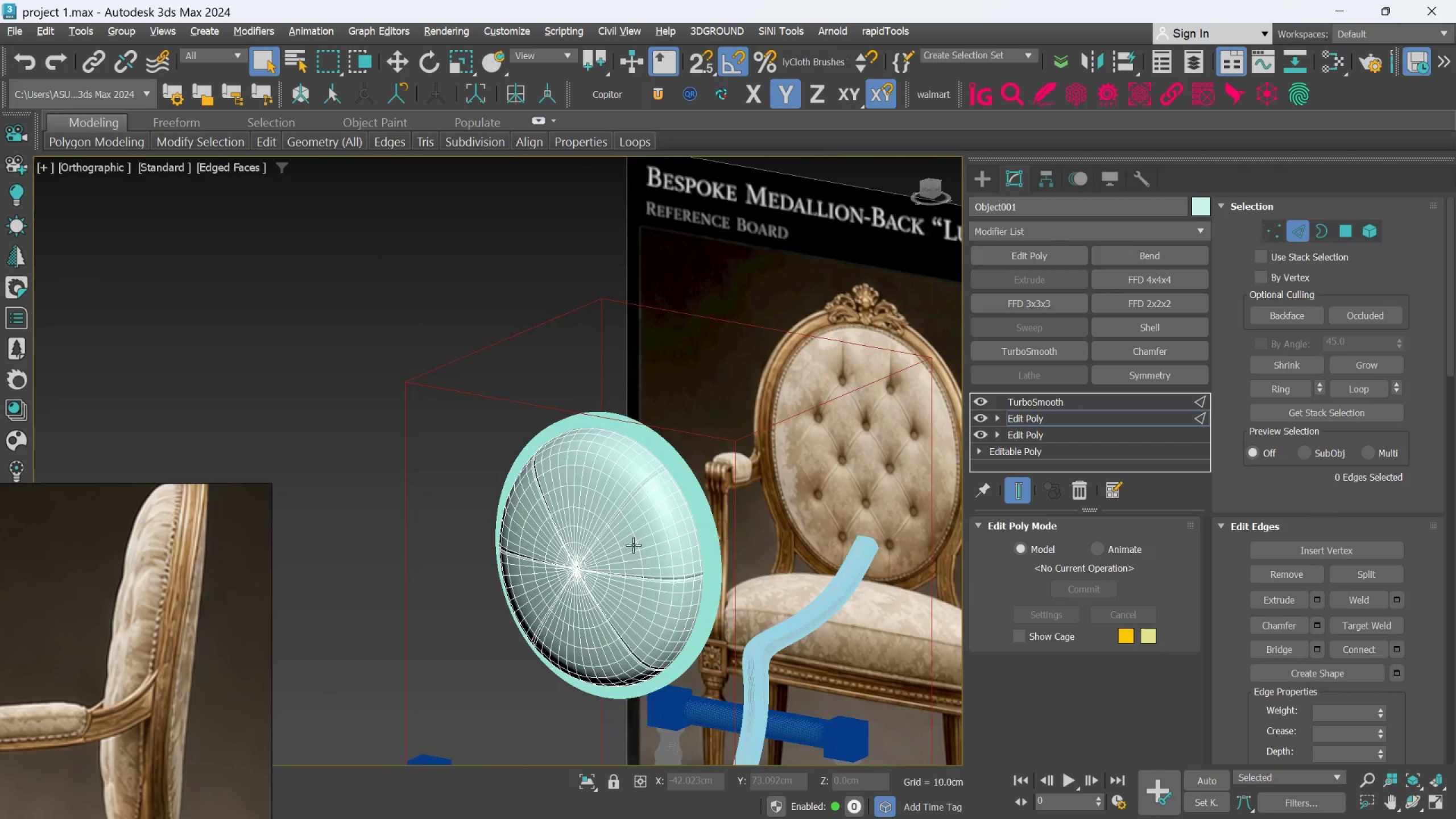 
key(Alt+AltLeft)
 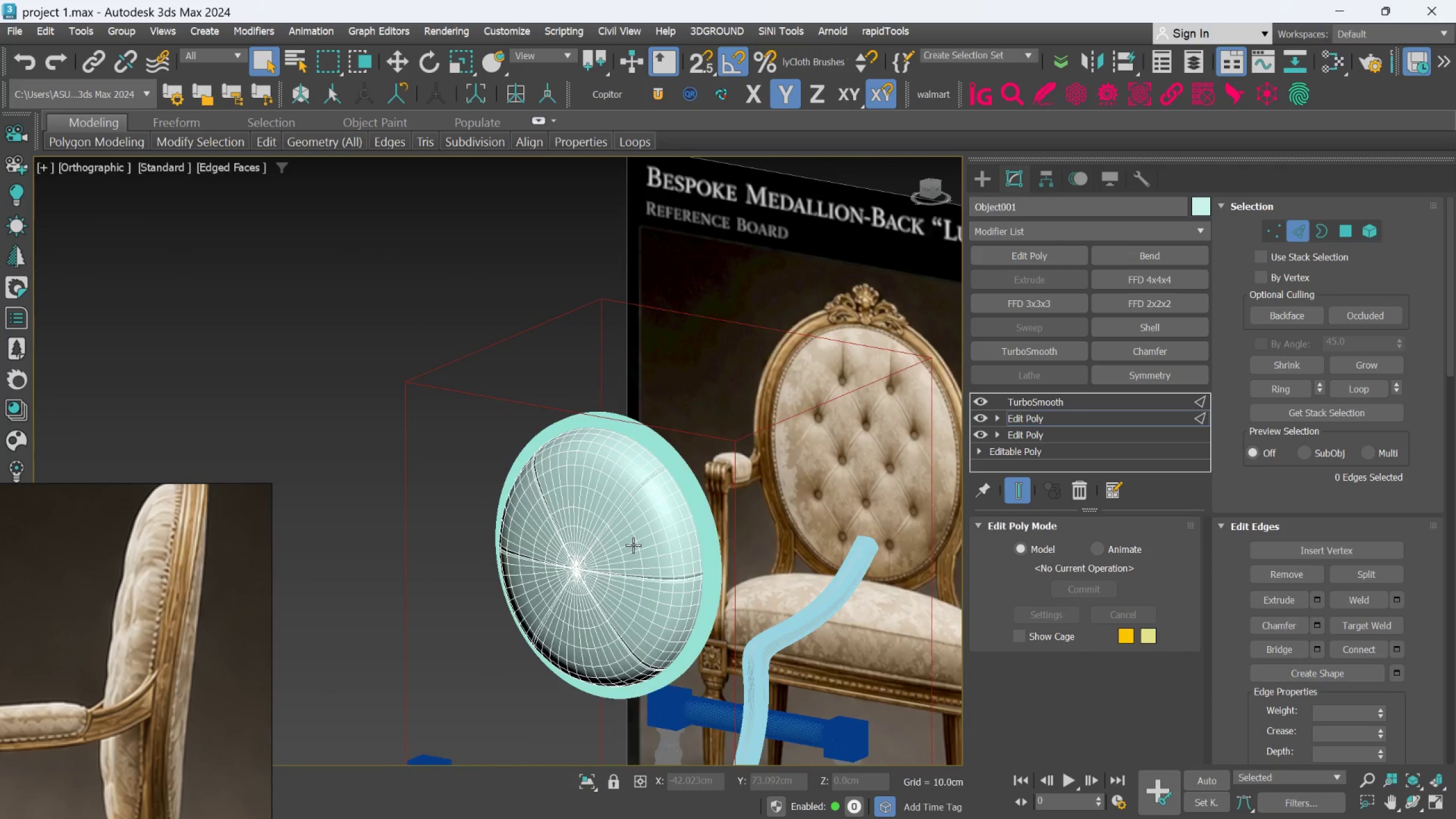 
scroll: coordinate [633, 545], scroll_direction: none, amount: 0.0
 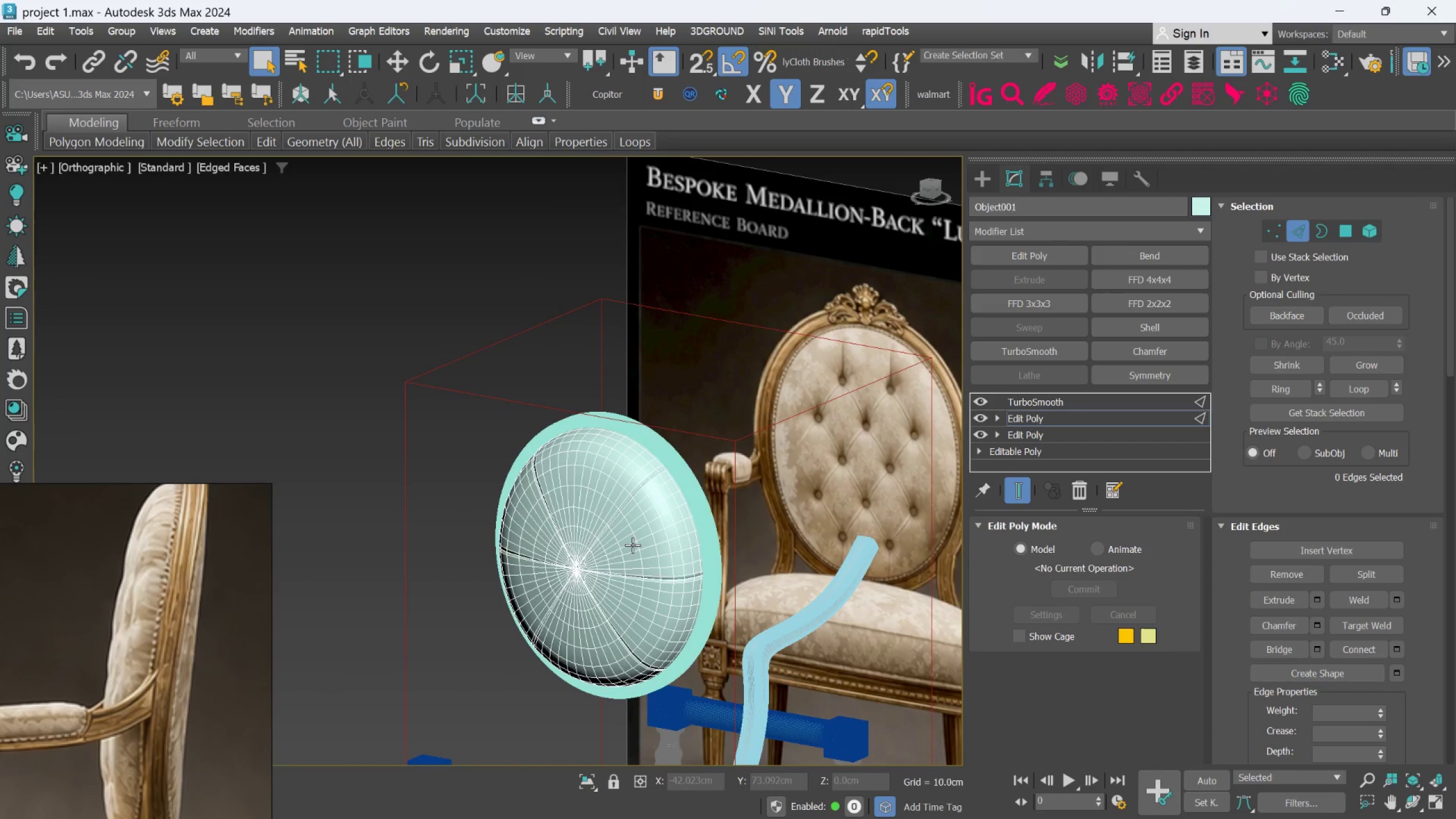 
hold_key(key=AltLeft, duration=0.5)
 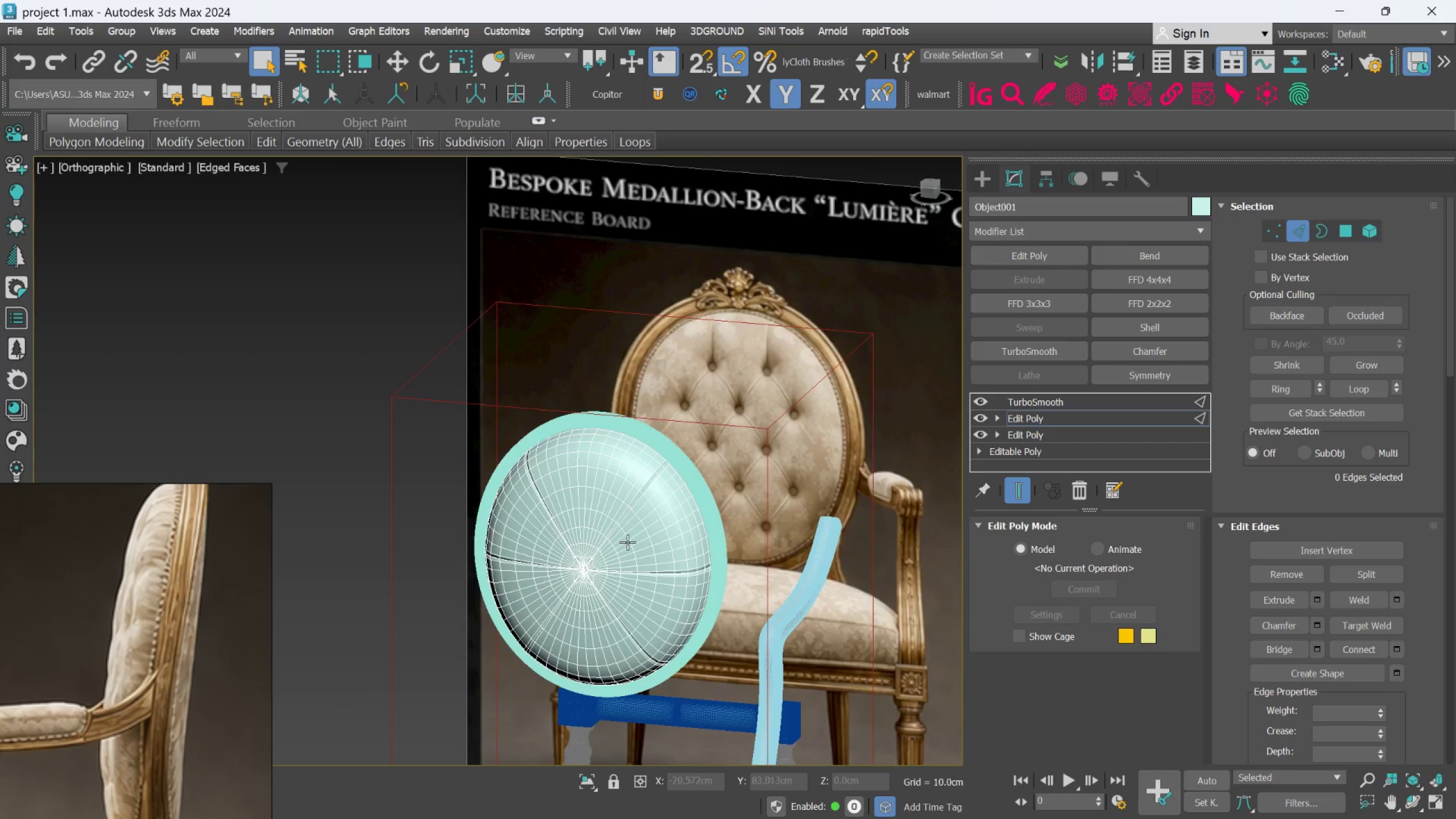 
scroll: coordinate [627, 541], scroll_direction: up, amount: 2.0
 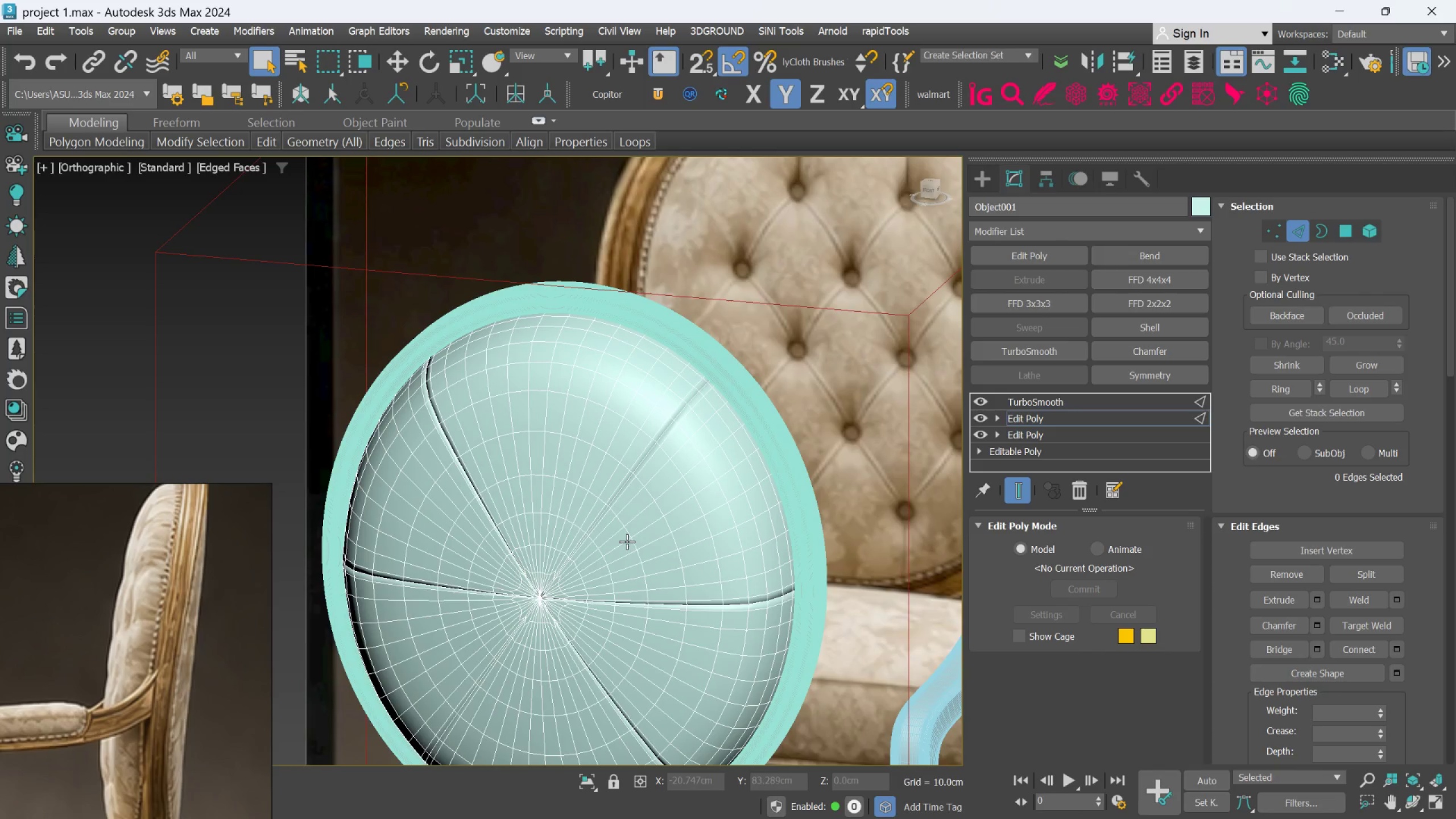 
hold_key(key=AltLeft, duration=0.5)
 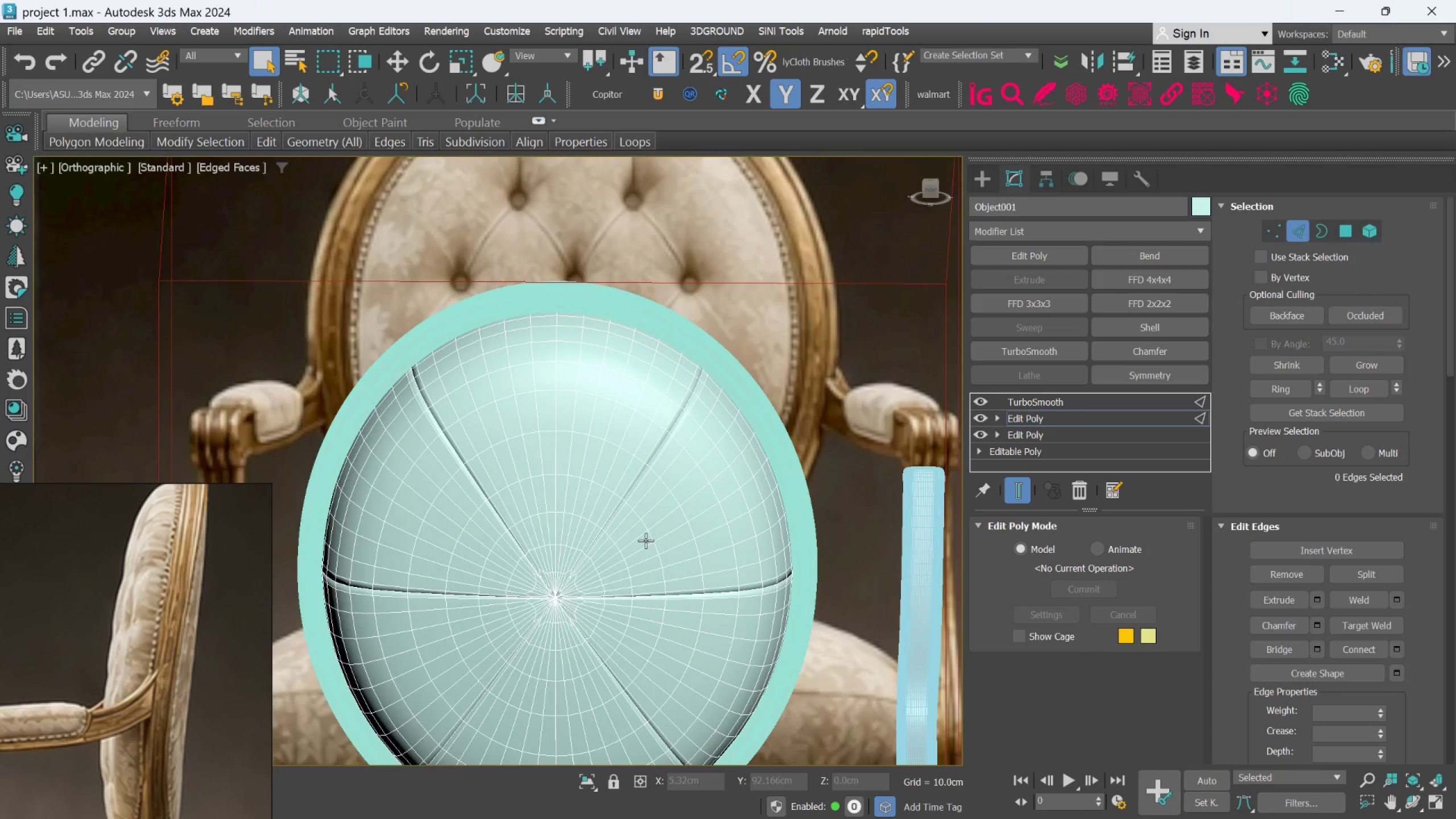 
scroll: coordinate [646, 540], scroll_direction: down, amount: 1.0
 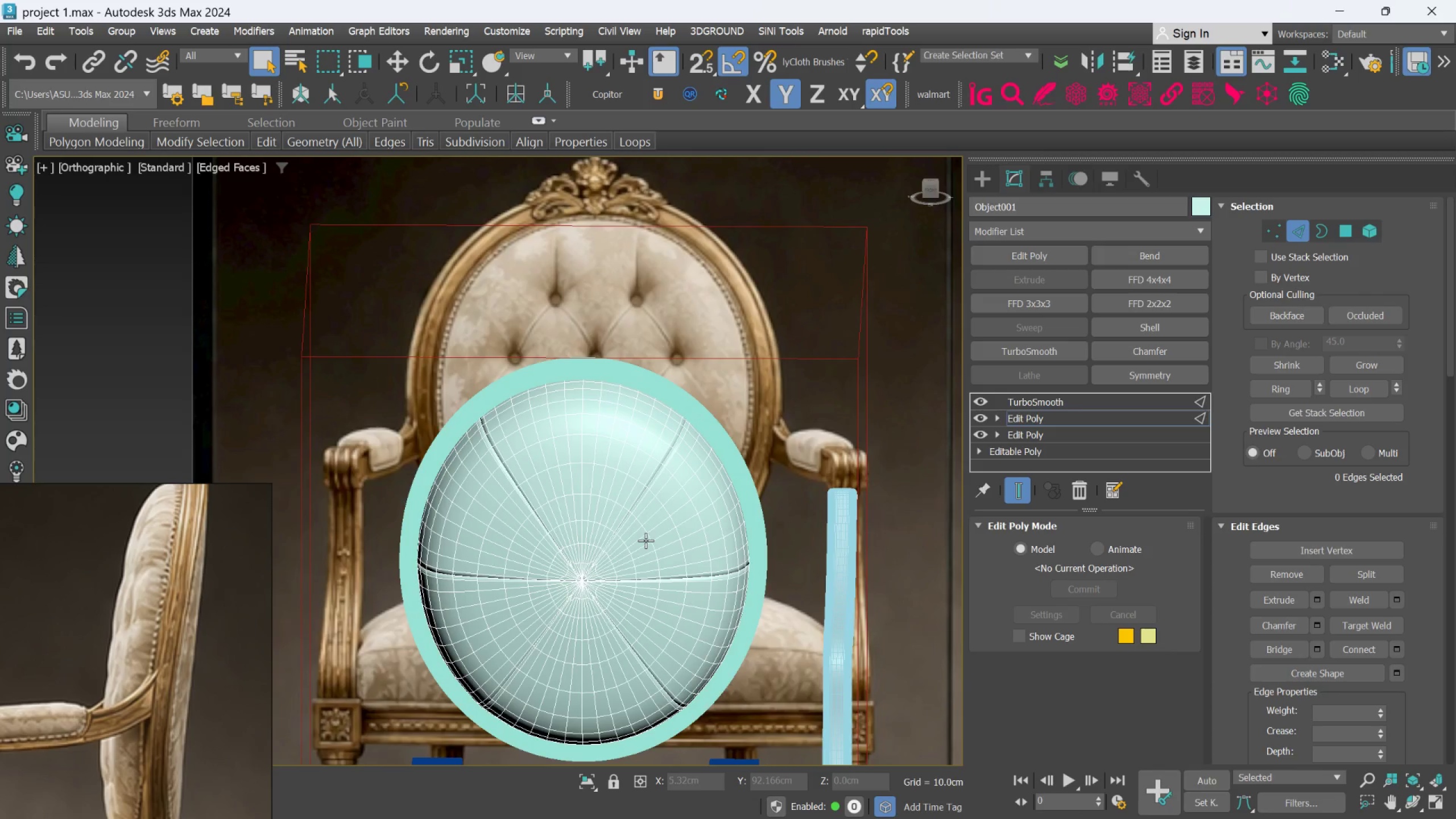 
key(Alt+AltLeft)
 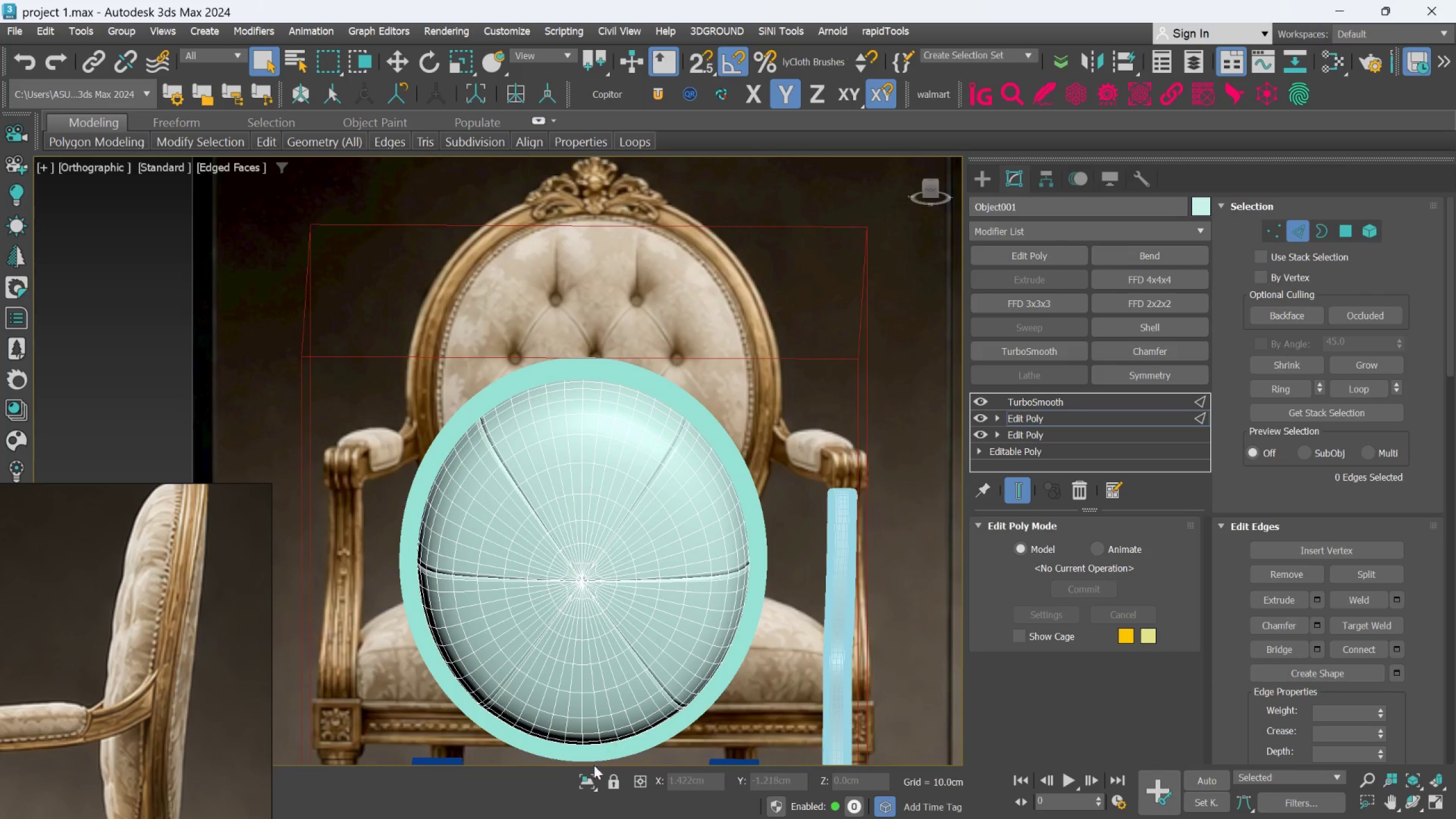 
left_click([589, 781])
 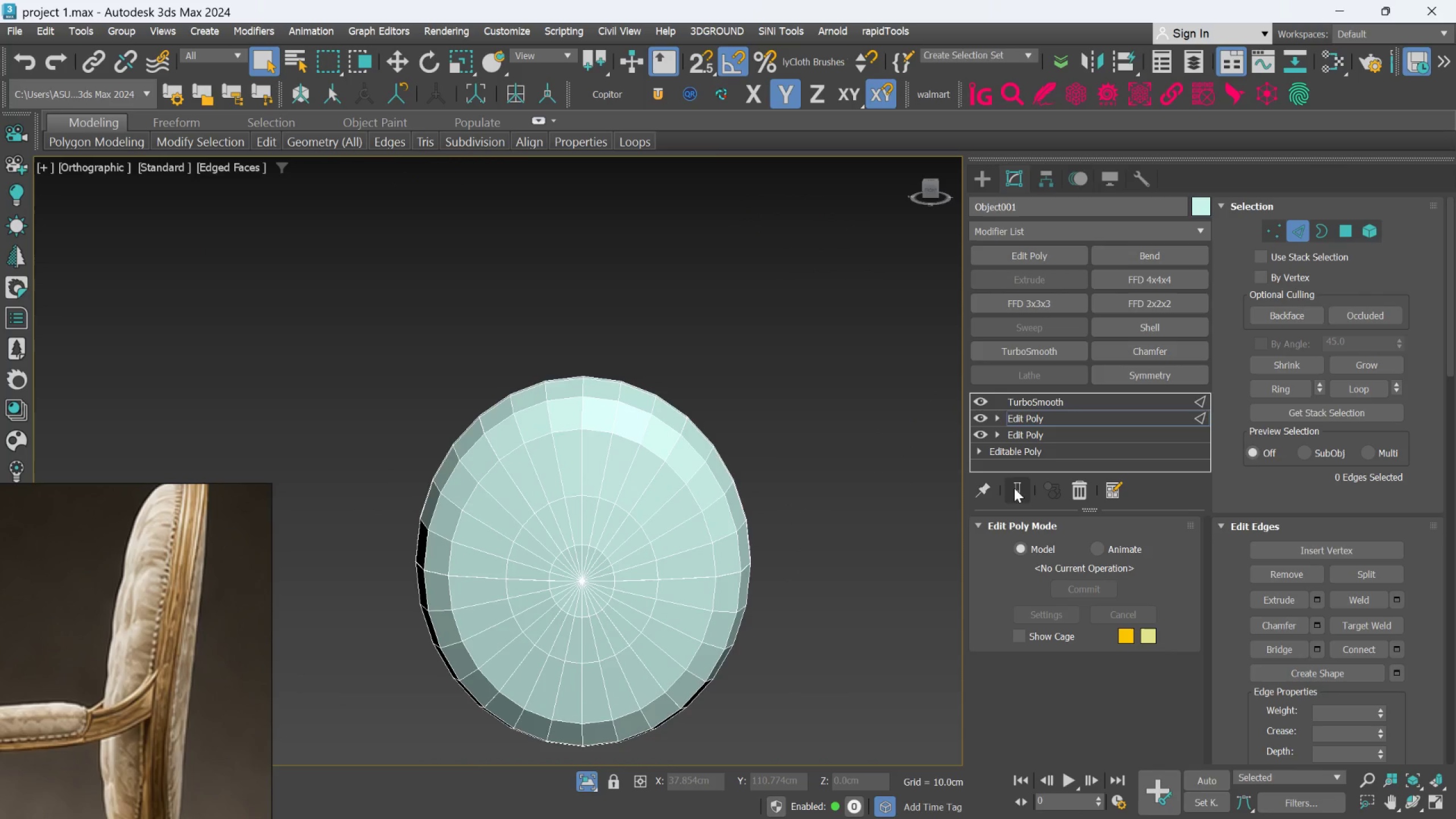 
scroll: coordinate [611, 550], scroll_direction: up, amount: 2.0
 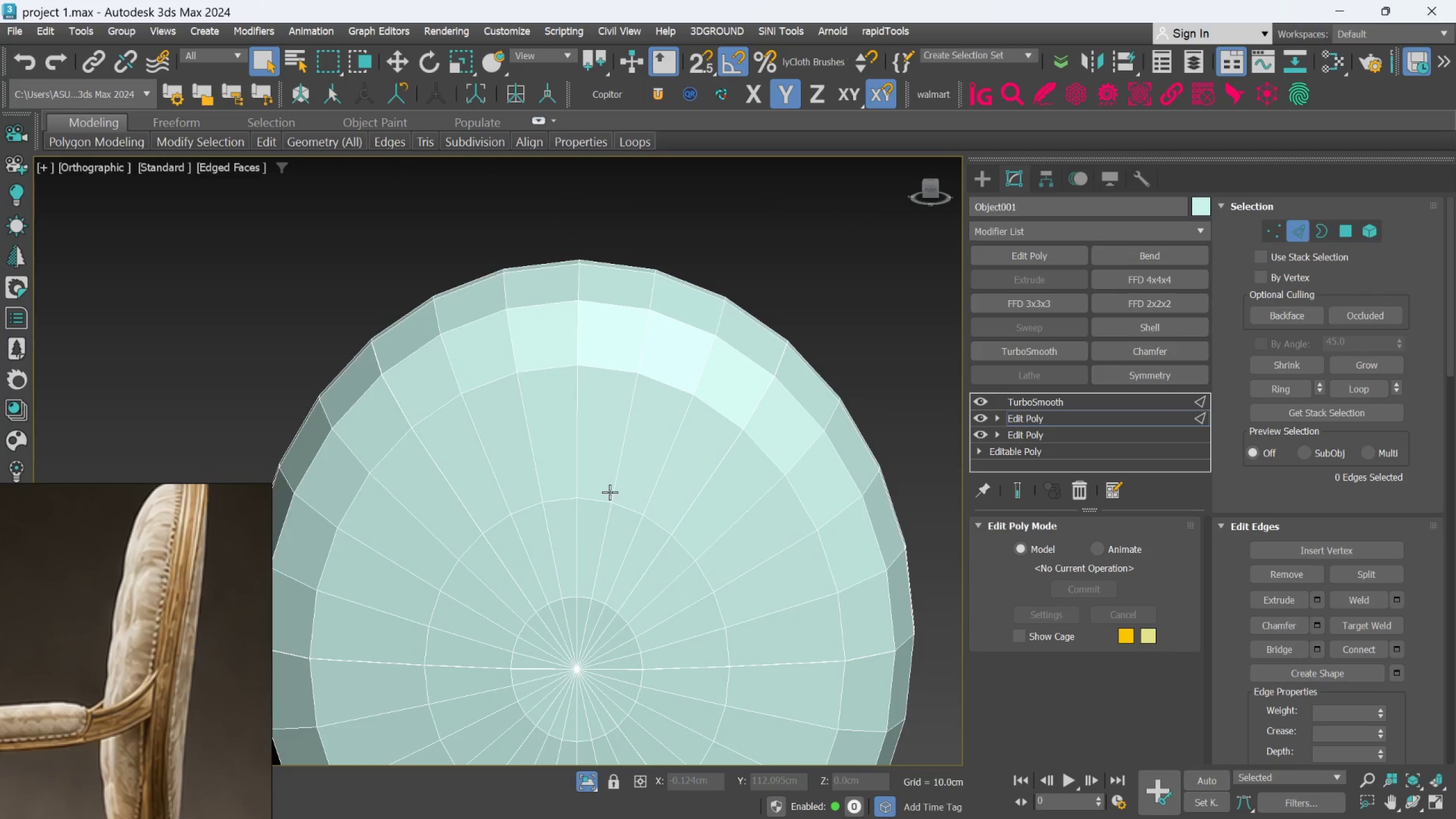 
scroll: coordinate [610, 491], scroll_direction: down, amount: 1.0
 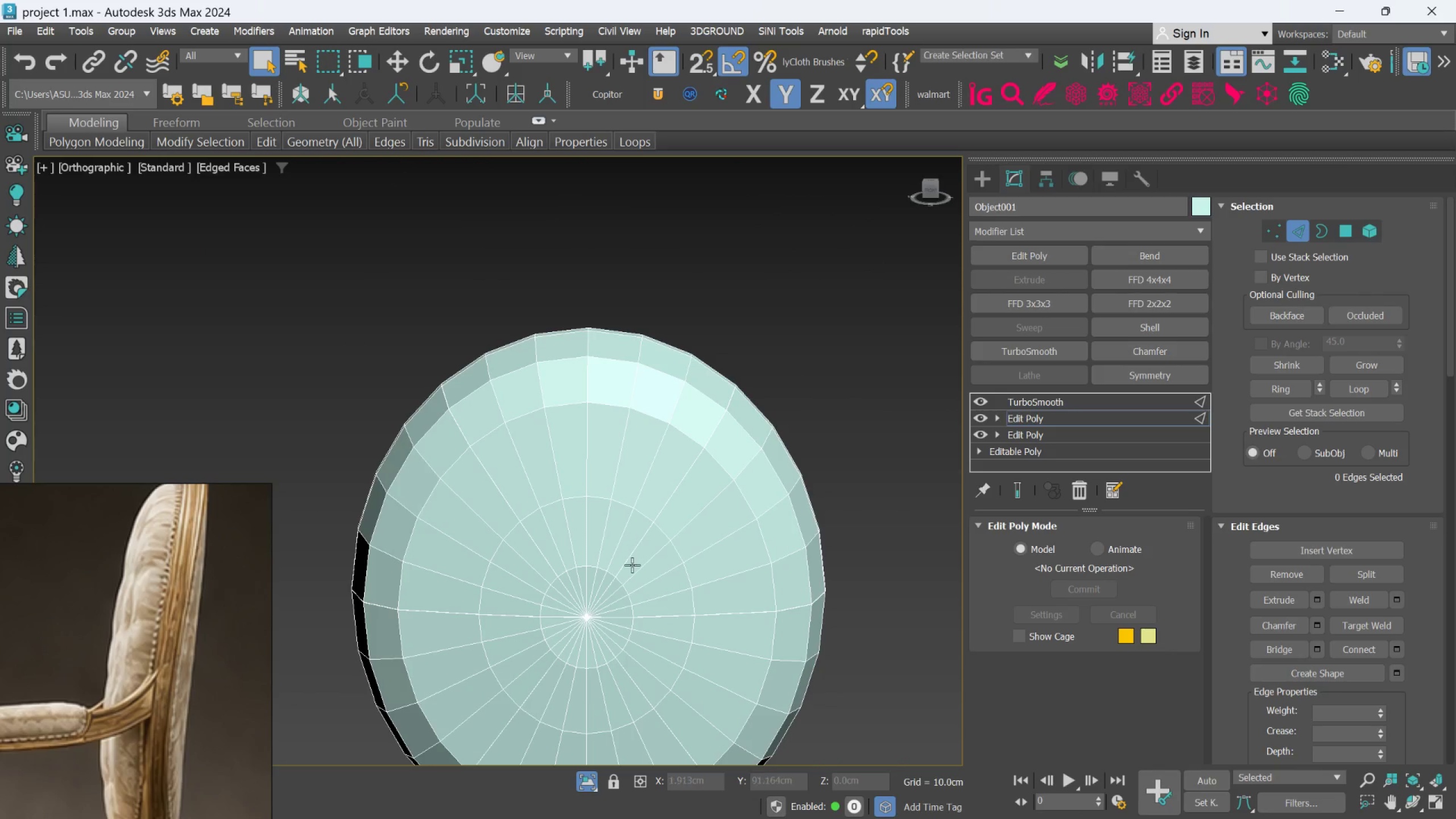 
scroll: coordinate [599, 613], scroll_direction: up, amount: 5.0
 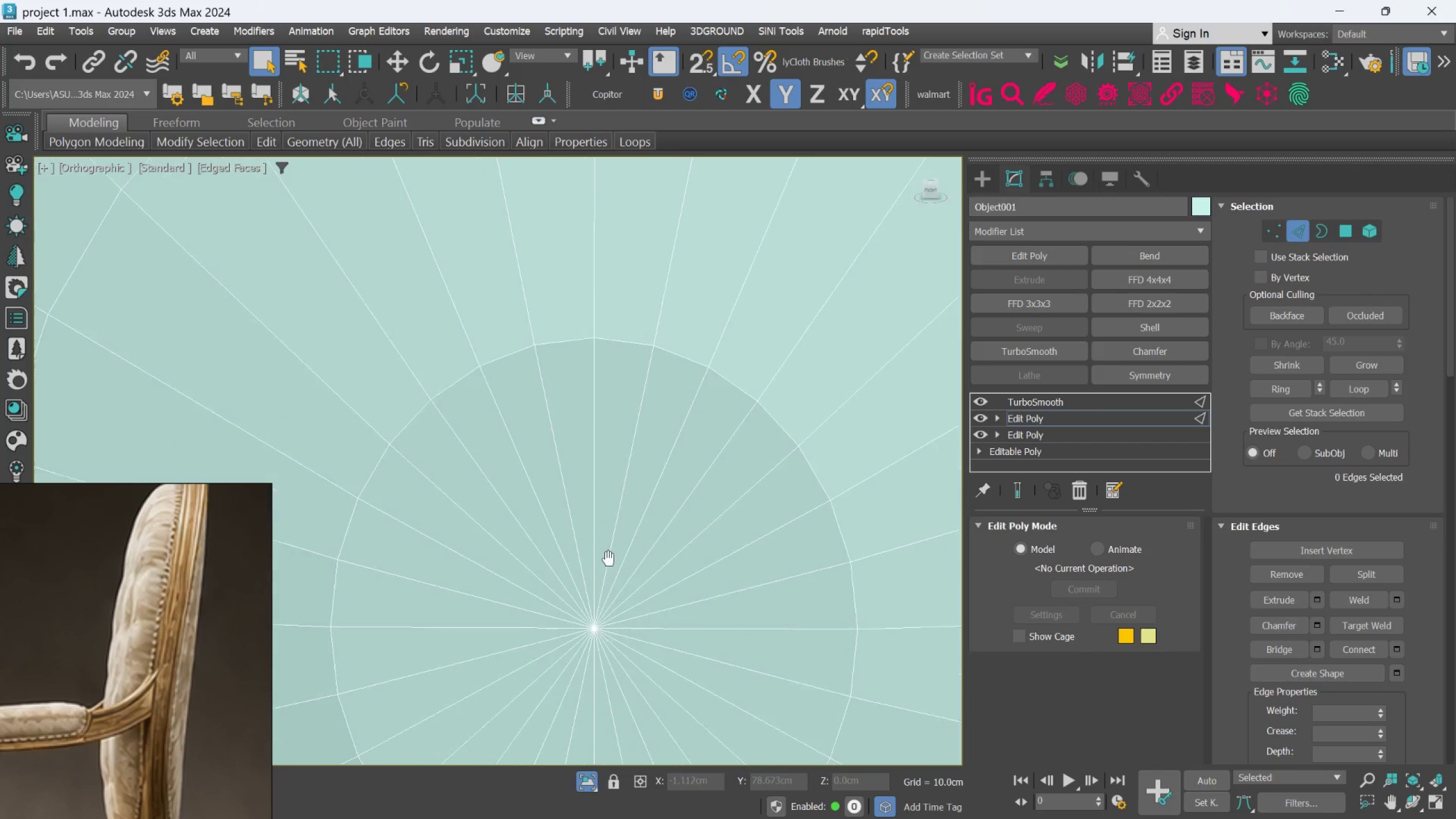 
scroll: coordinate [621, 554], scroll_direction: down, amount: 5.0
 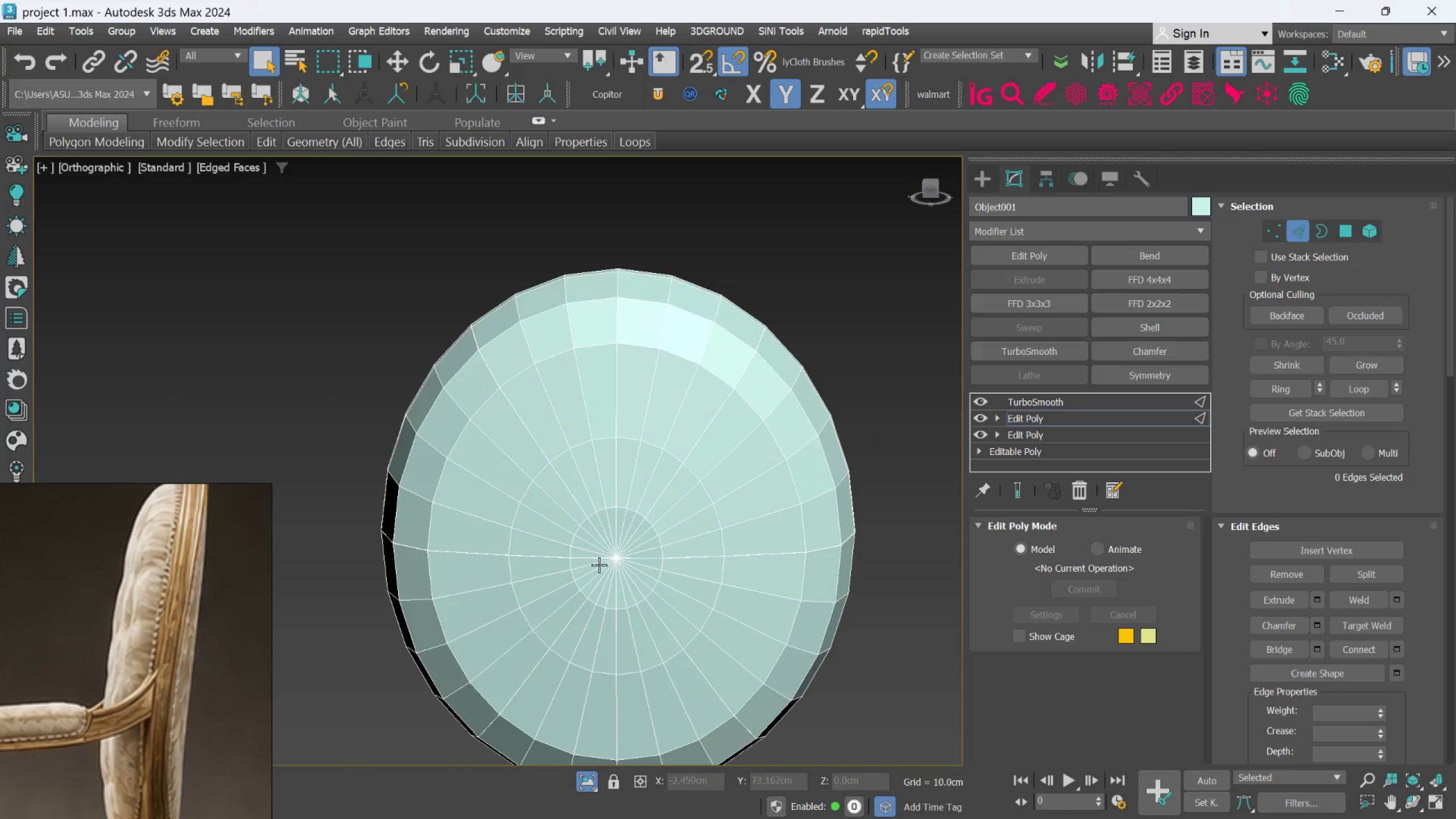 
hold_key(key=AltLeft, duration=0.41)
 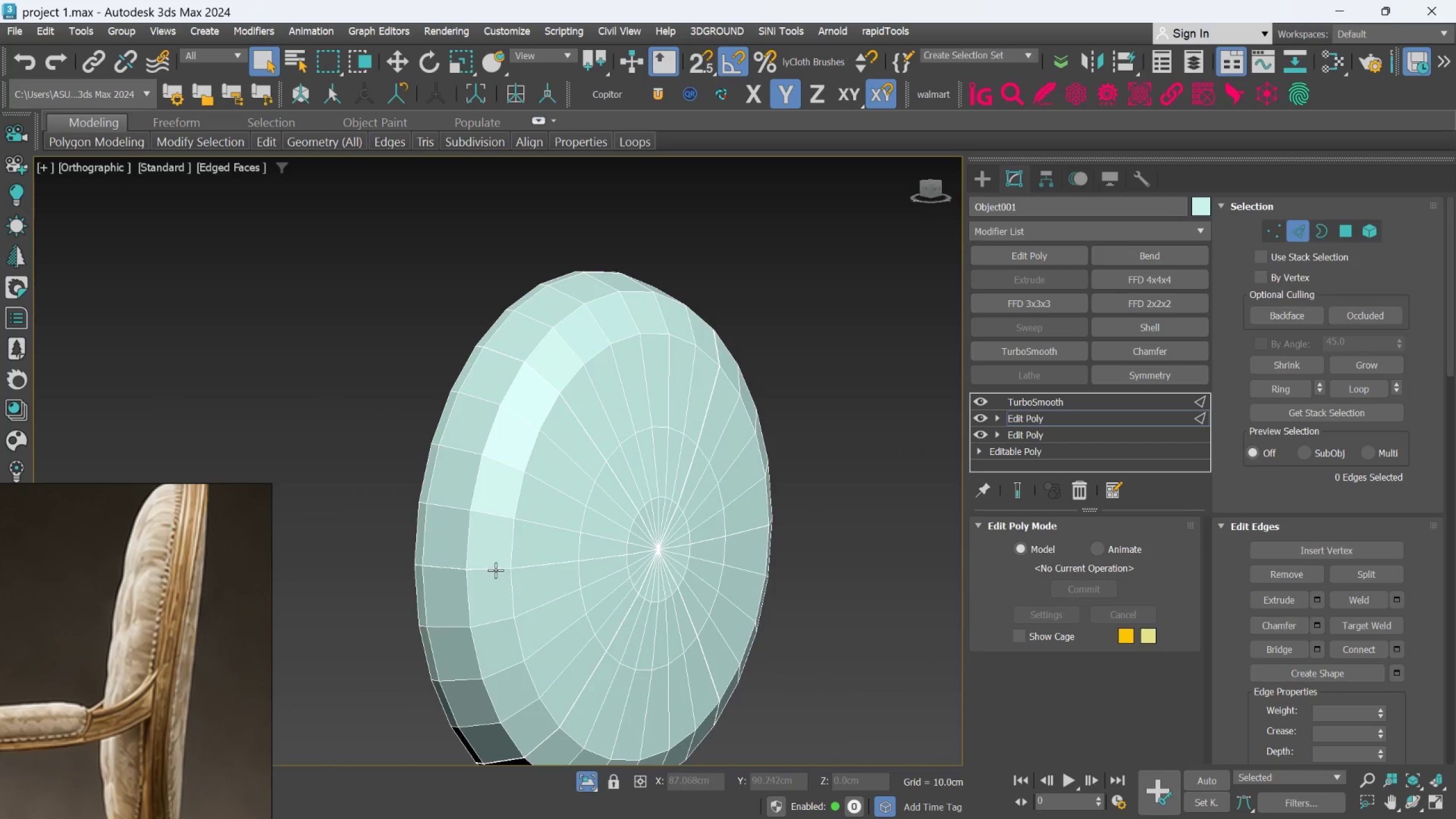 
scroll: coordinate [475, 564], scroll_direction: down, amount: 1.0
 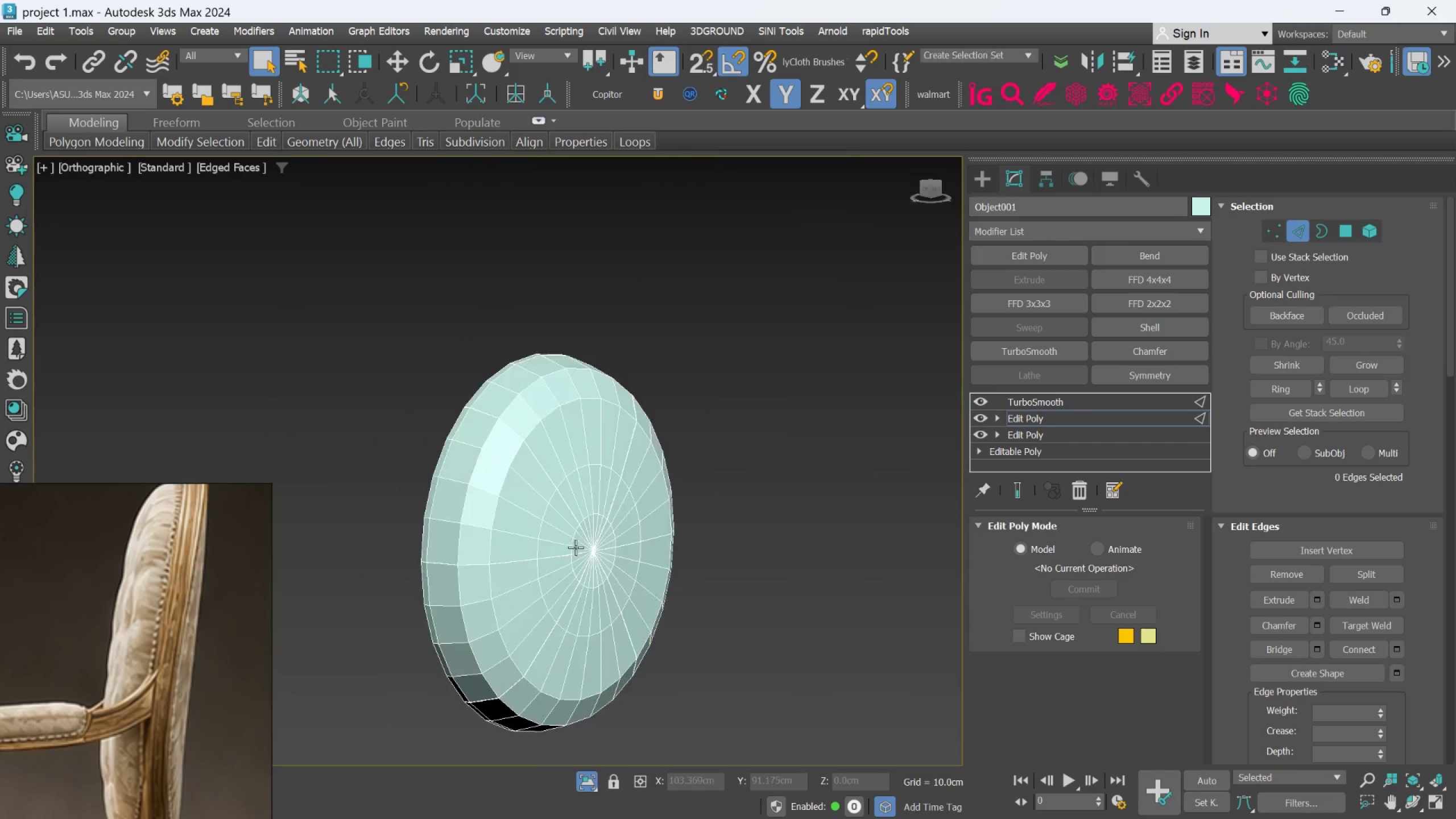 
hold_key(key=AltLeft, duration=0.41)
 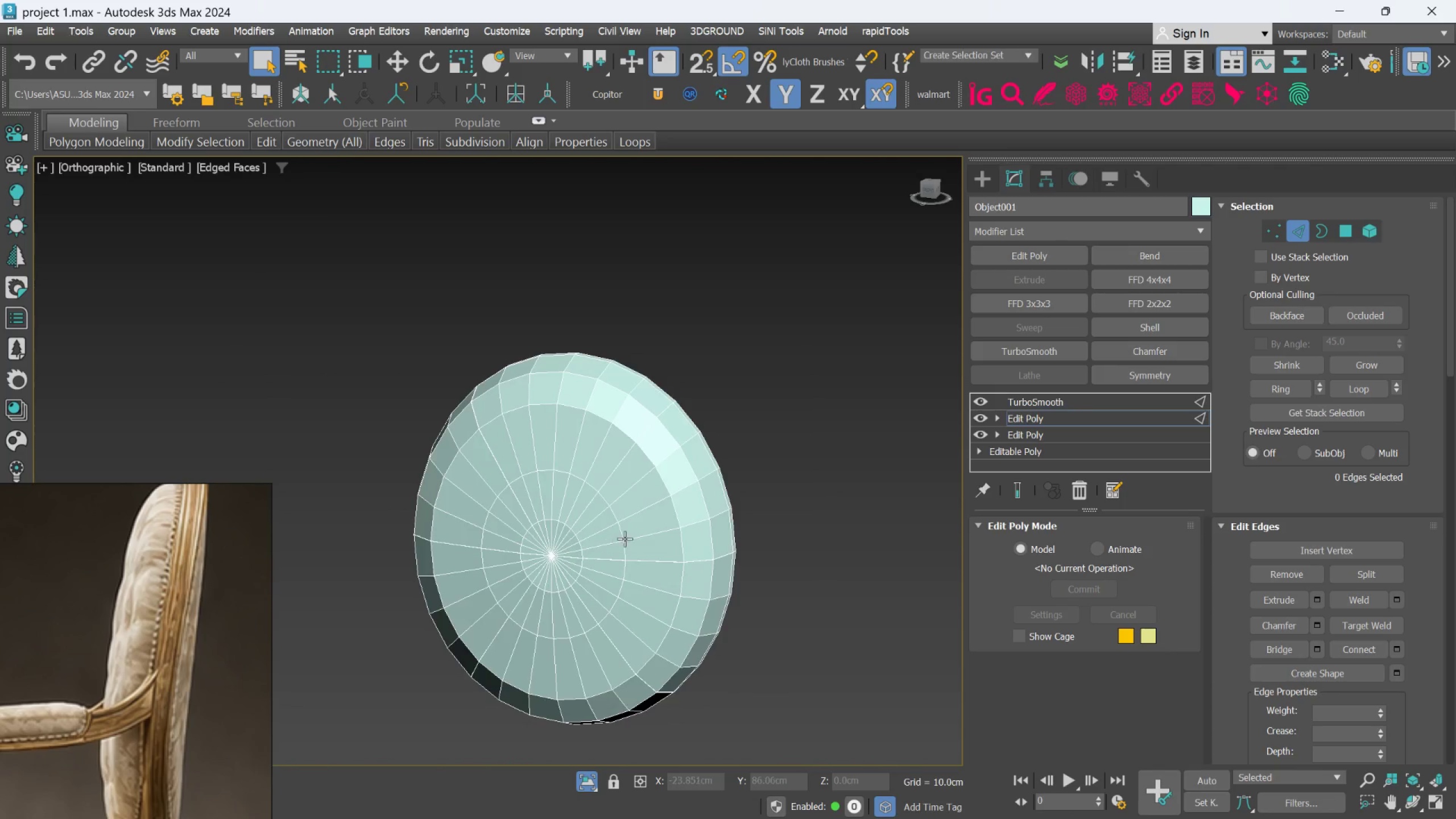 
scroll: coordinate [627, 537], scroll_direction: up, amount: 3.0
 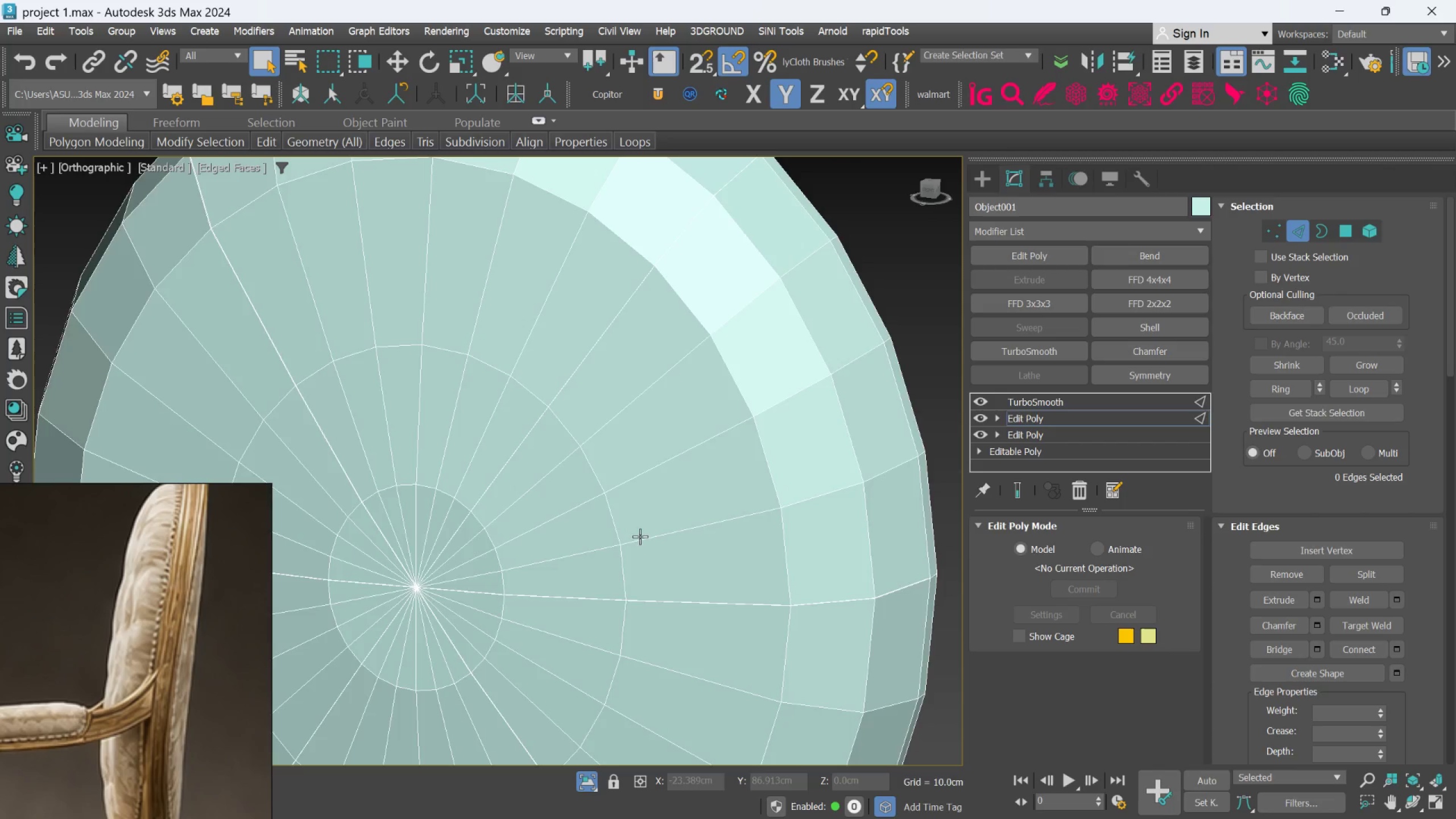 
hold_key(key=AltLeft, duration=0.42)
 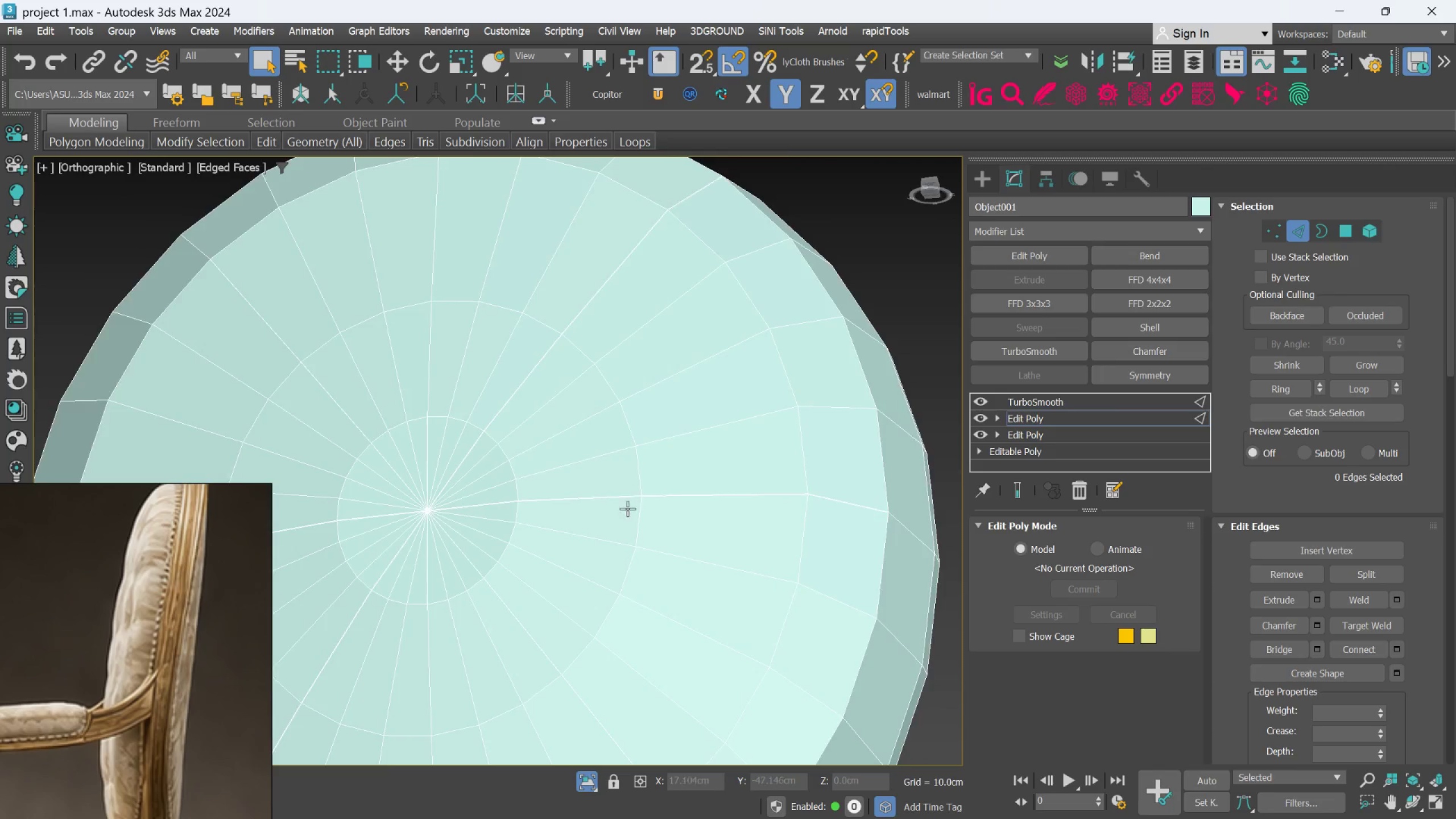 
scroll: coordinate [627, 512], scroll_direction: down, amount: 1.0
 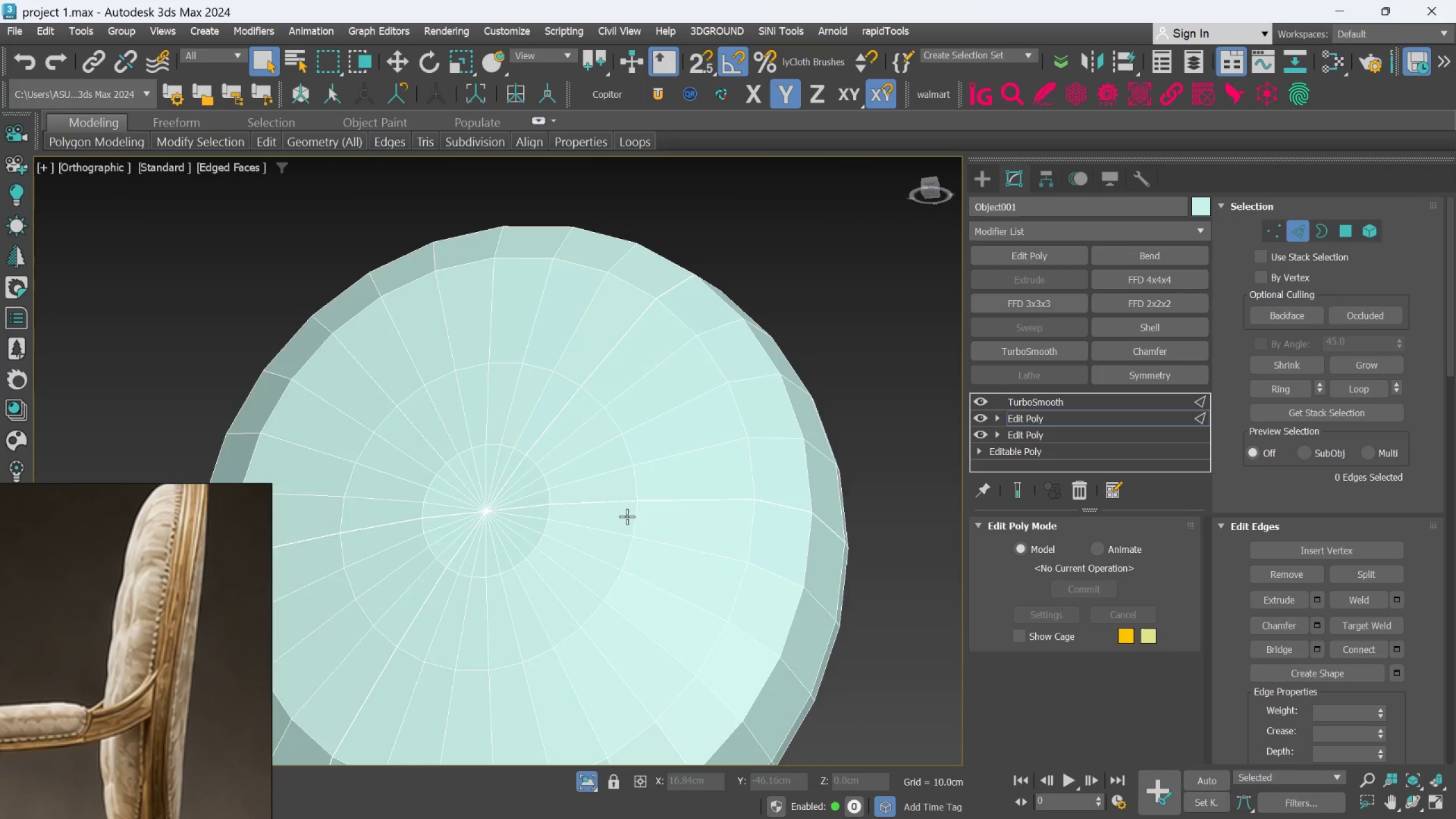 
hold_key(key=AltLeft, duration=1.19)
 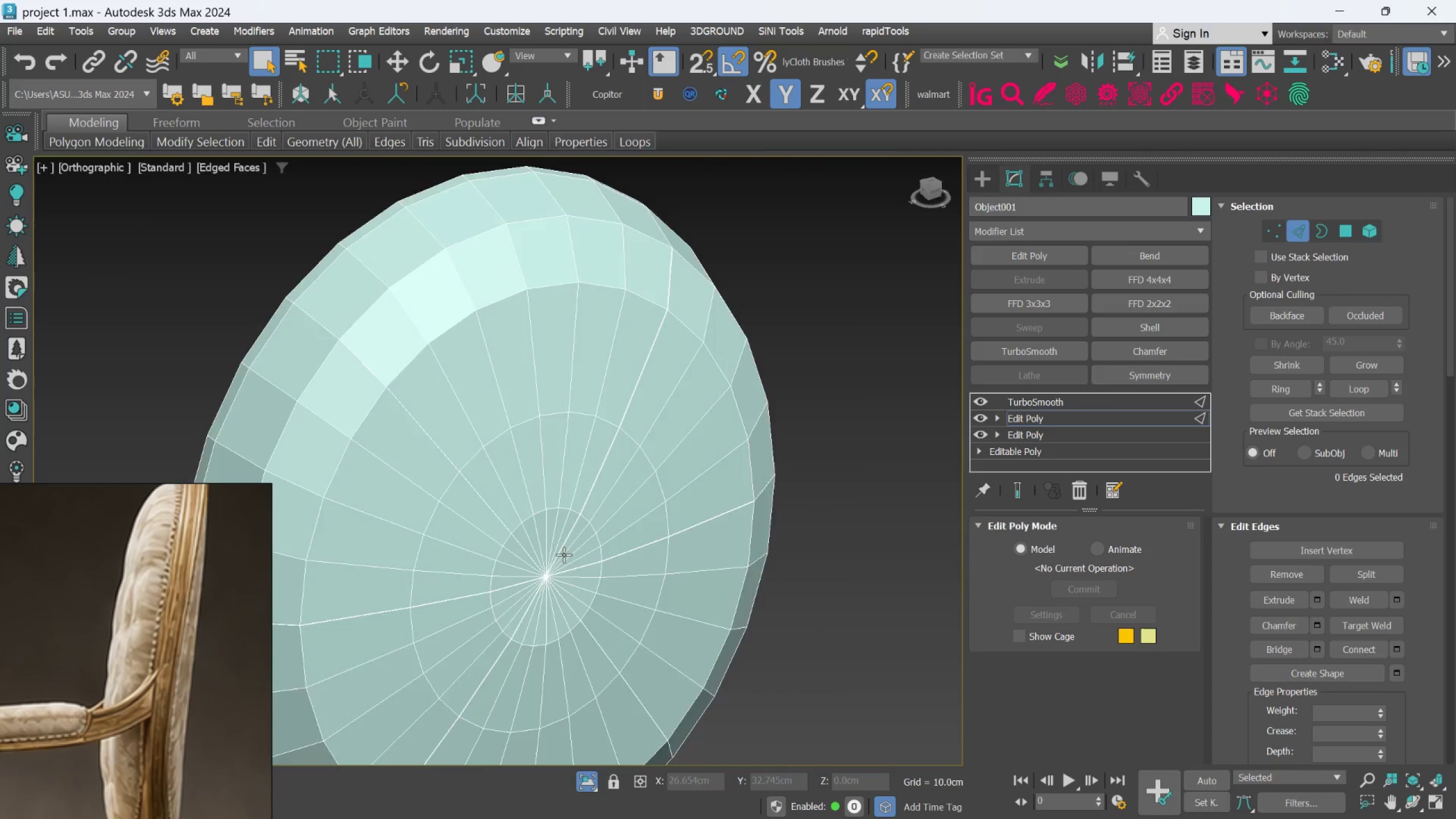 
scroll: coordinate [540, 596], scroll_direction: up, amount: 1.0
 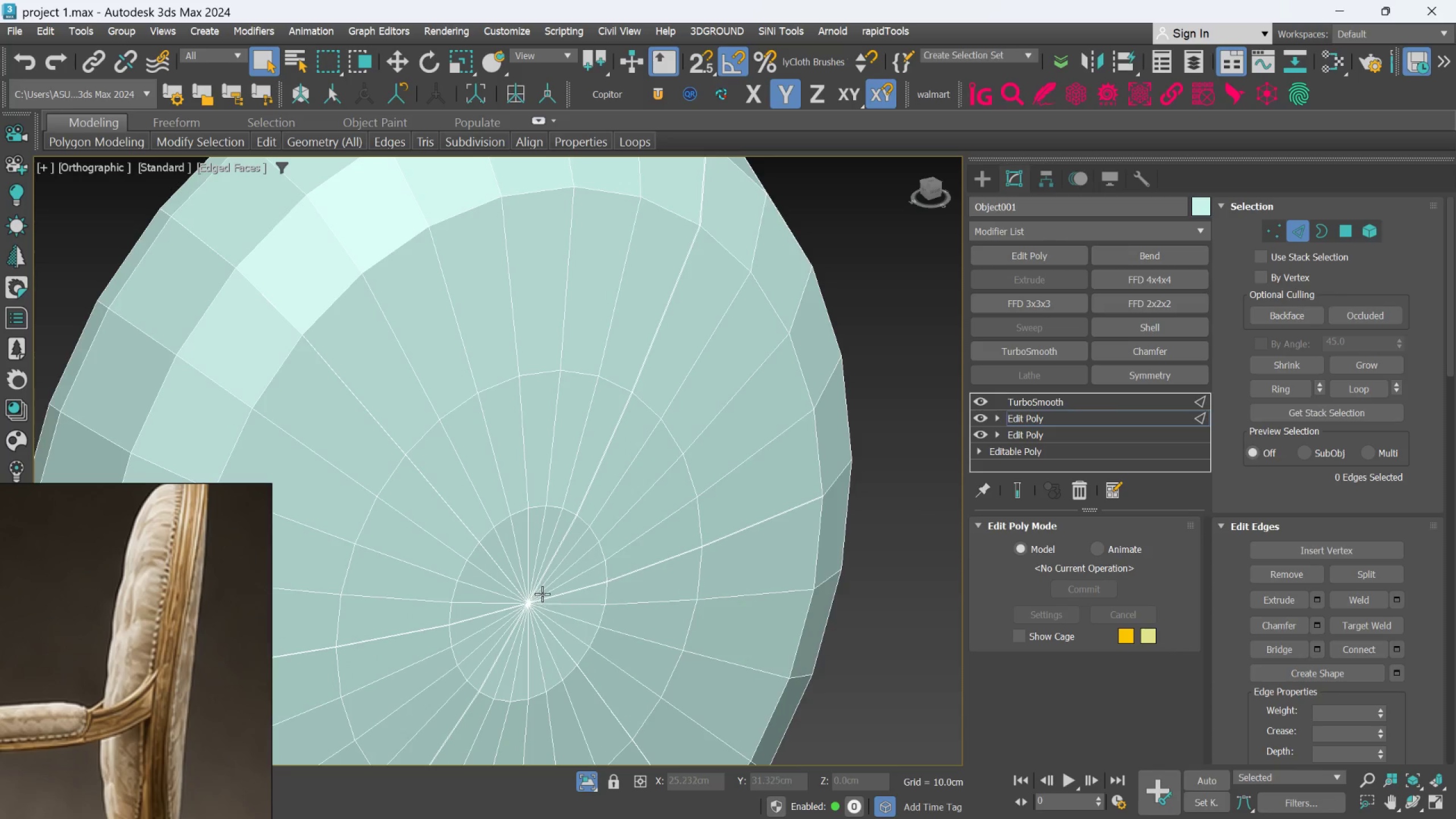 
hold_key(key=AltLeft, duration=0.52)
 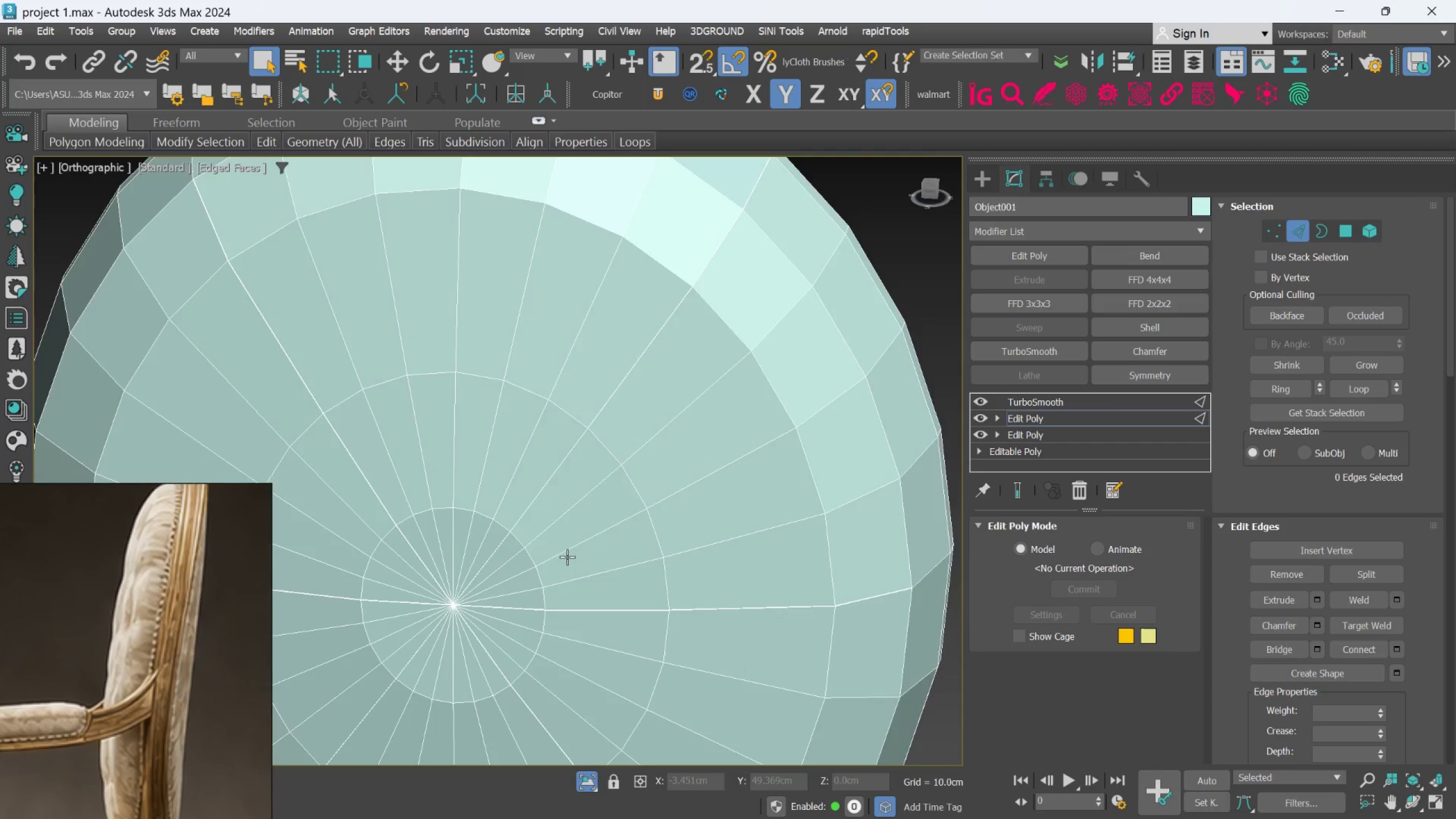 
scroll: coordinate [568, 557], scroll_direction: down, amount: 3.0
 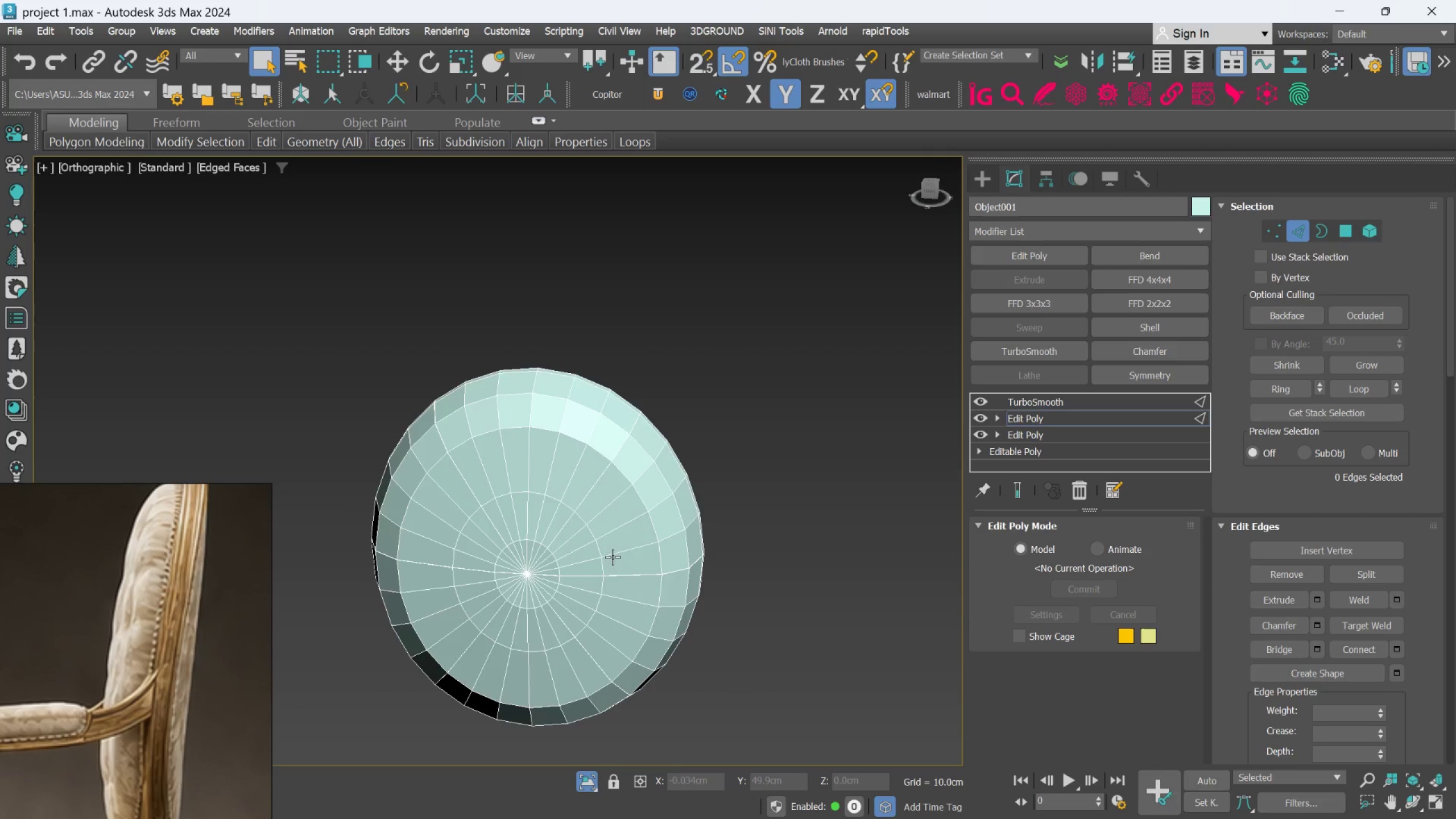 
hold_key(key=AltLeft, duration=1.45)
 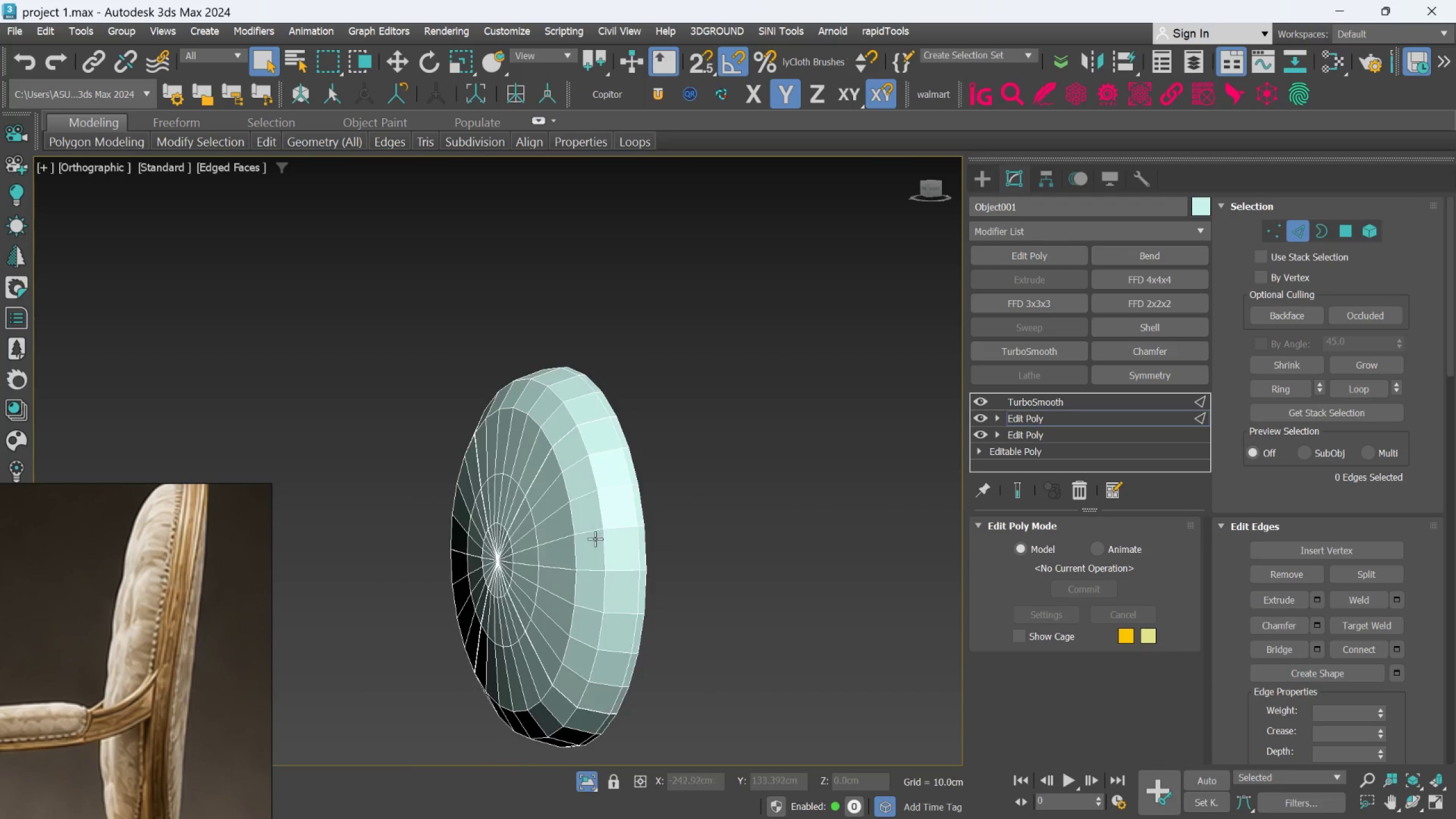 
scroll: coordinate [596, 540], scroll_direction: up, amount: 3.0
 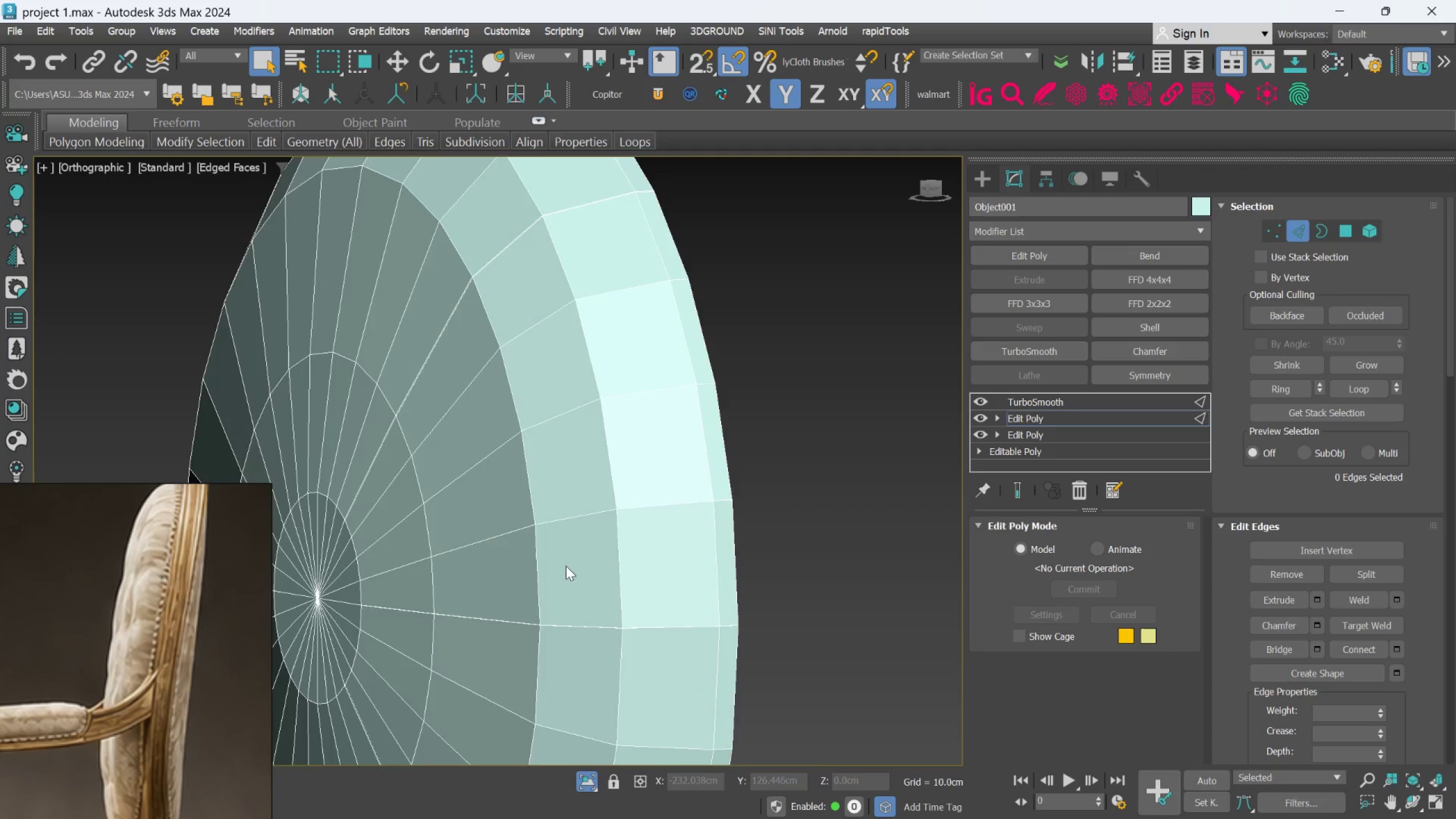 
key(Alt+AltLeft)
 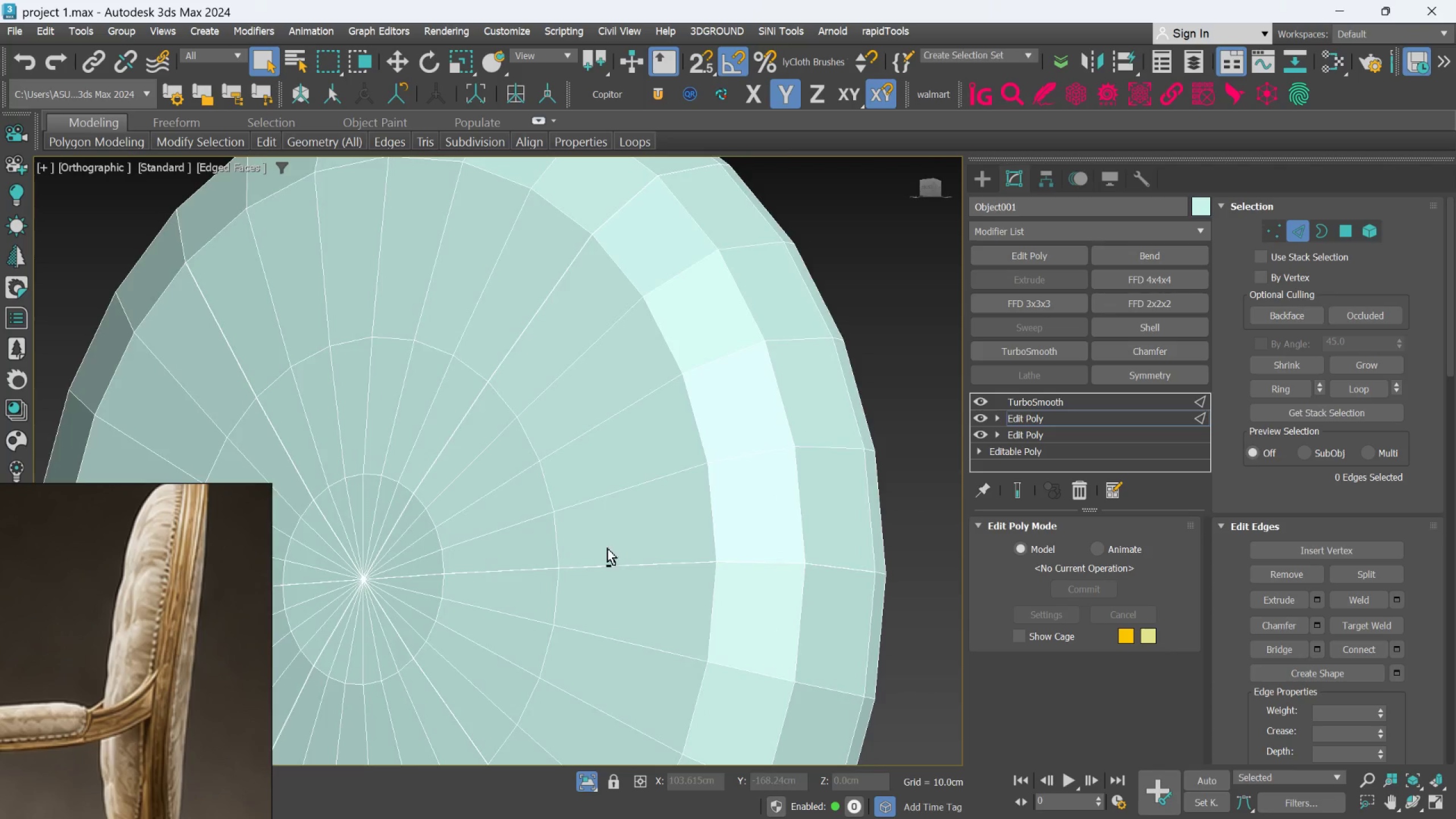 
scroll: coordinate [603, 559], scroll_direction: down, amount: 2.0
 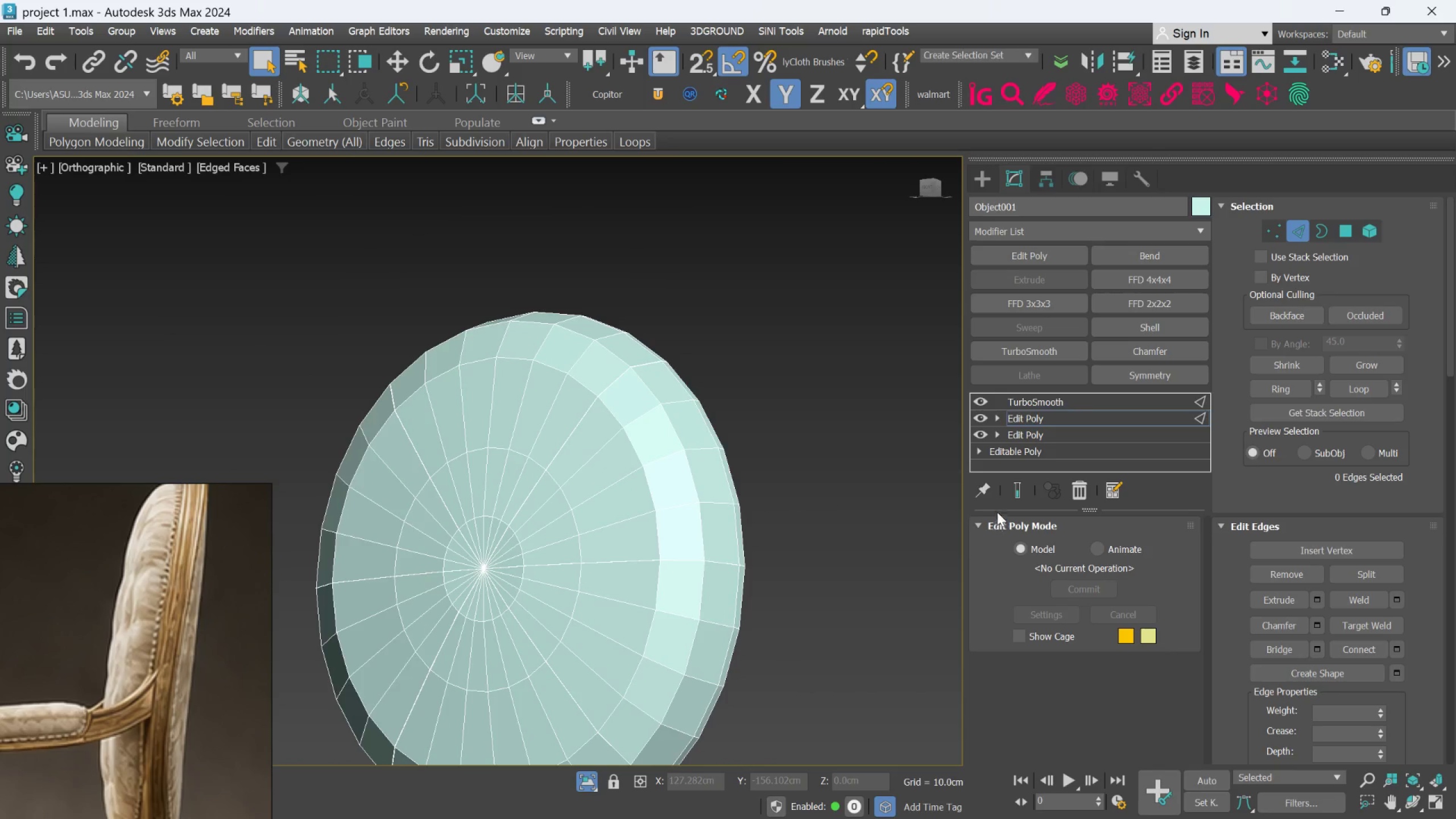 
left_click([1012, 486])
 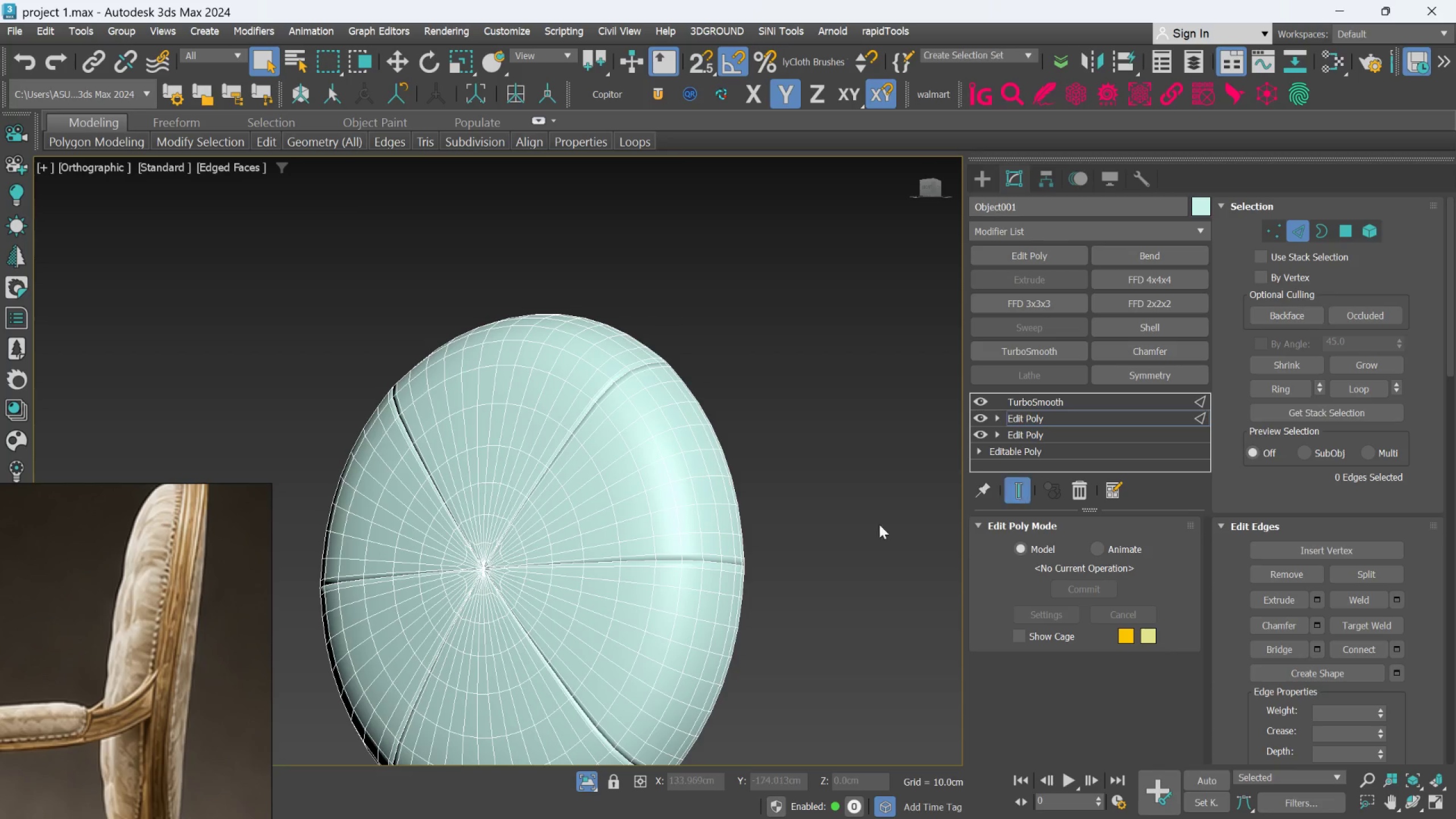 
scroll: coordinate [623, 580], scroll_direction: down, amount: 2.0
 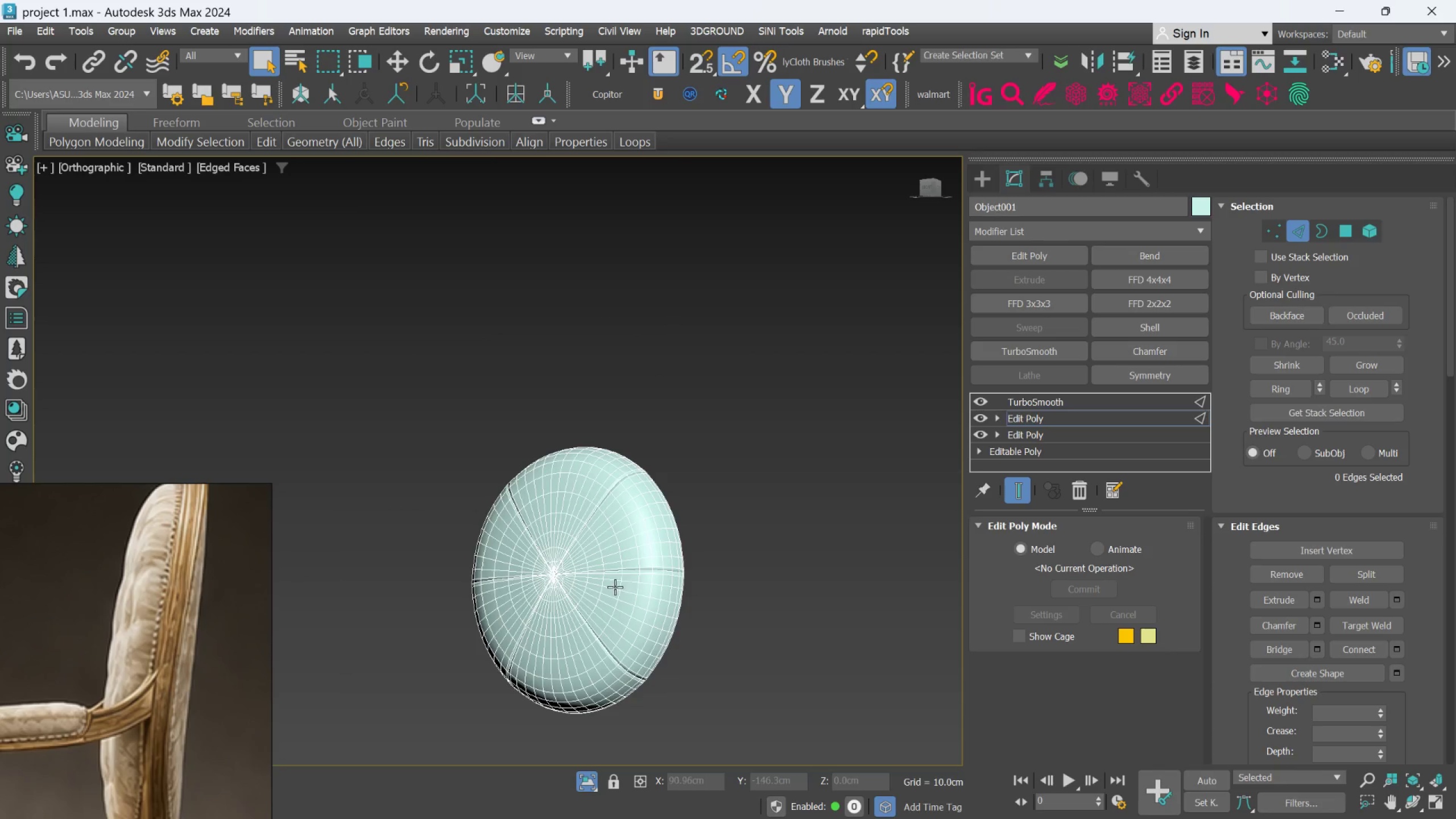 
hold_key(key=AltLeft, duration=0.59)
 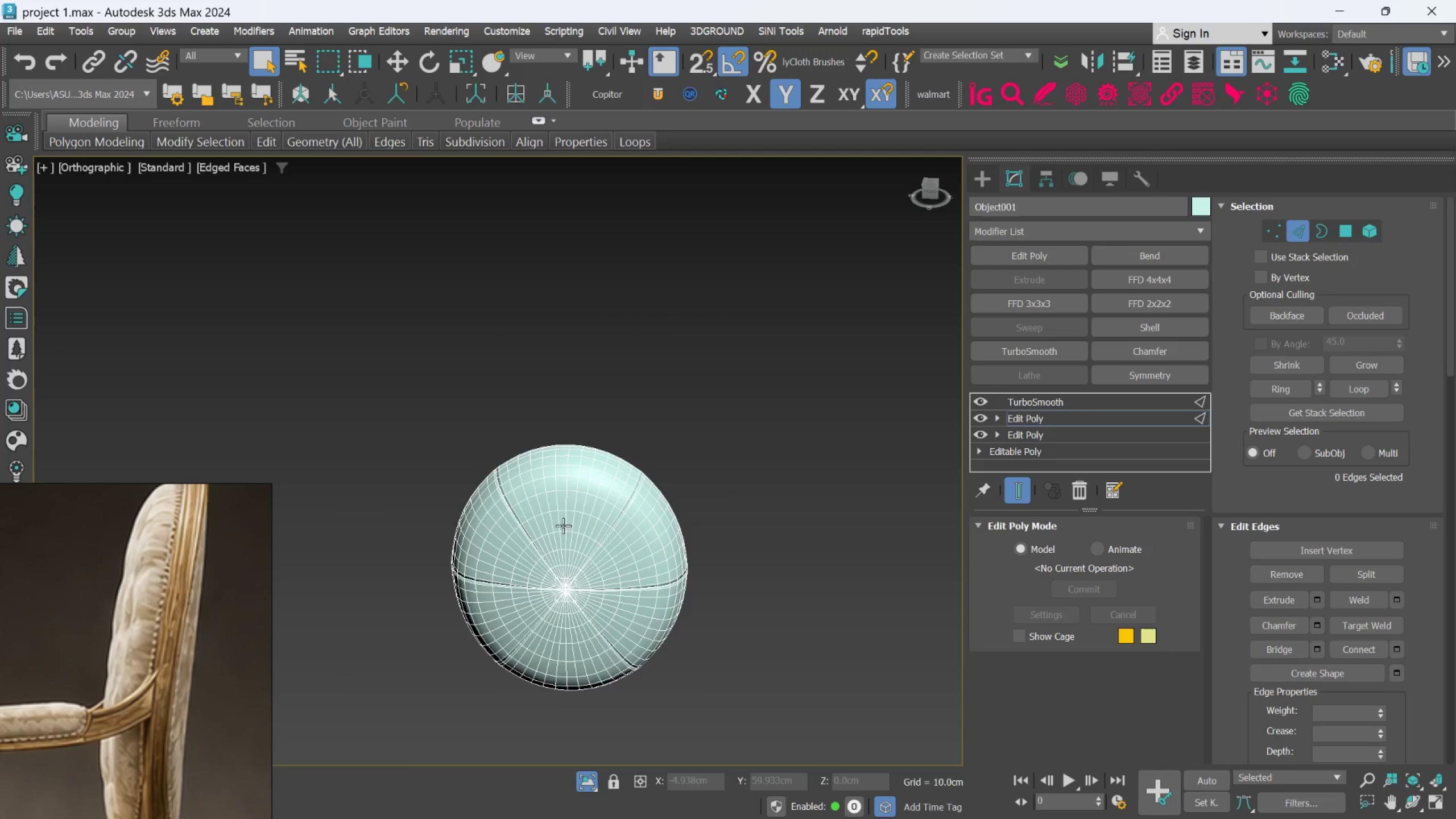 
scroll: coordinate [565, 527], scroll_direction: none, amount: 0.0
 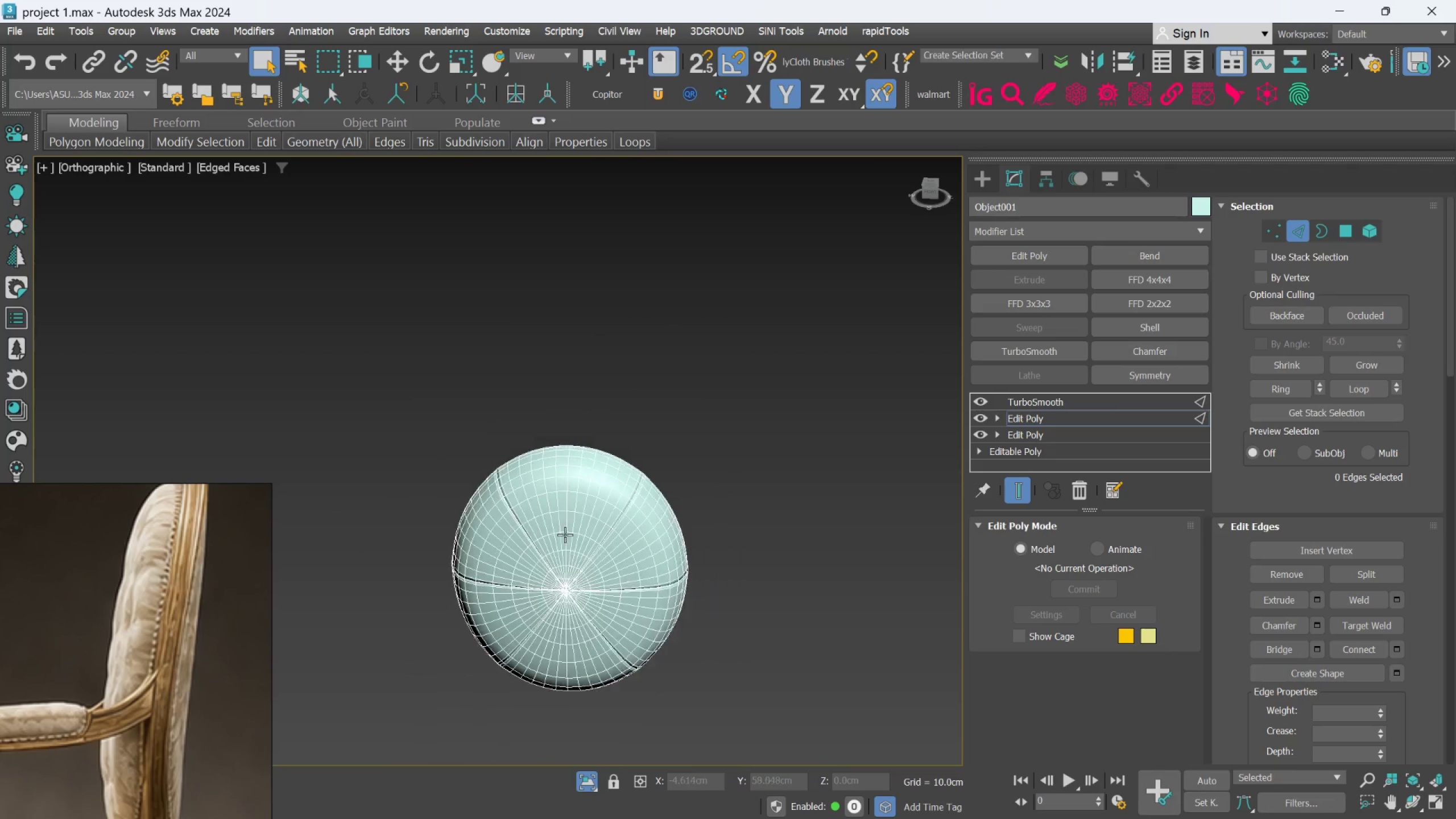 
hold_key(key=AltLeft, duration=0.52)
 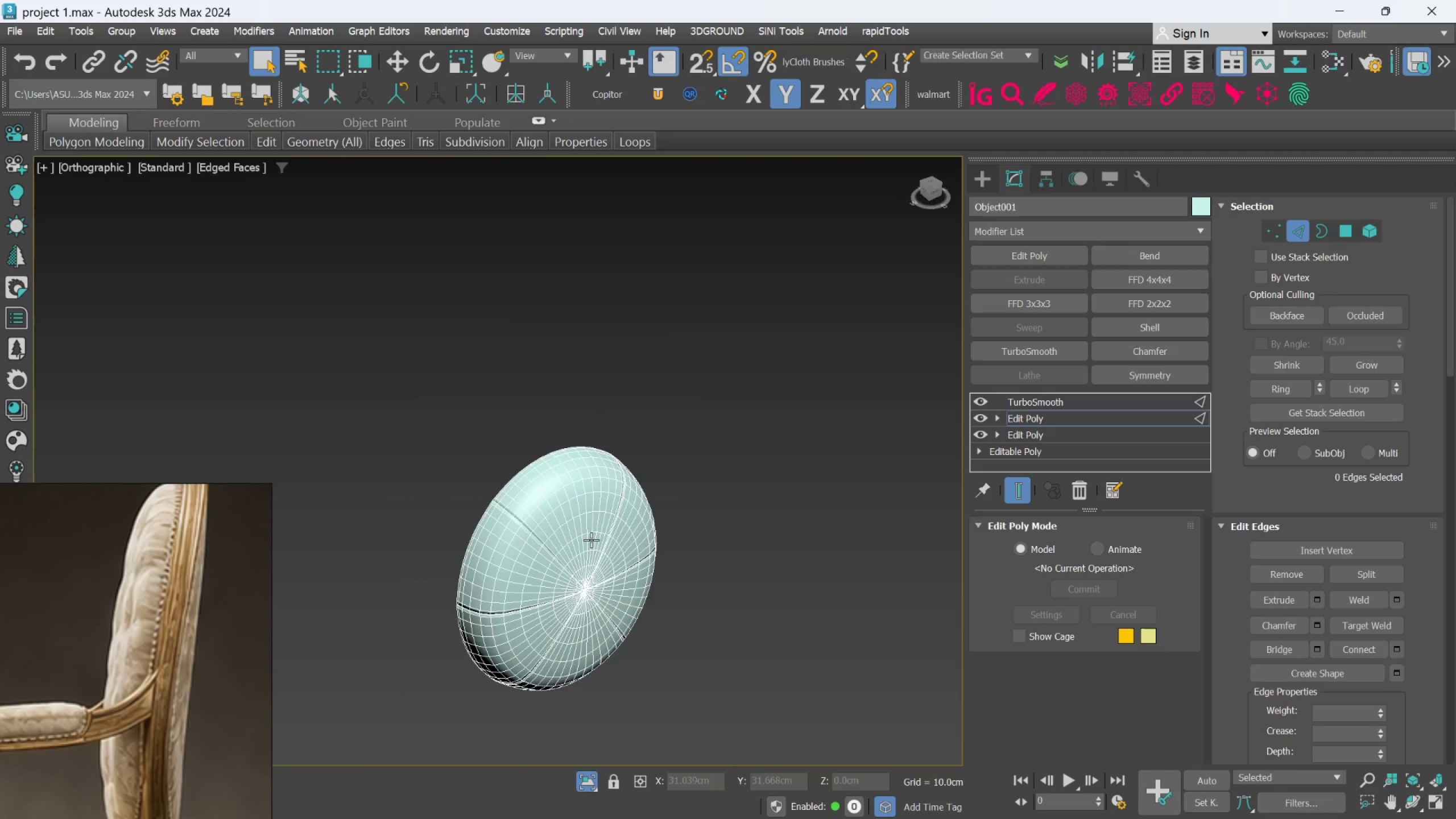 
scroll: coordinate [591, 540], scroll_direction: up, amount: 2.0
 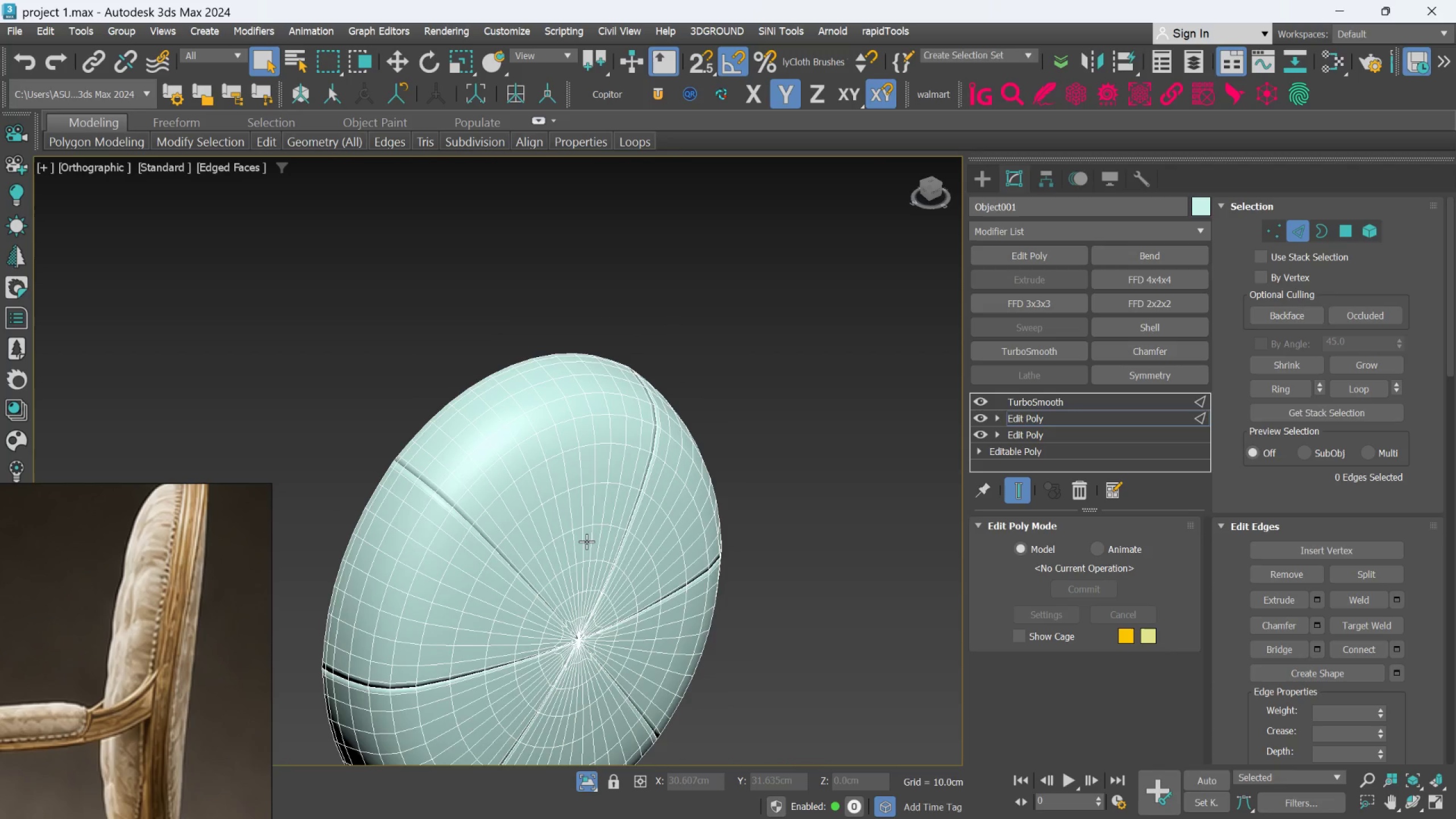 
hold_key(key=AltLeft, duration=0.61)
 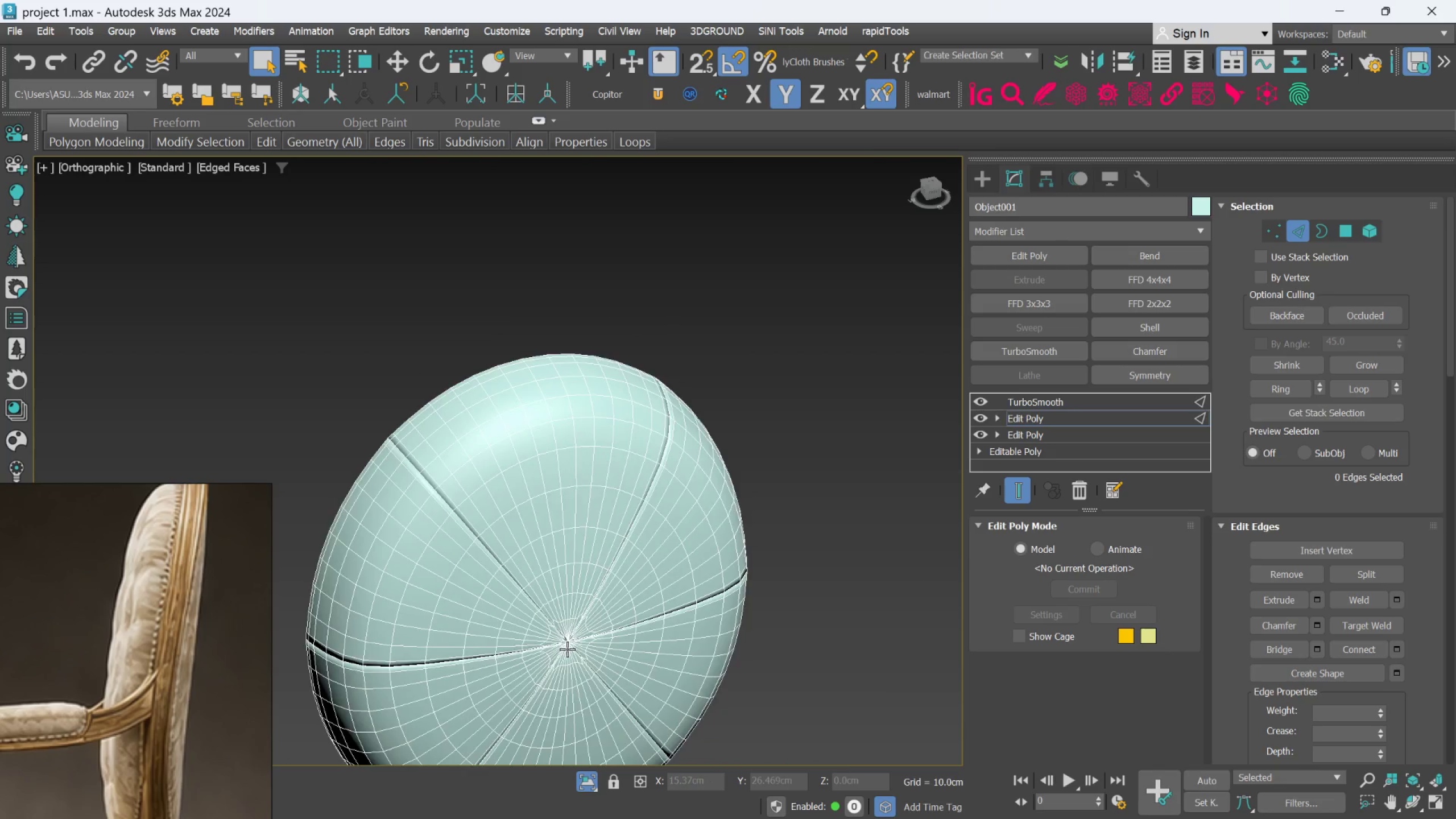 
scroll: coordinate [570, 638], scroll_direction: up, amount: 3.0
 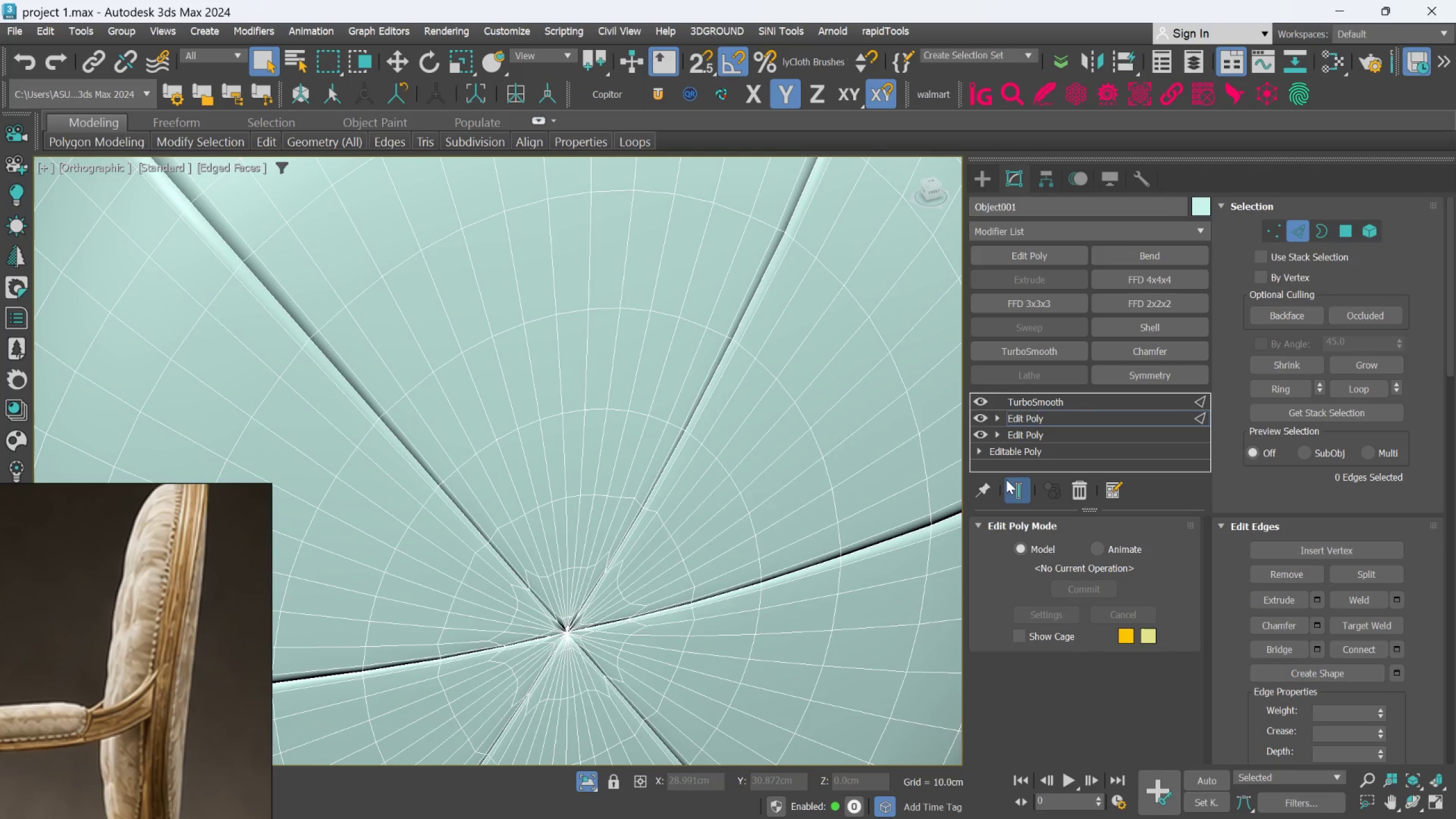 
left_click([1017, 491])
 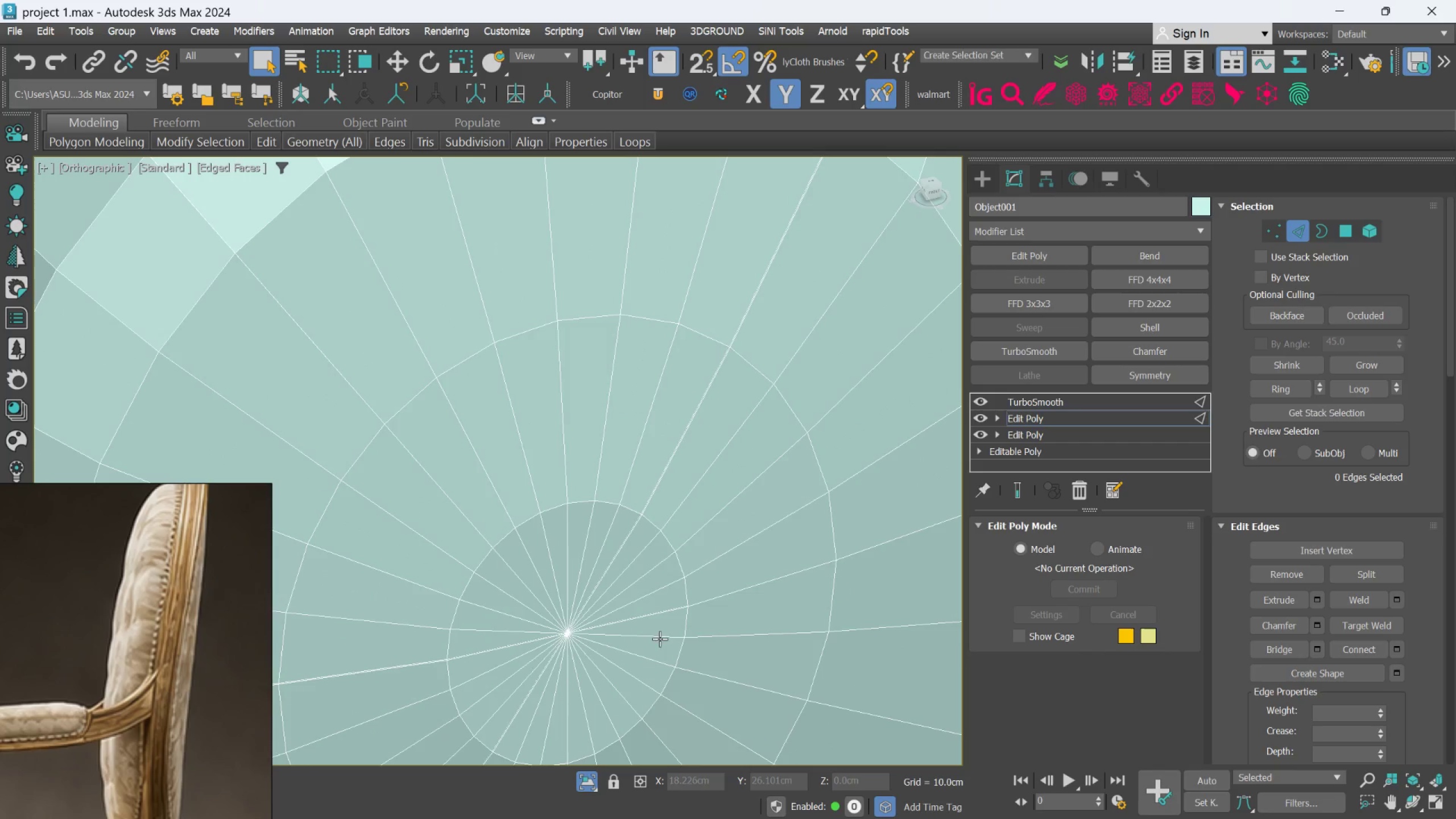 
hold_key(key=AltLeft, duration=0.45)
 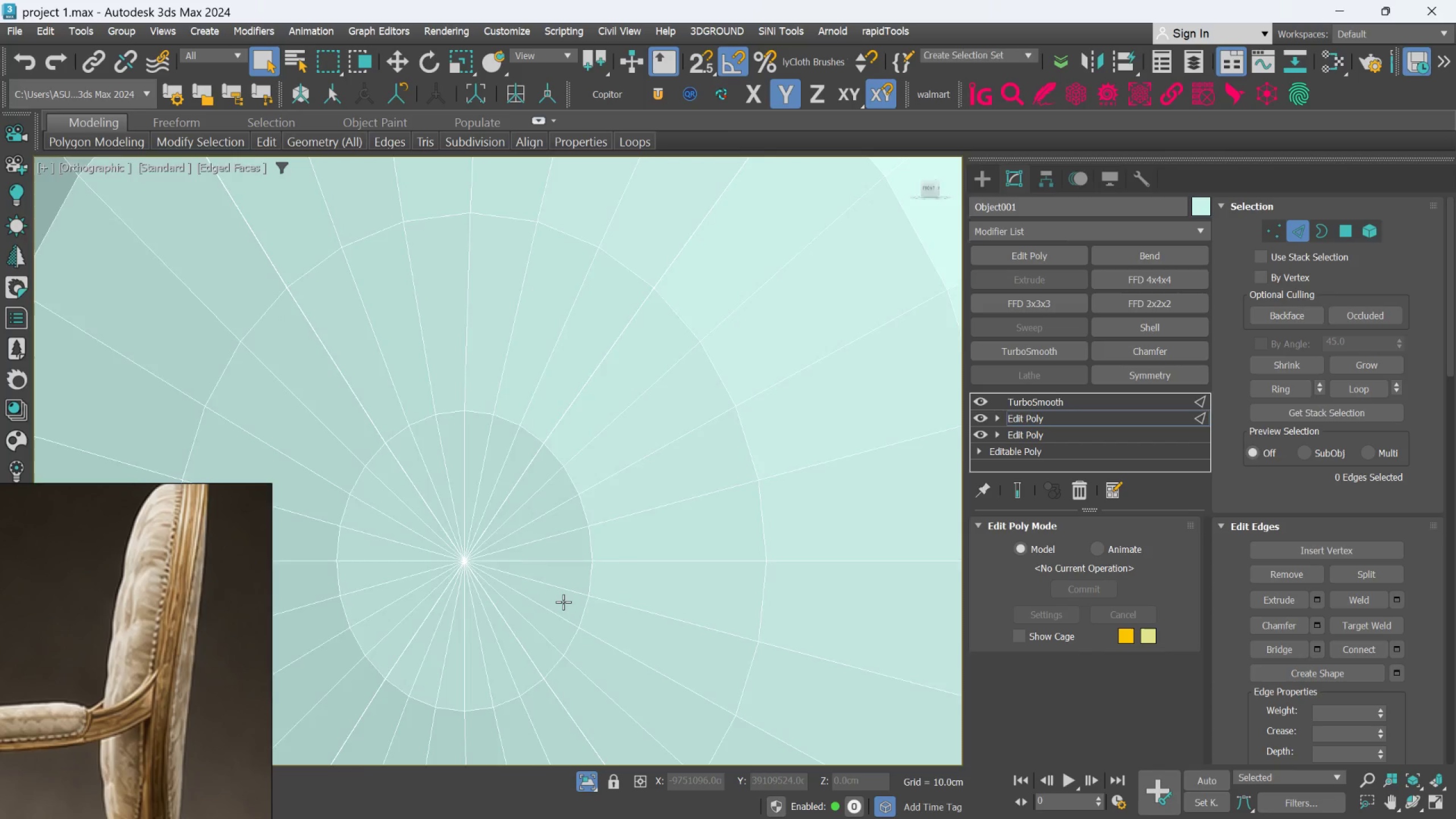 
scroll: coordinate [563, 602], scroll_direction: down, amount: 1.0
 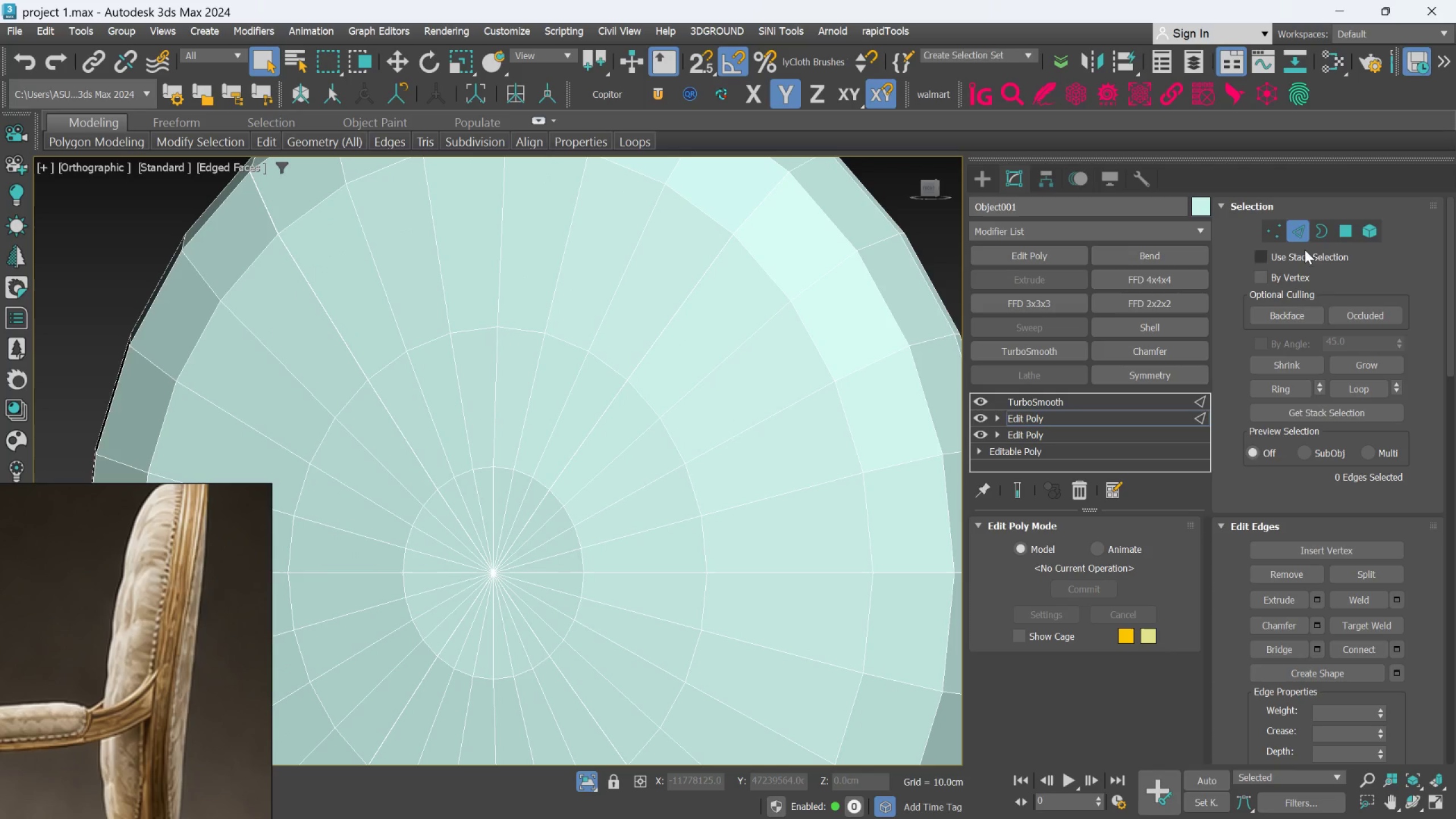 
mouse_move([1339, 238])
 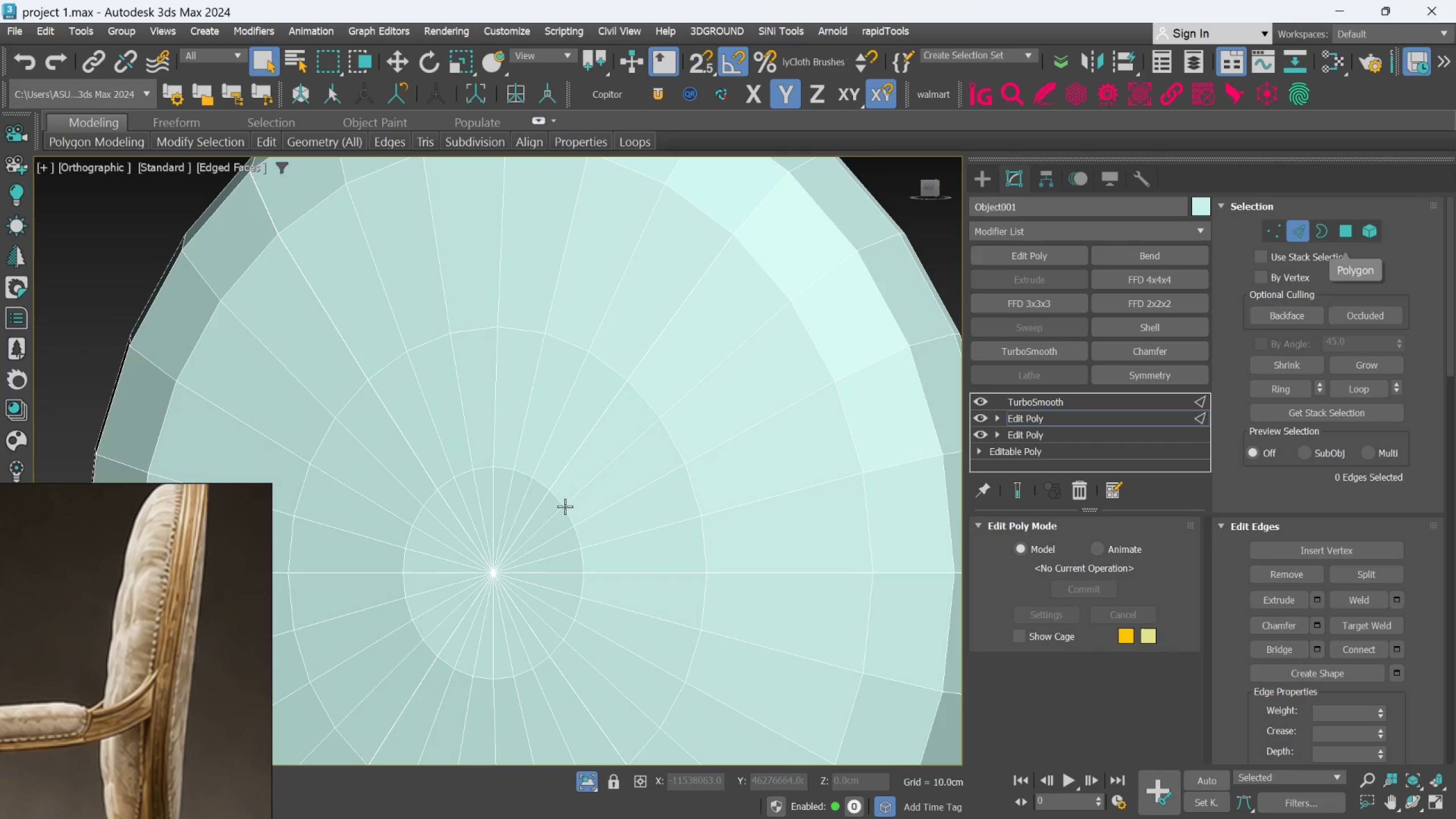 
scroll: coordinate [482, 575], scroll_direction: up, amount: 2.0
 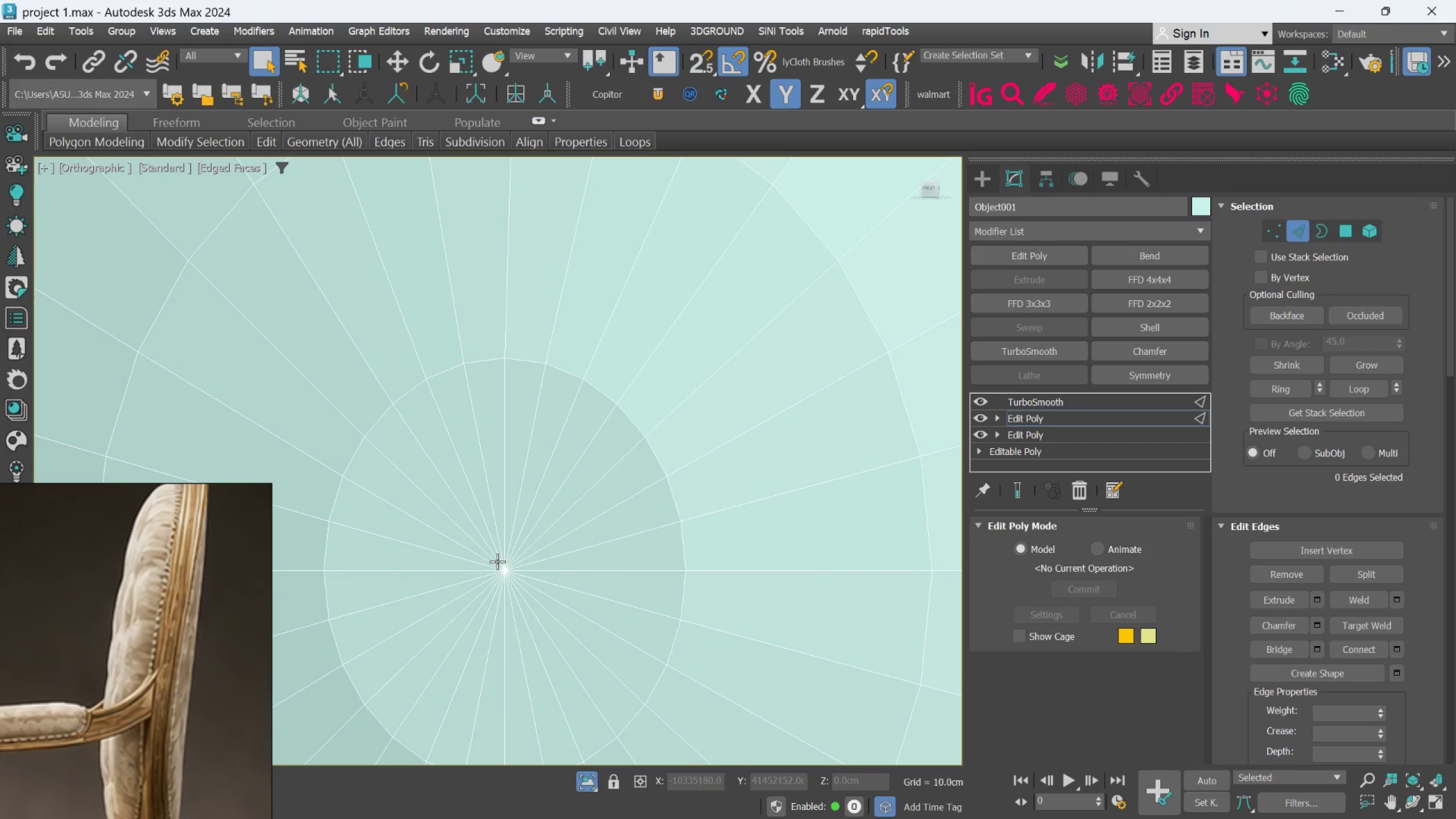 
key(Alt+1)
 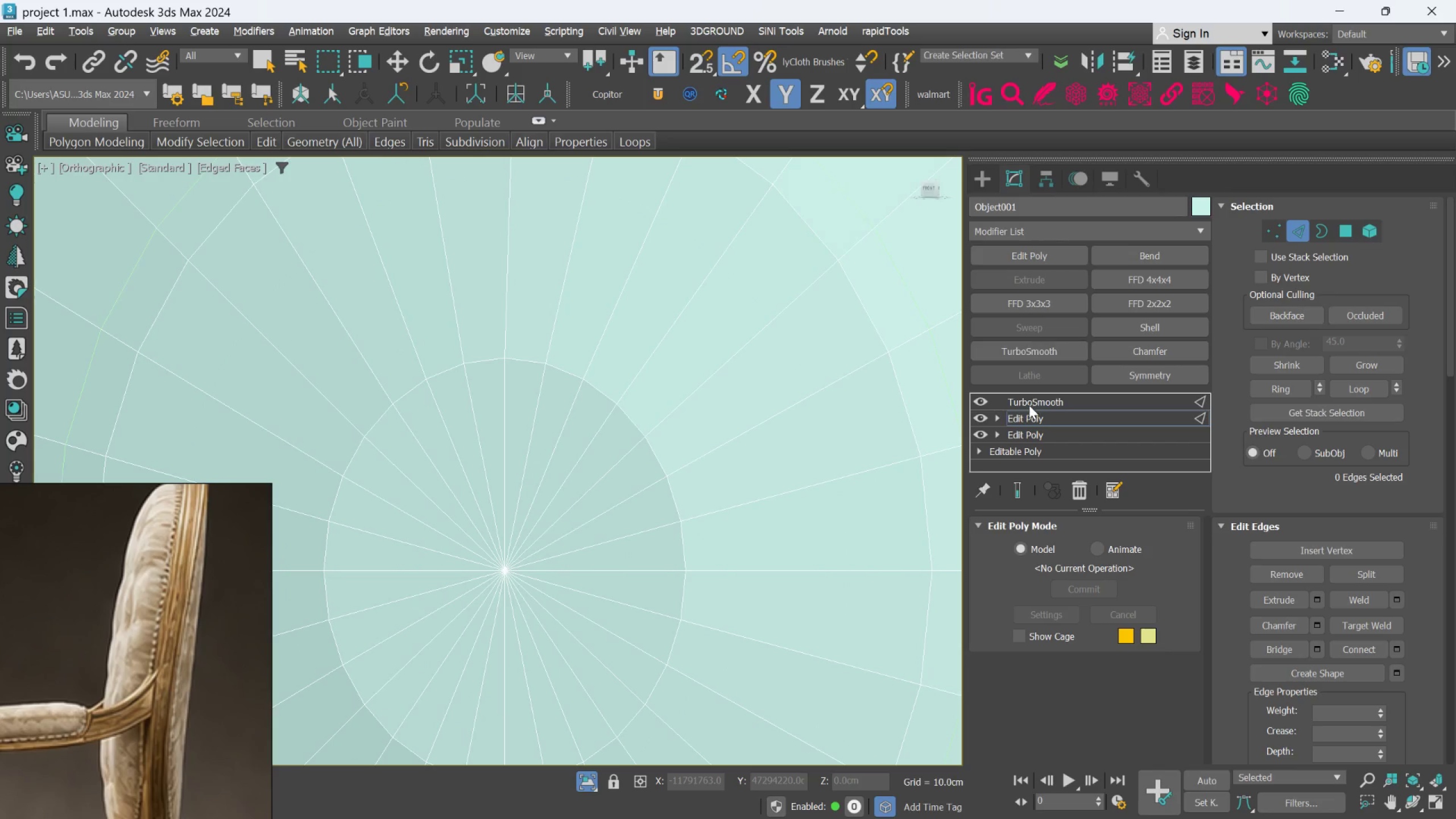 
scroll: coordinate [603, 542], scroll_direction: down, amount: 3.0
 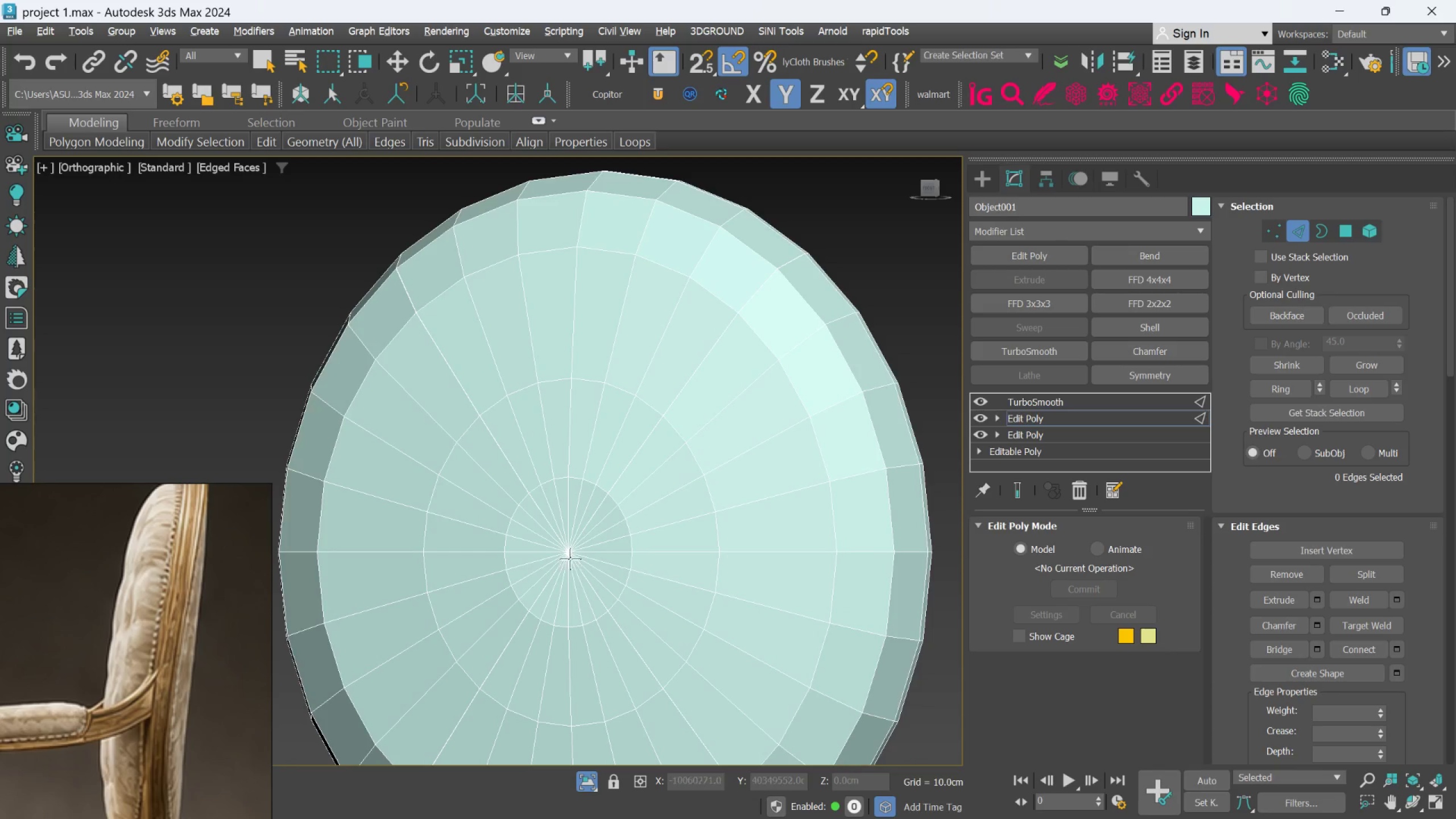 
scroll: coordinate [576, 531], scroll_direction: up, amount: 6.0
 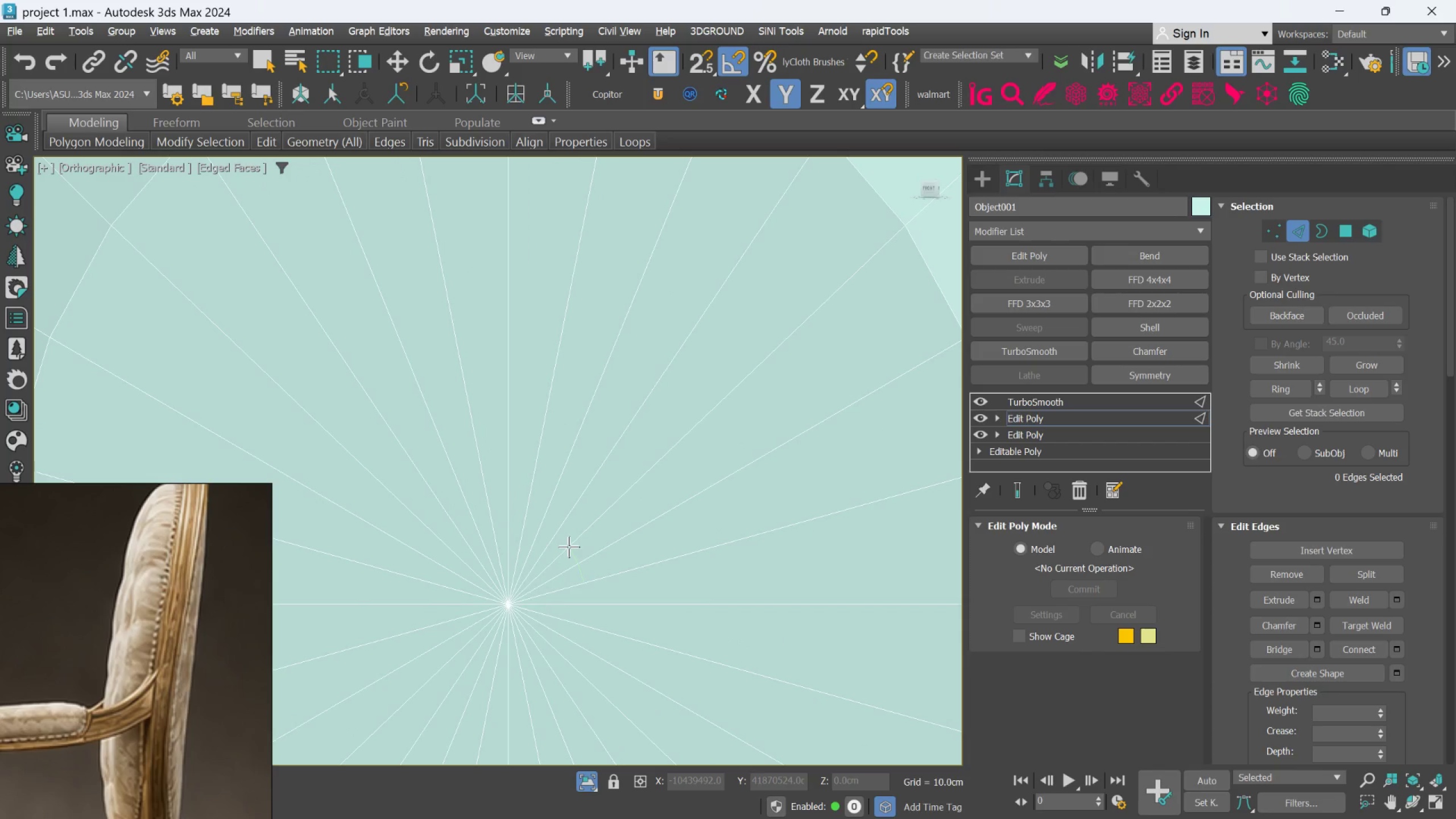 
key(Alt+1)
 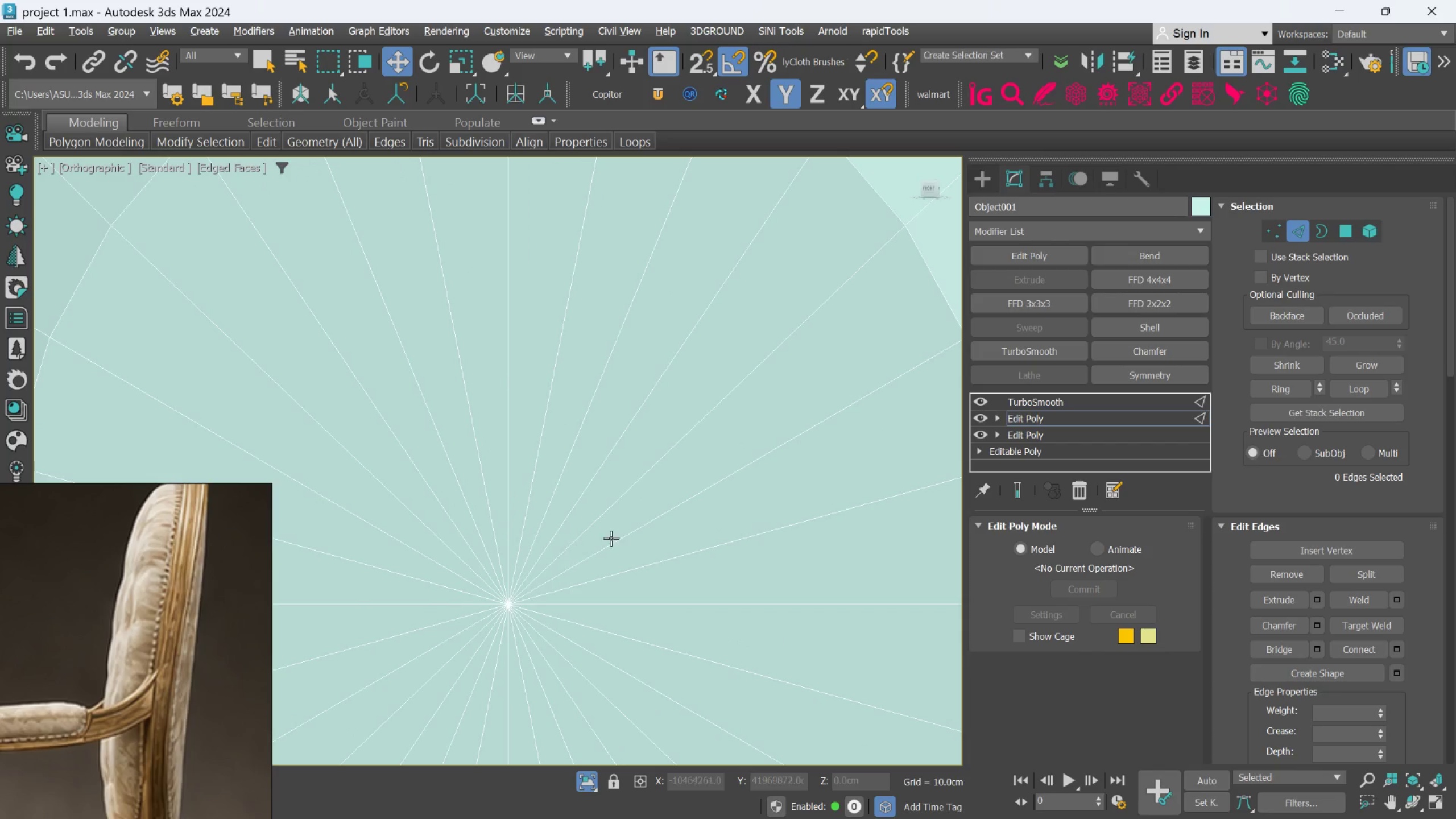 
scroll: coordinate [619, 533], scroll_direction: down, amount: 3.0
 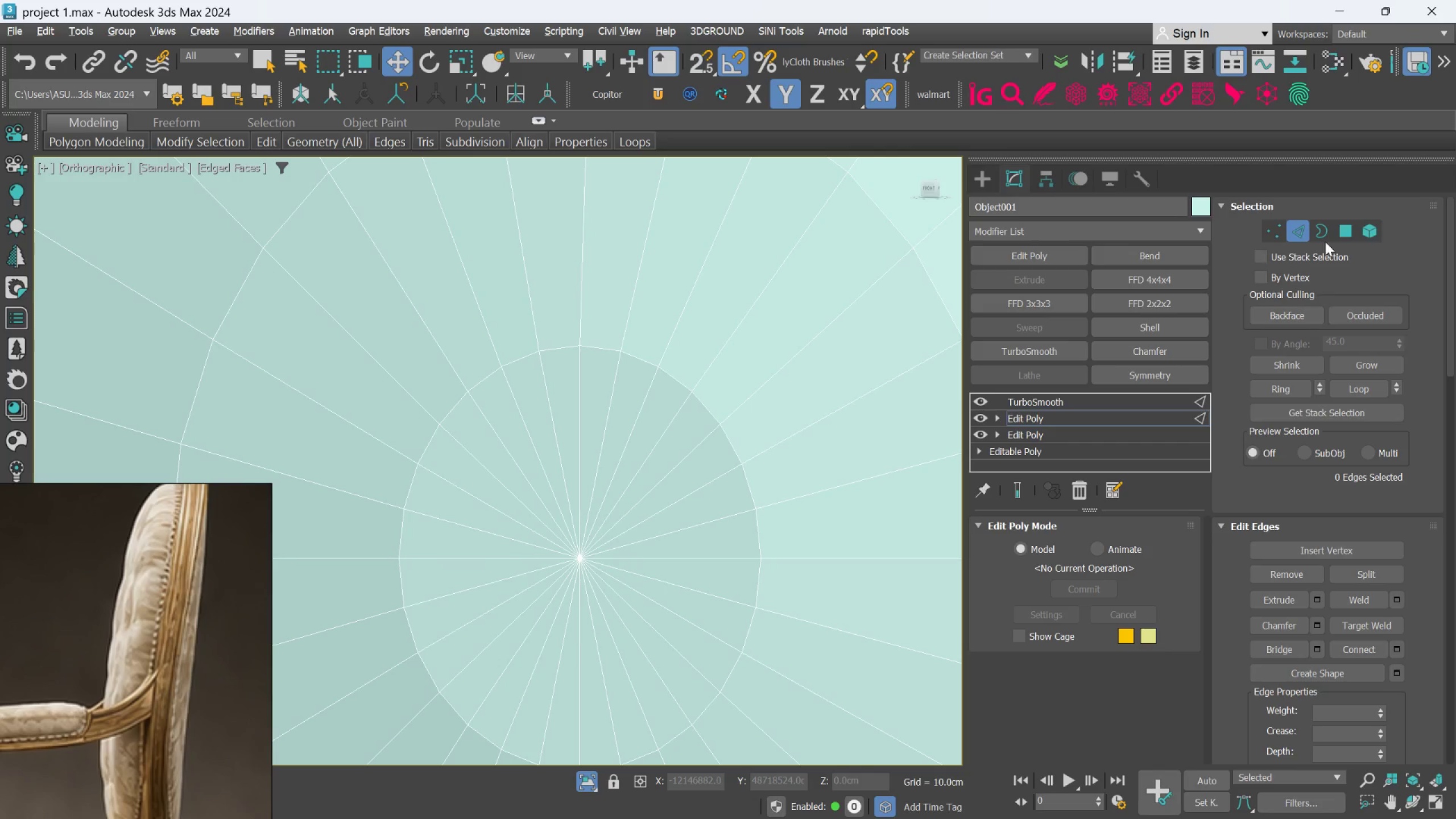 
left_click([1342, 224])
 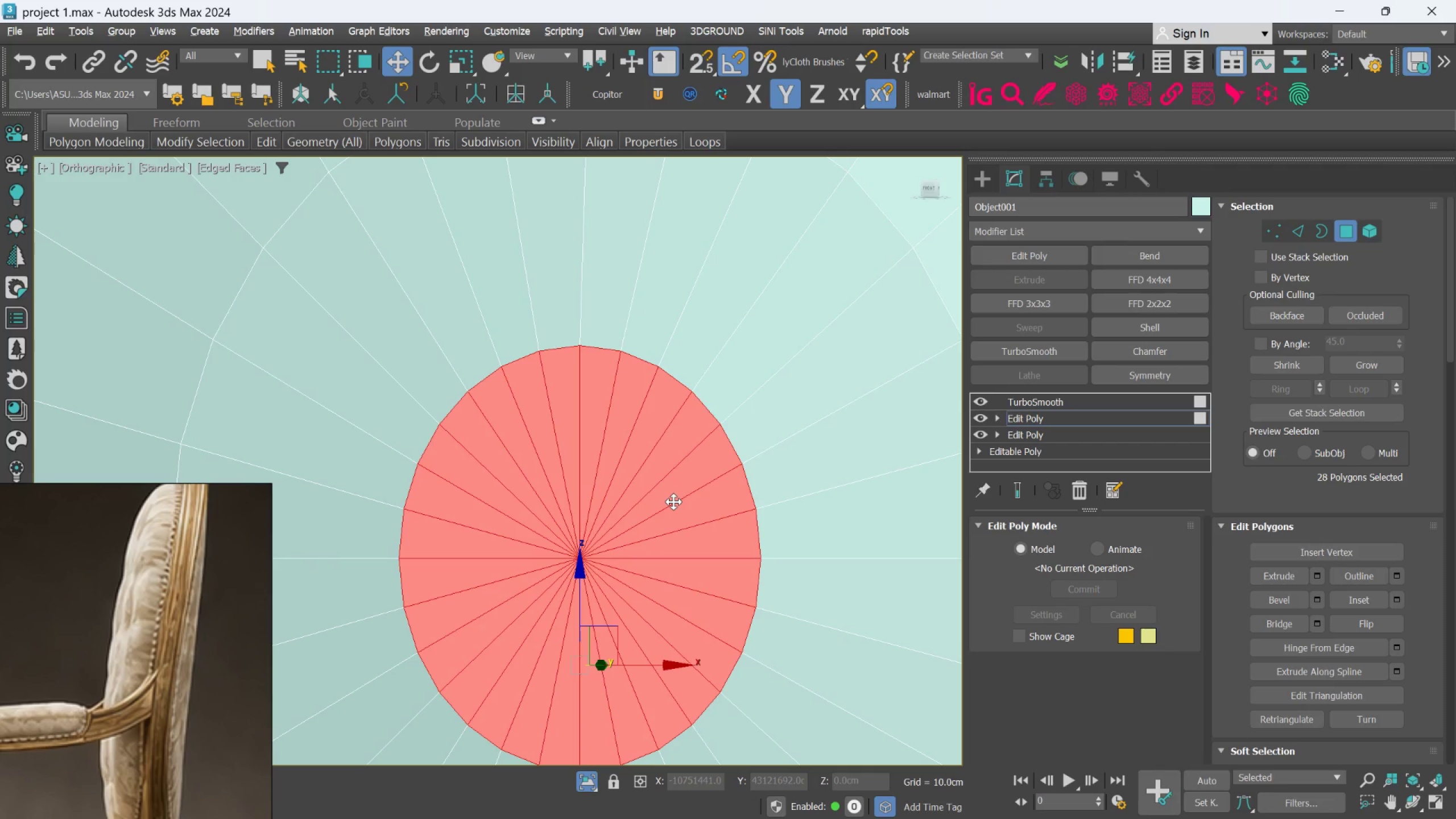 
key(Delete)
 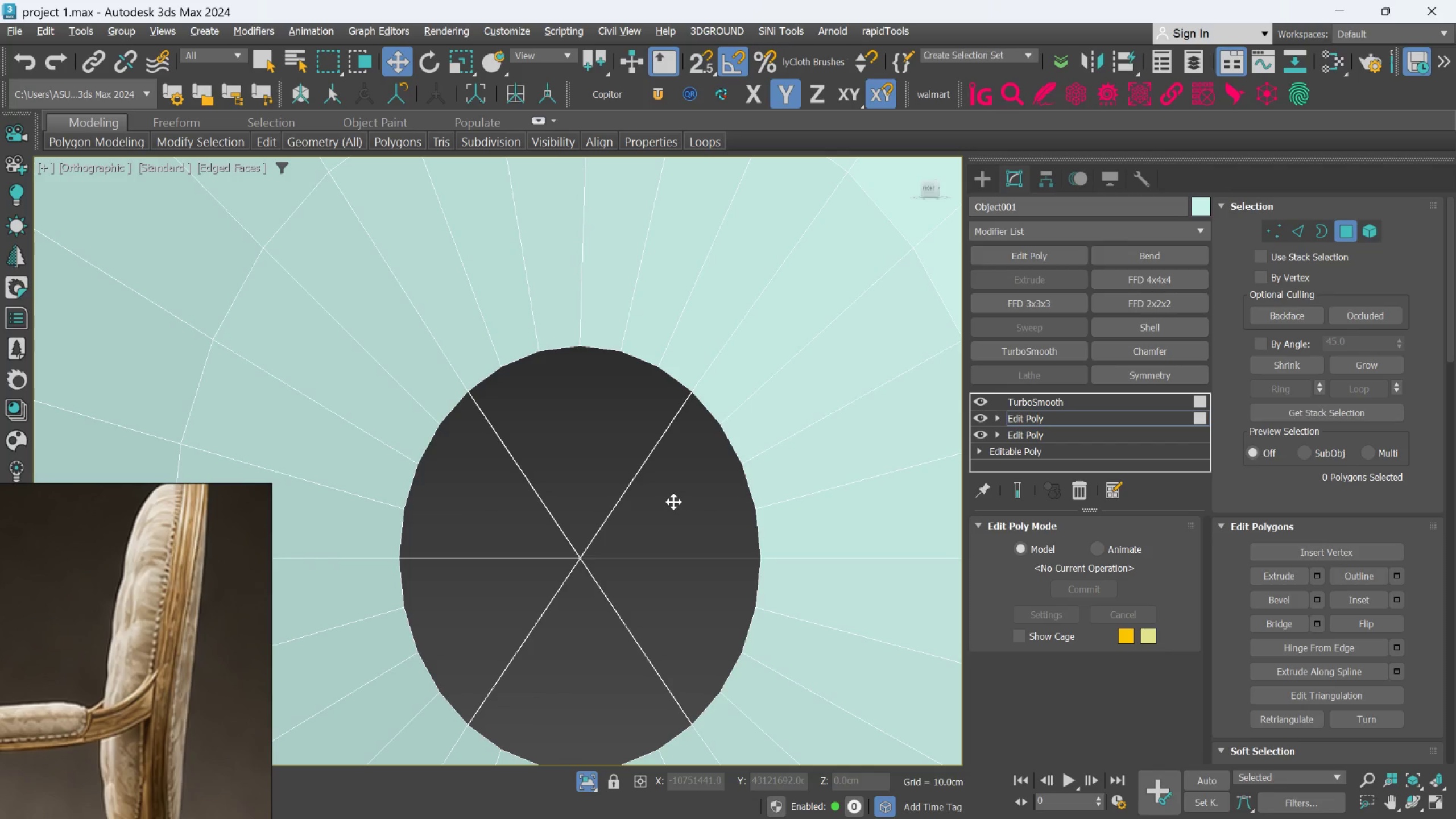 
scroll: coordinate [653, 502], scroll_direction: down, amount: 3.0
 